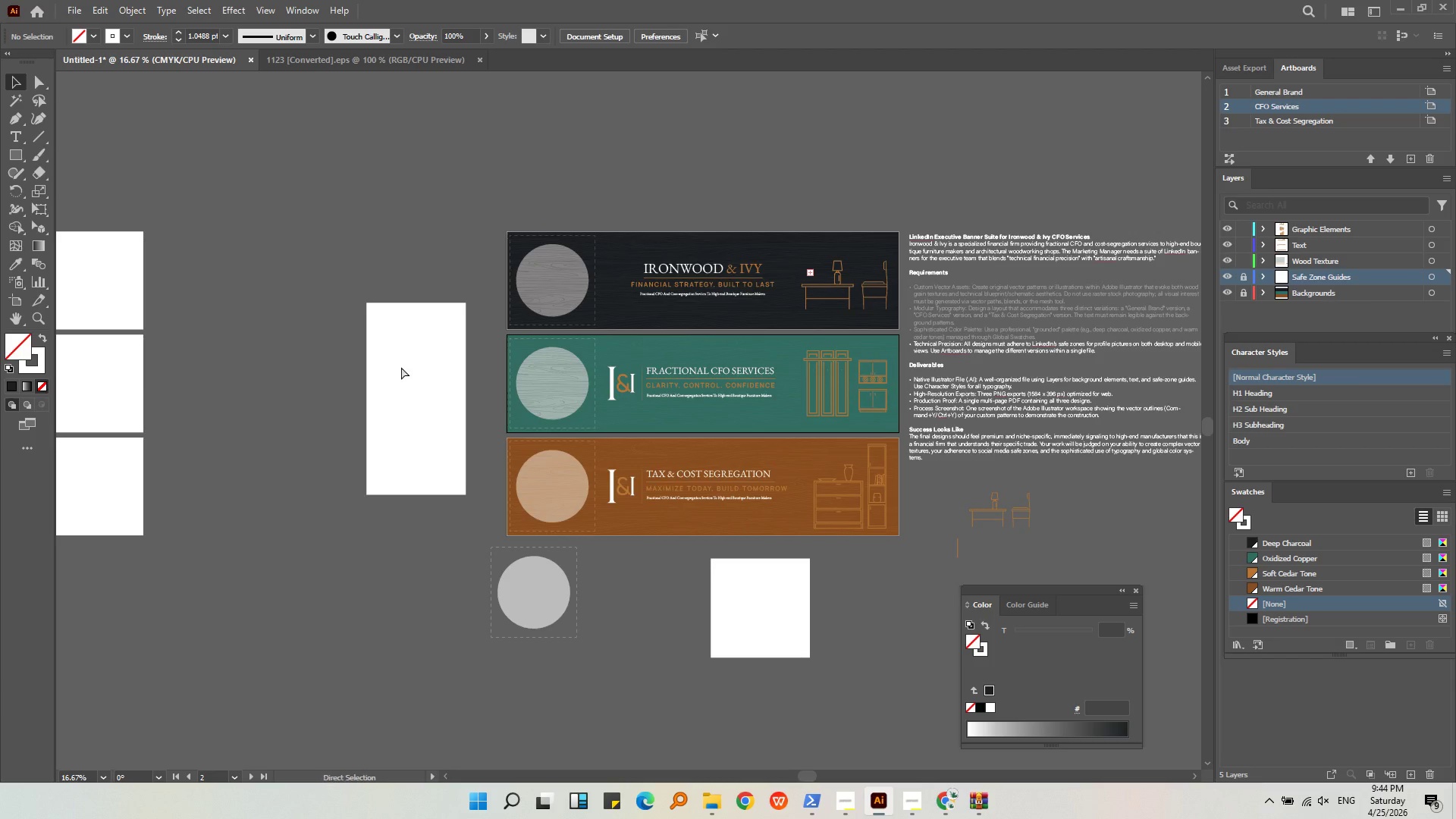 
key(Control+Shift+ShiftLeft)
 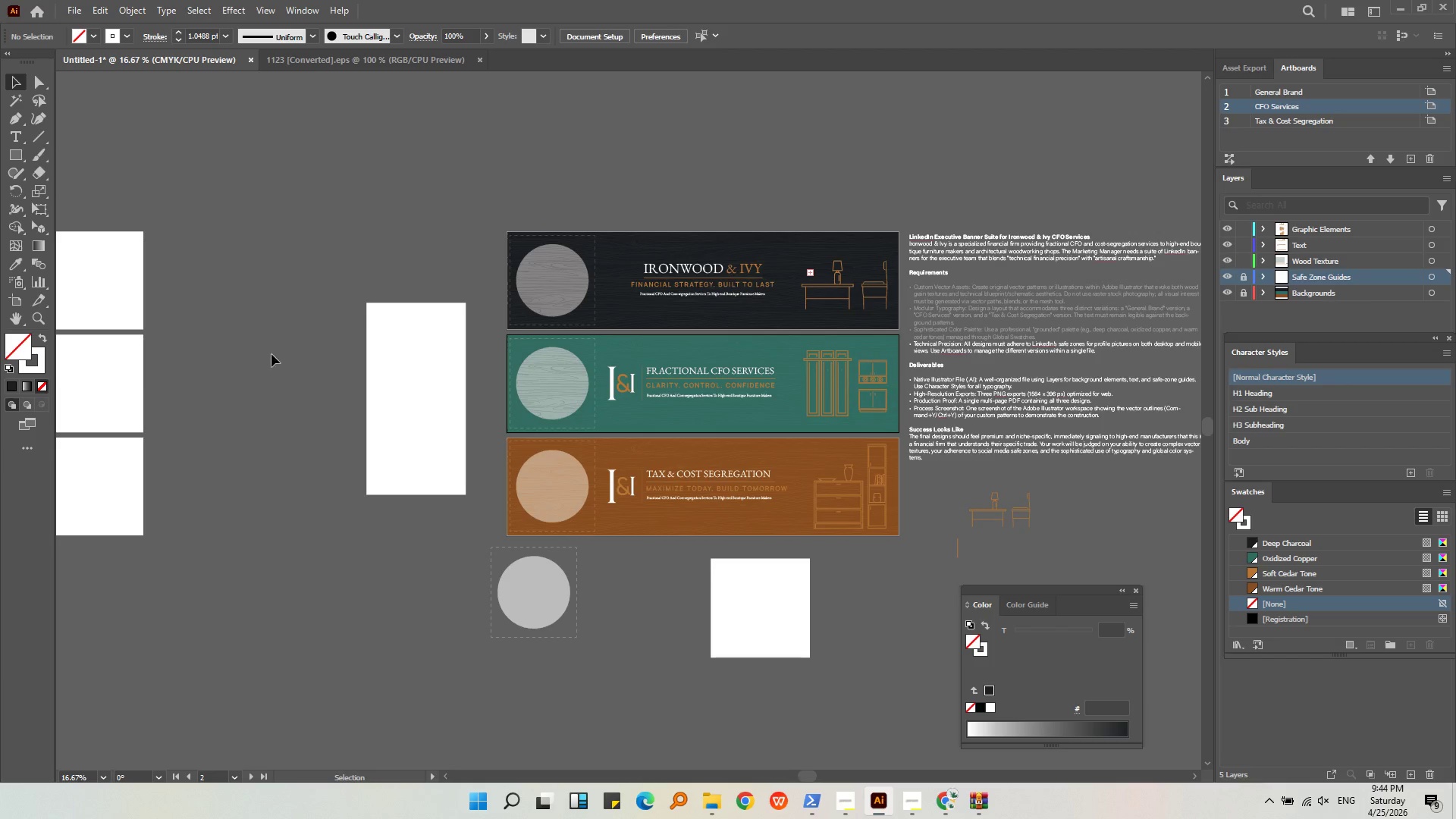 
left_click([271, 354])
 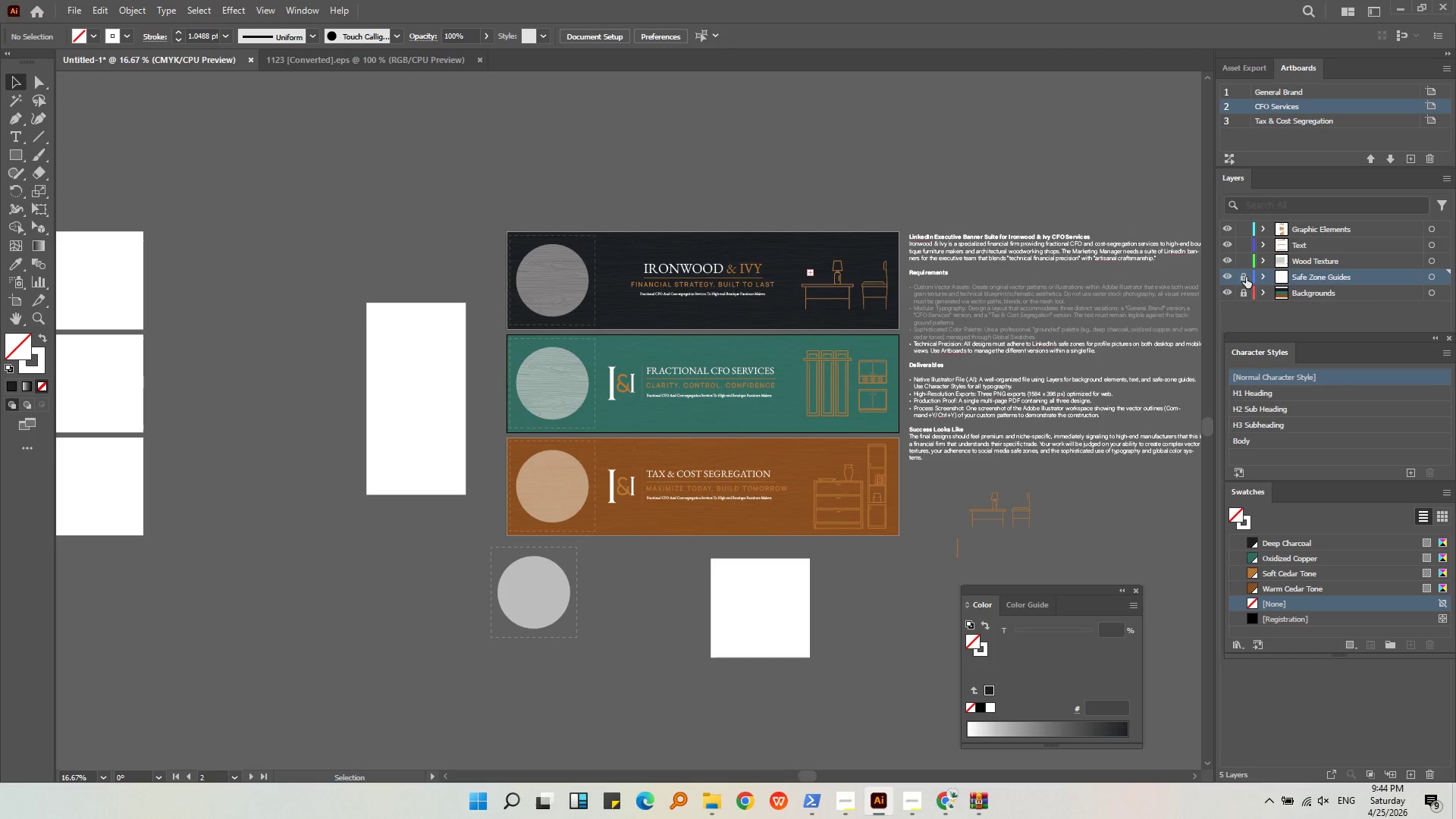 
double_click([1246, 295])
 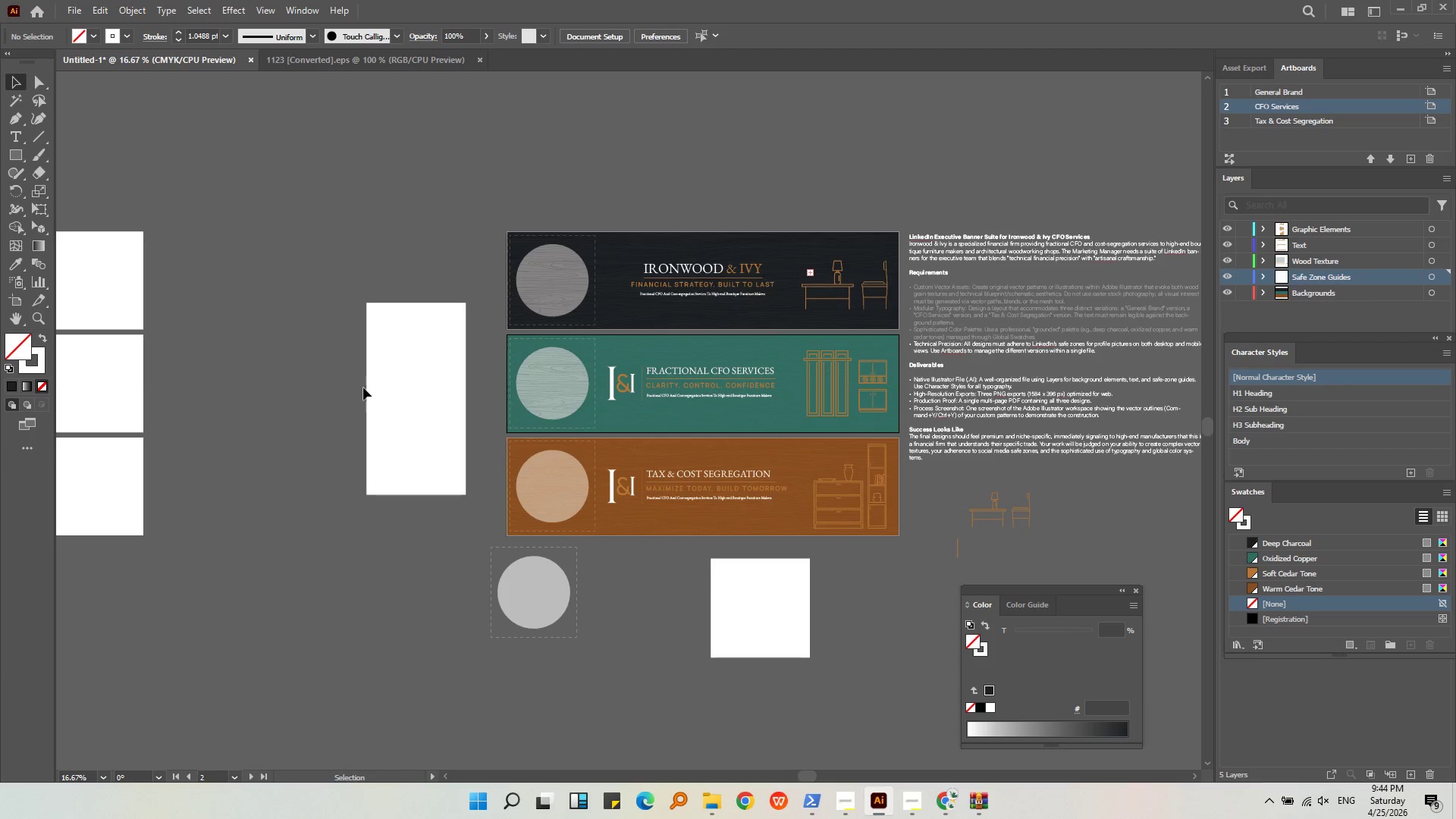 
left_click([363, 364])
 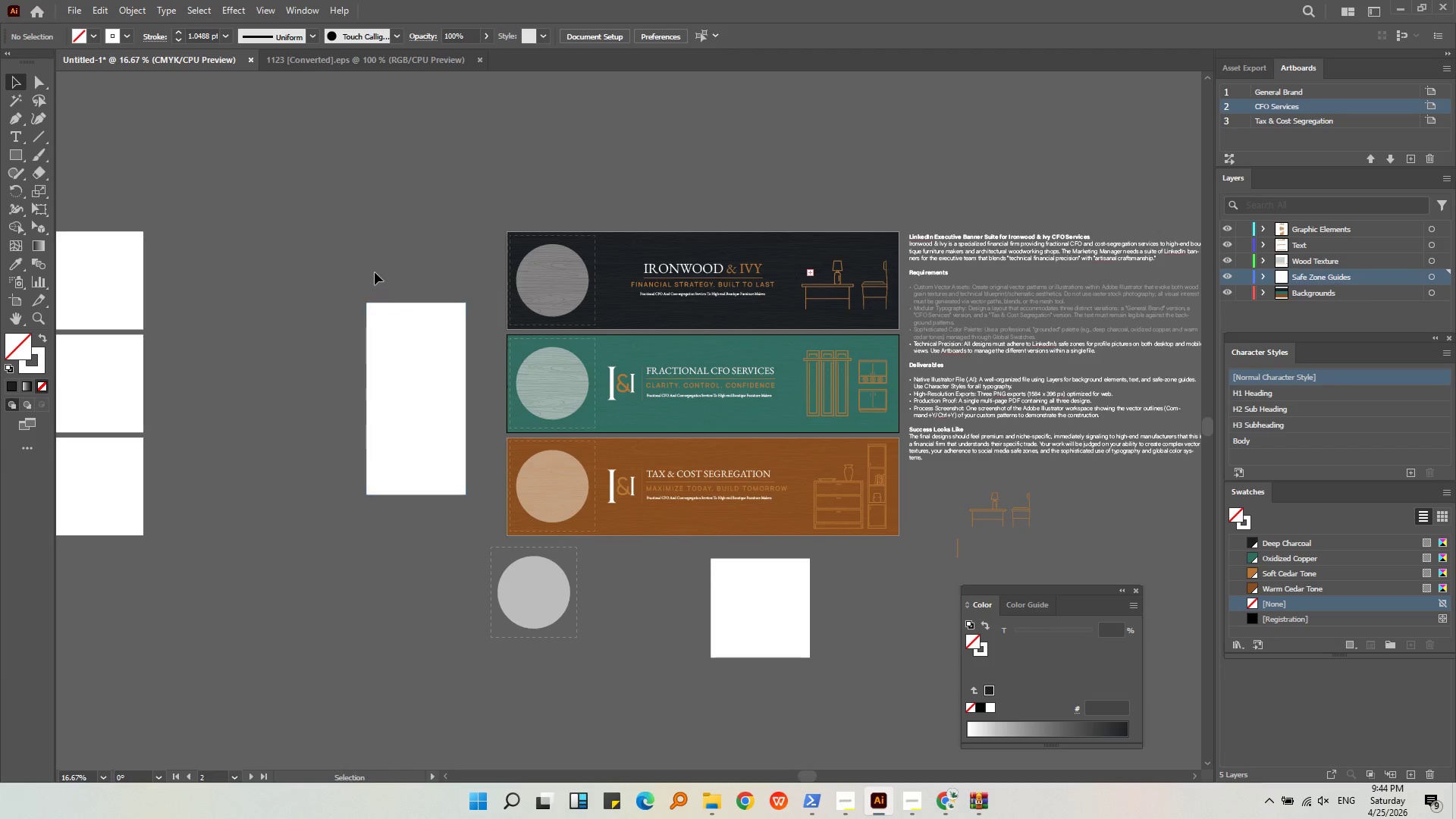 
left_click_drag(start_coordinate=[375, 275], to_coordinate=[403, 466])
 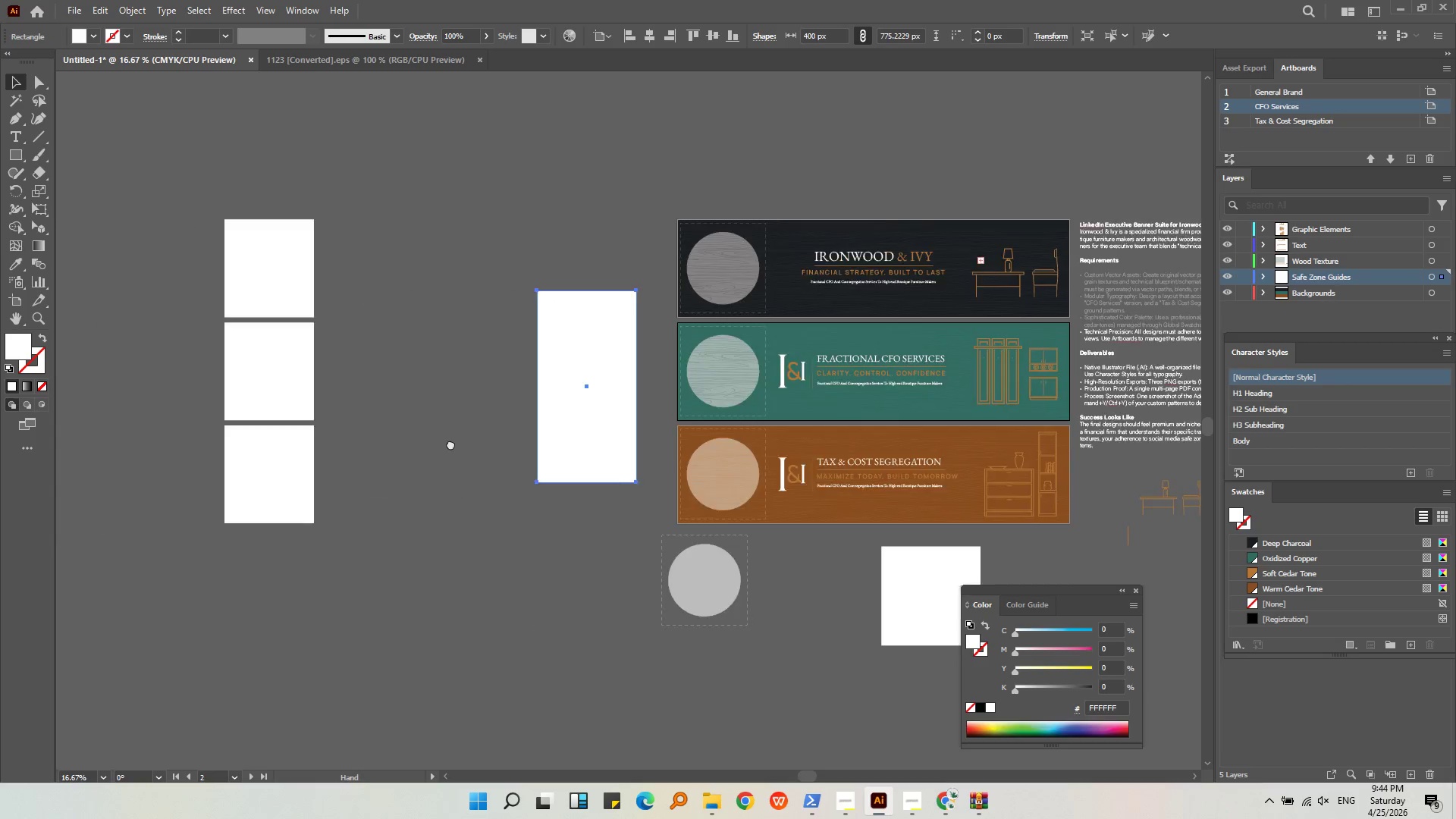 
left_click_drag(start_coordinate=[415, 532], to_coordinate=[288, 184])
 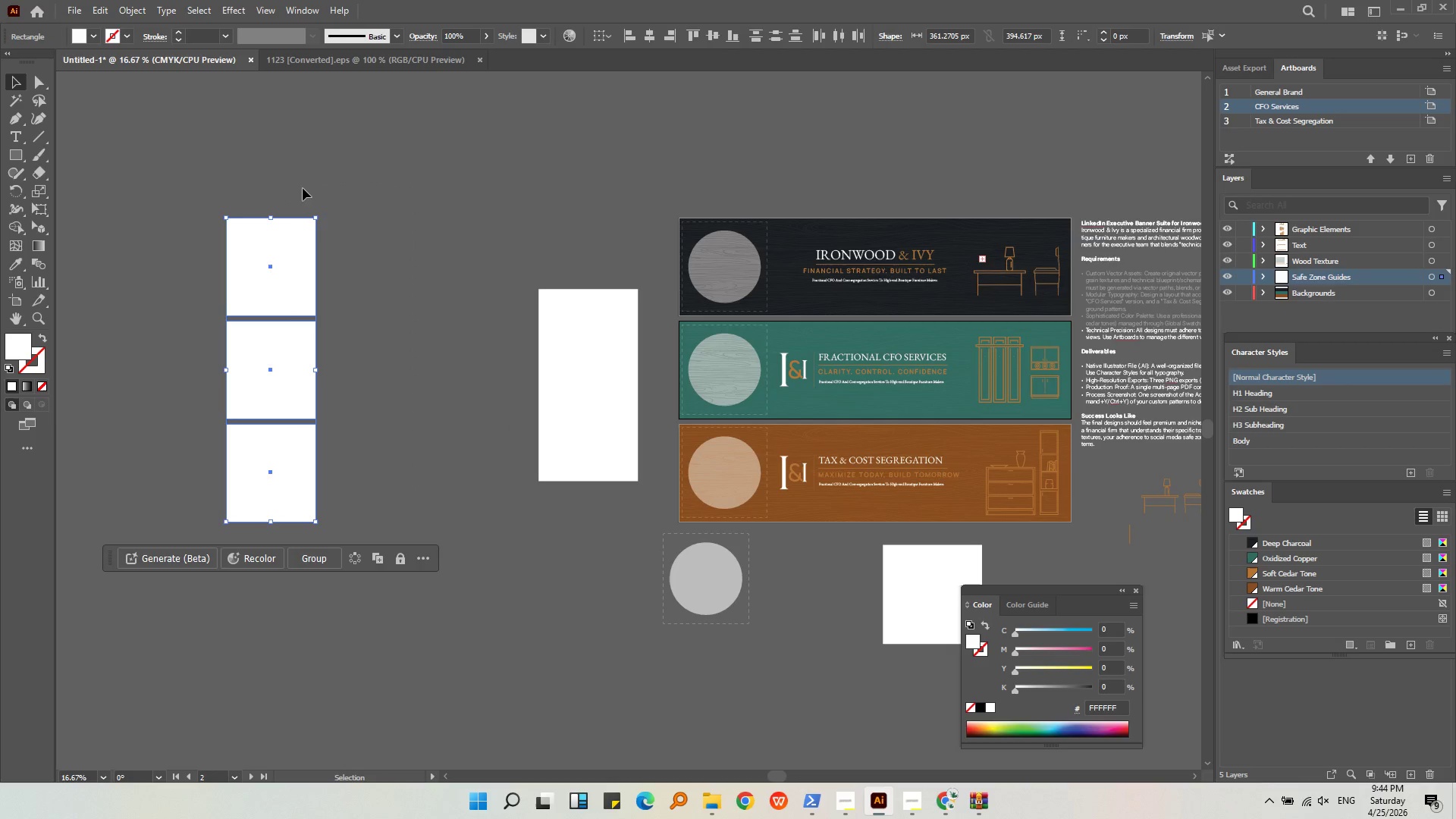 
key(Delete)
 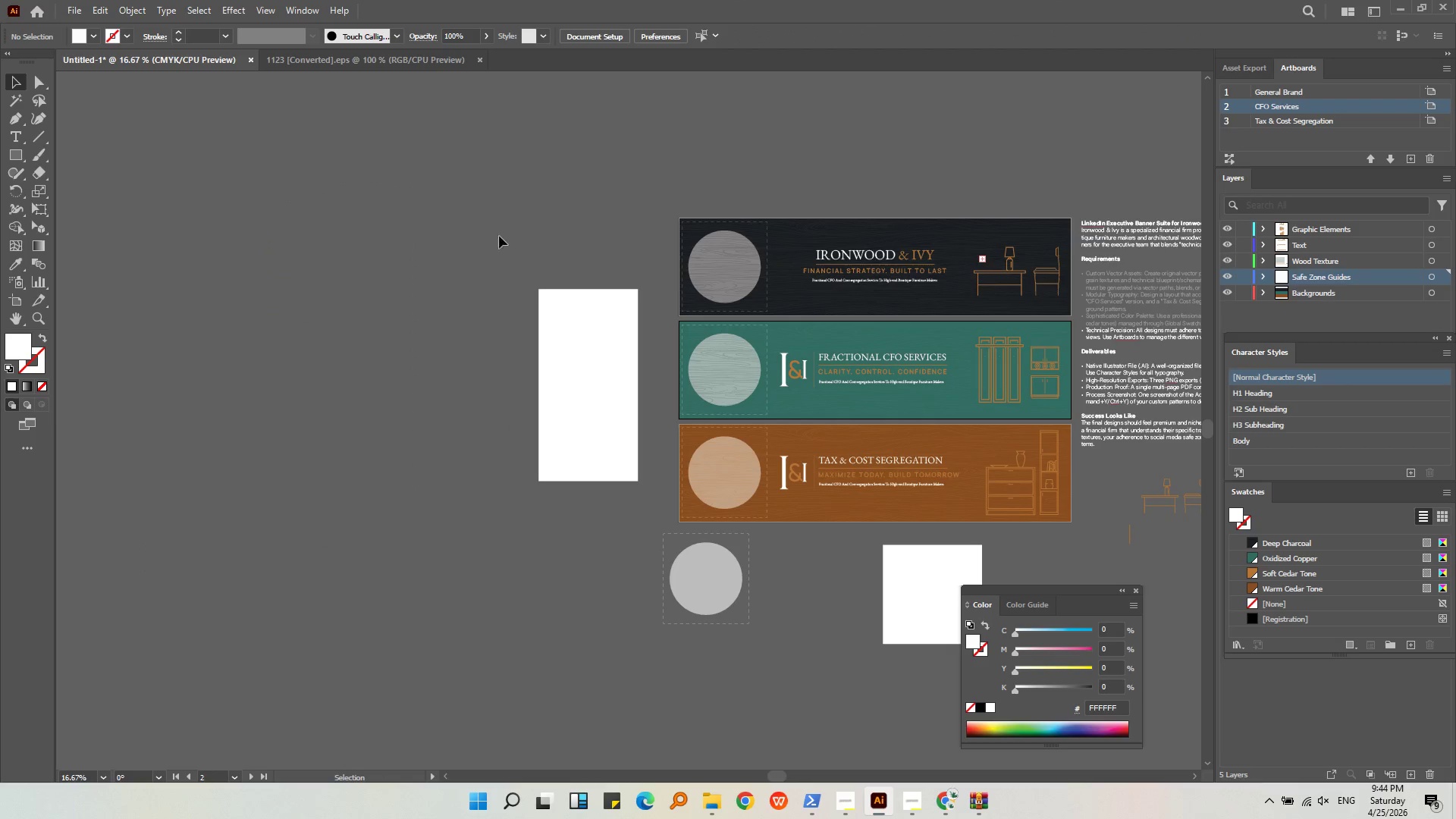 
left_click_drag(start_coordinate=[507, 231], to_coordinate=[616, 529])
 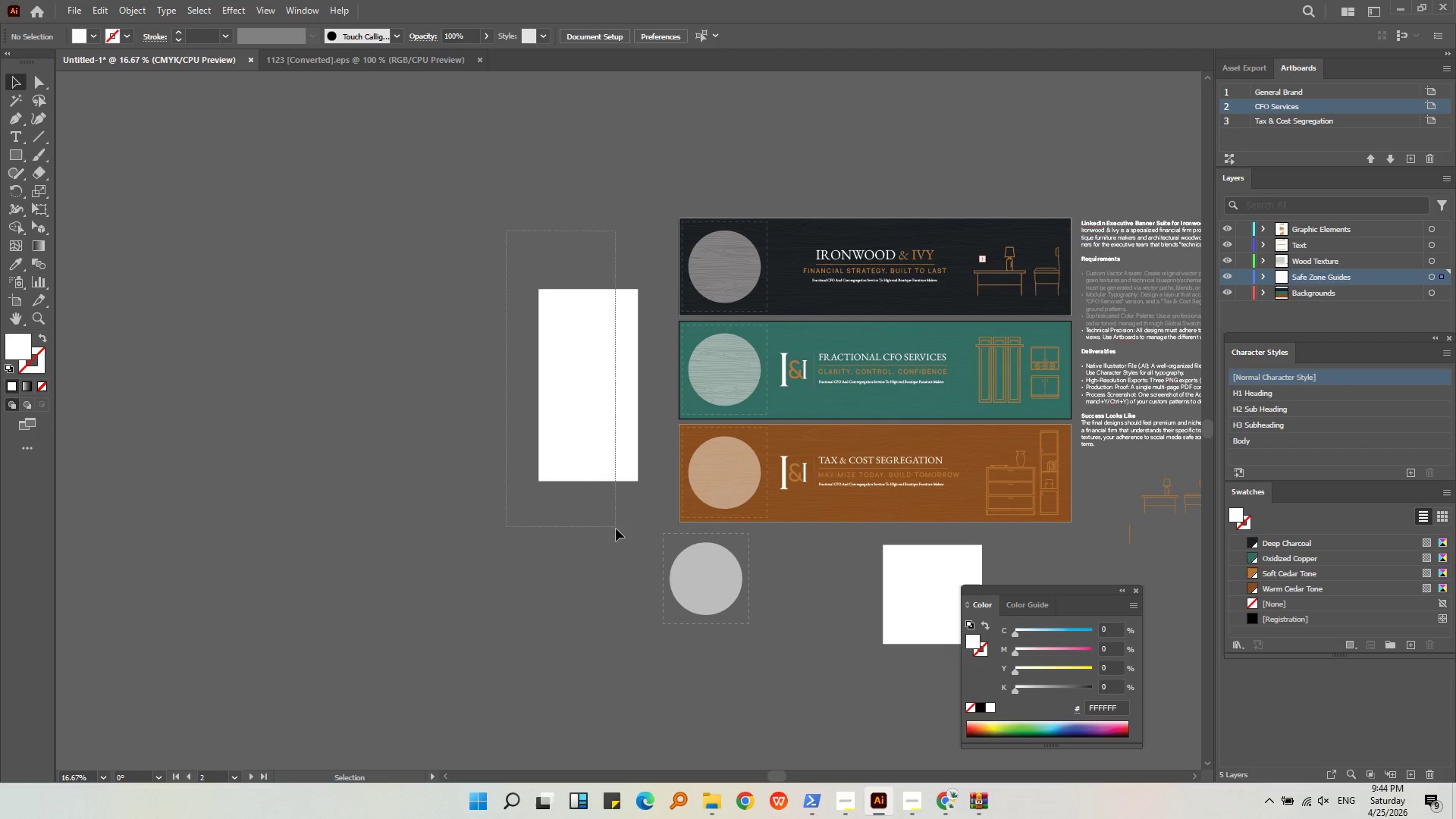 
key(Delete)
 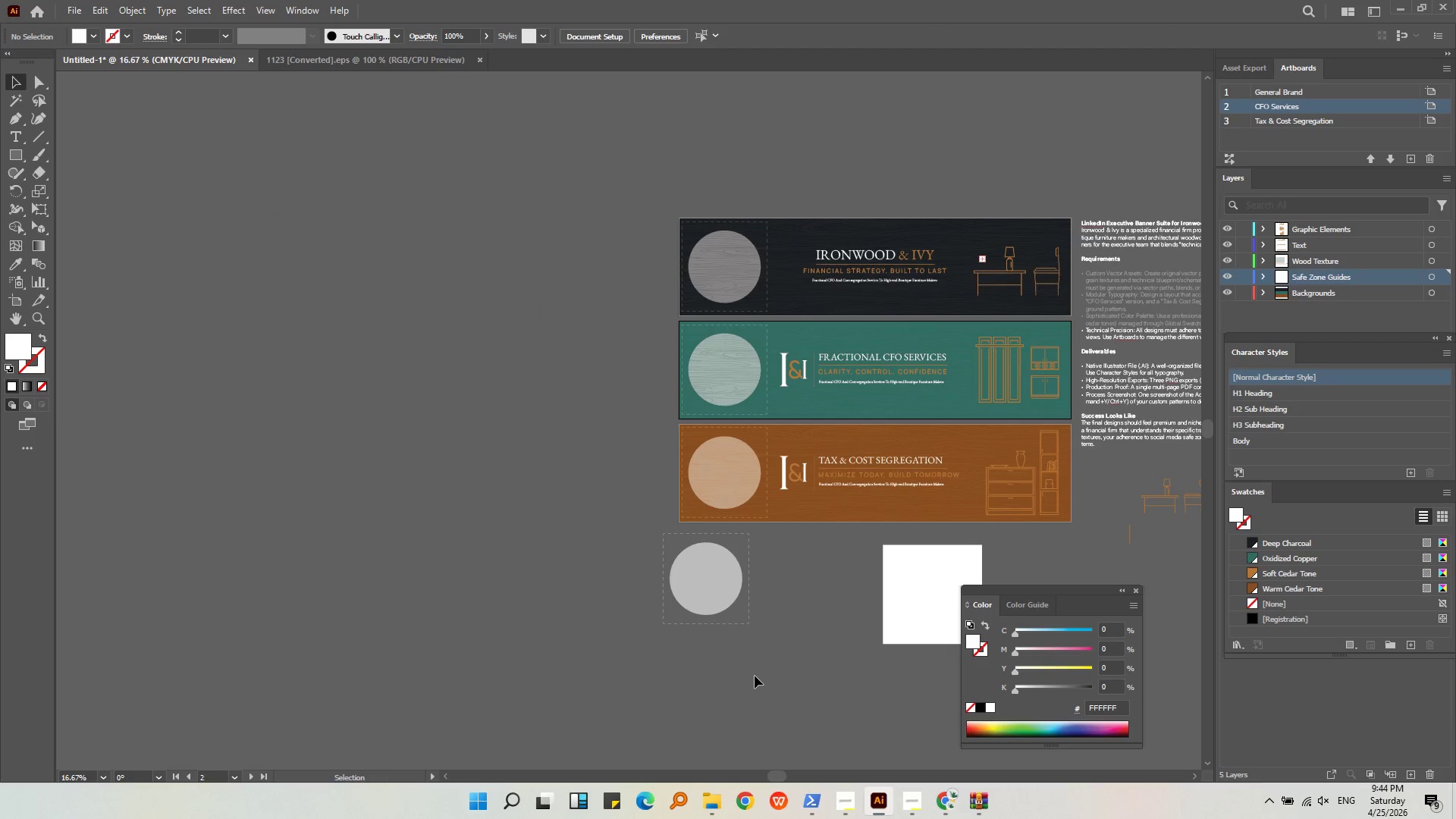 
left_click_drag(start_coordinate=[752, 673], to_coordinate=[644, 584])
 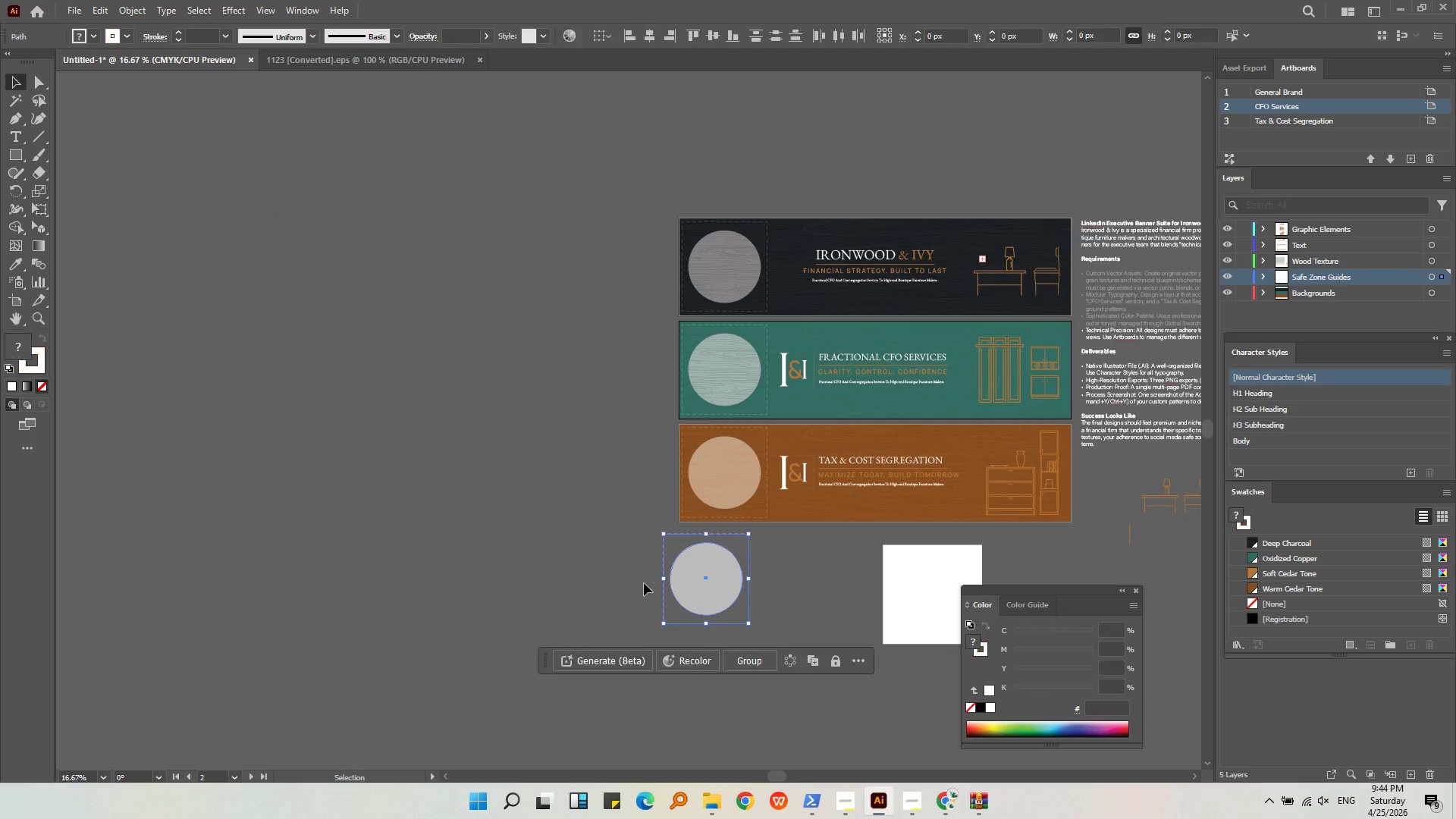 
key(Delete)
 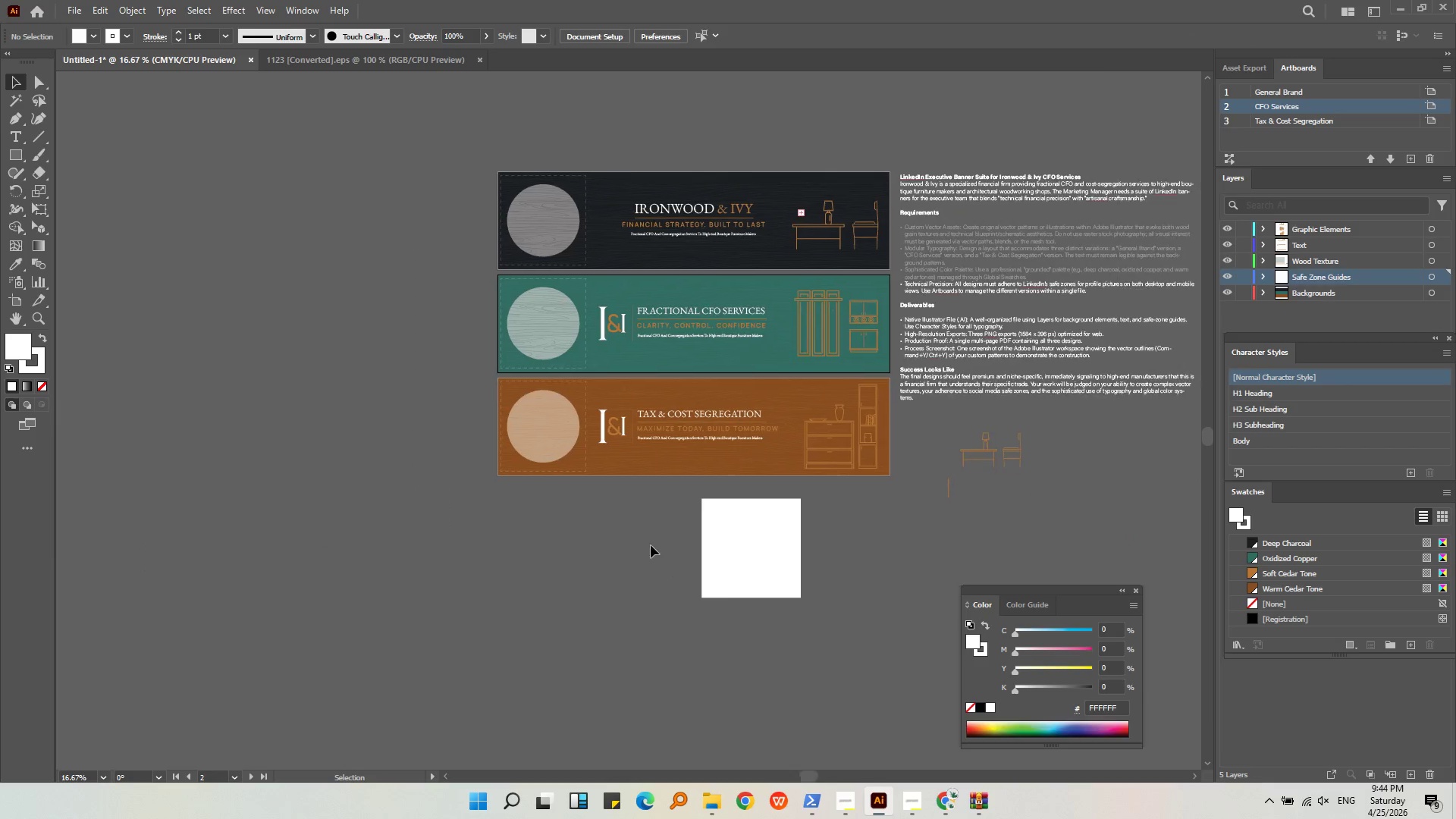 
left_click_drag(start_coordinate=[783, 629], to_coordinate=[714, 558])
 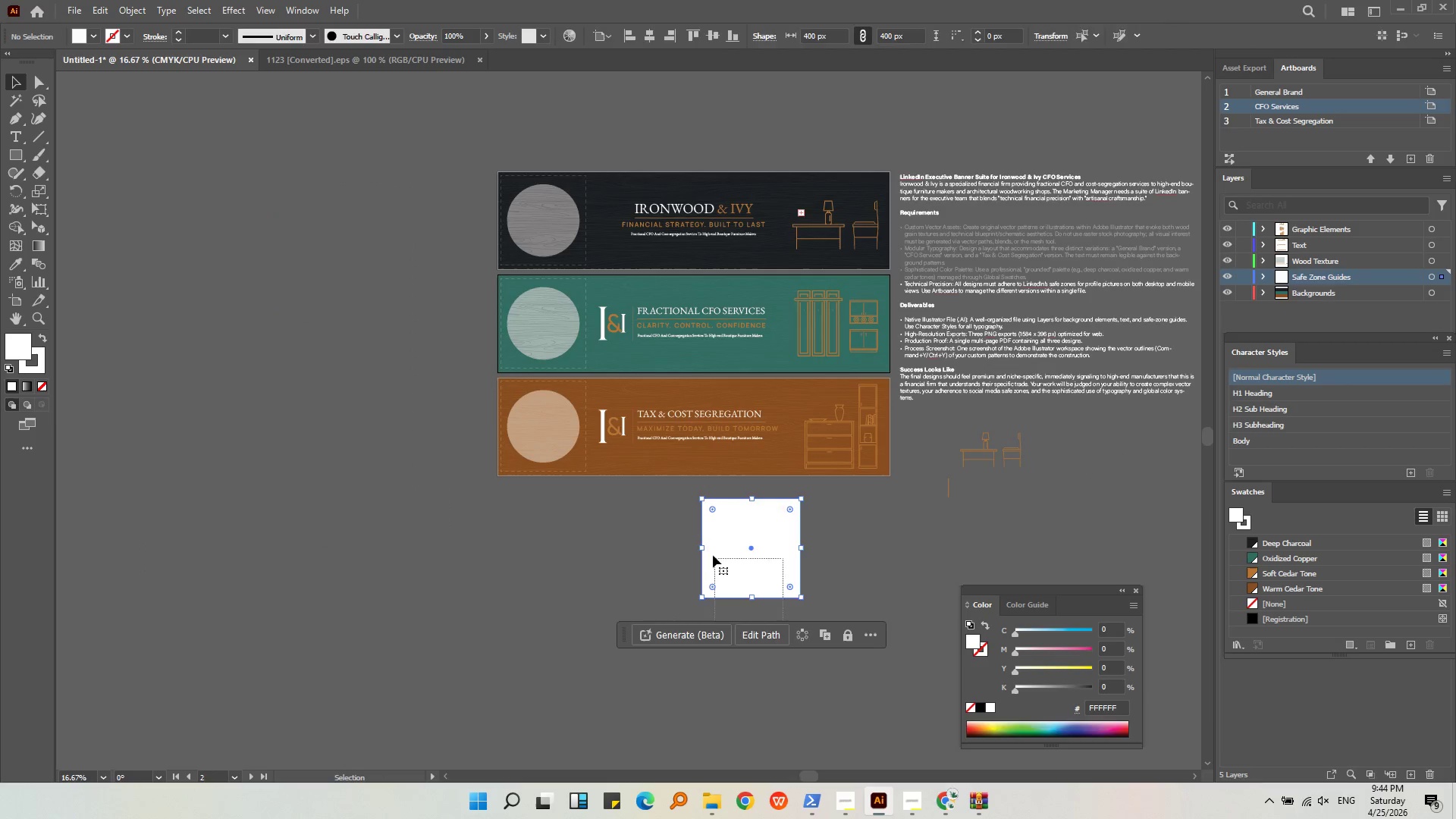 
key(Delete)
 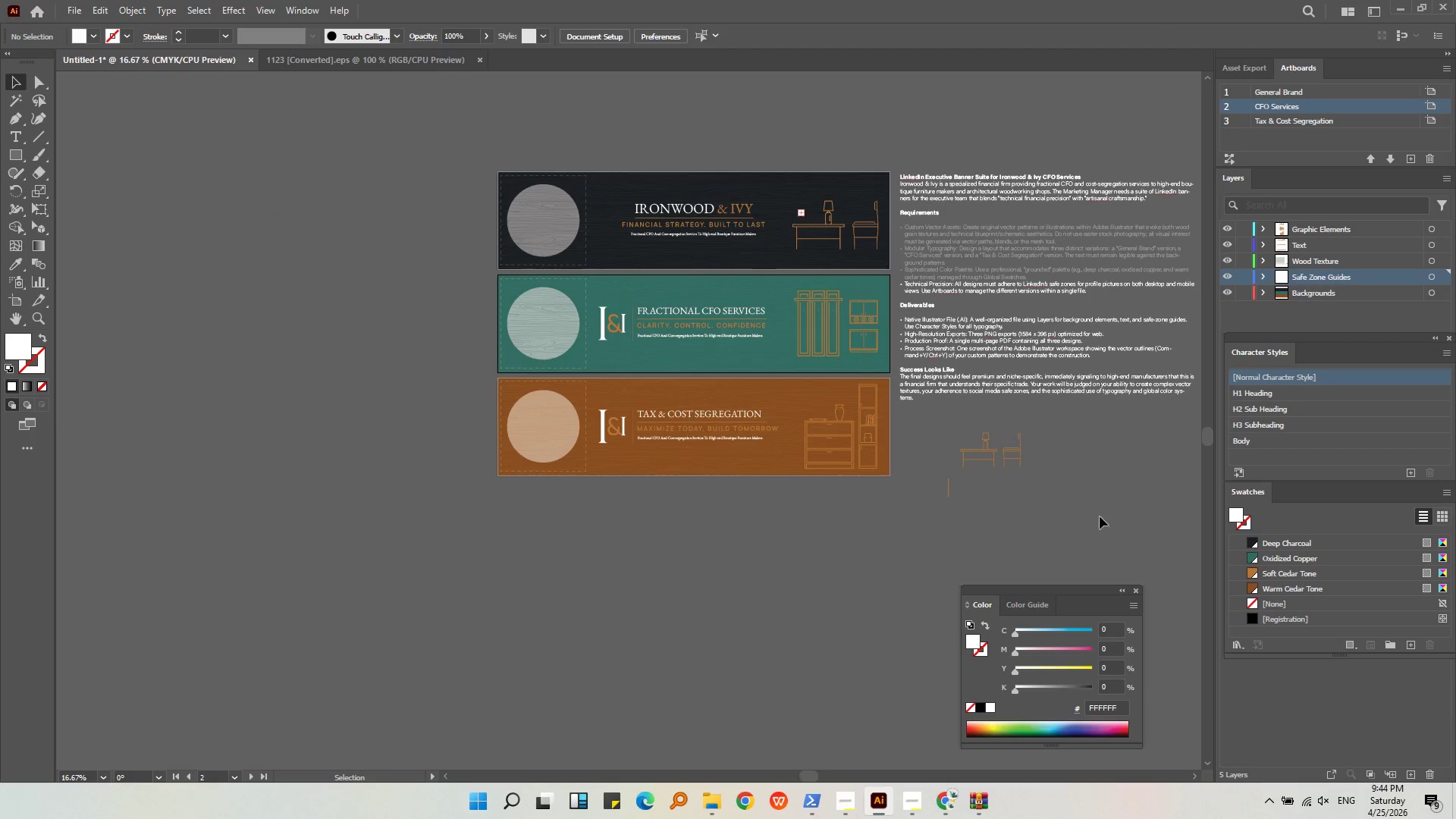 
left_click_drag(start_coordinate=[1094, 516], to_coordinate=[926, 422])
 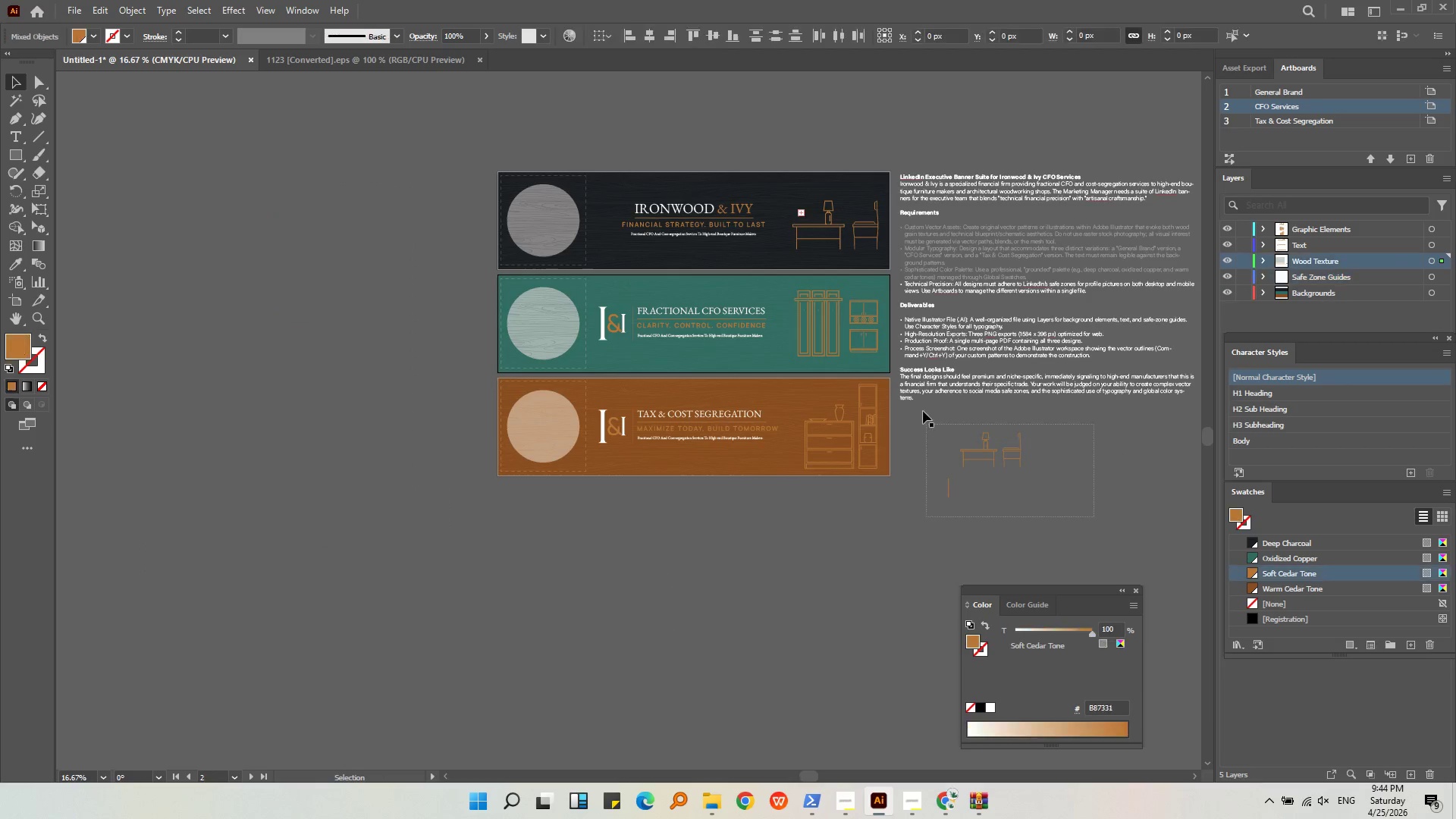 
key(Delete)
 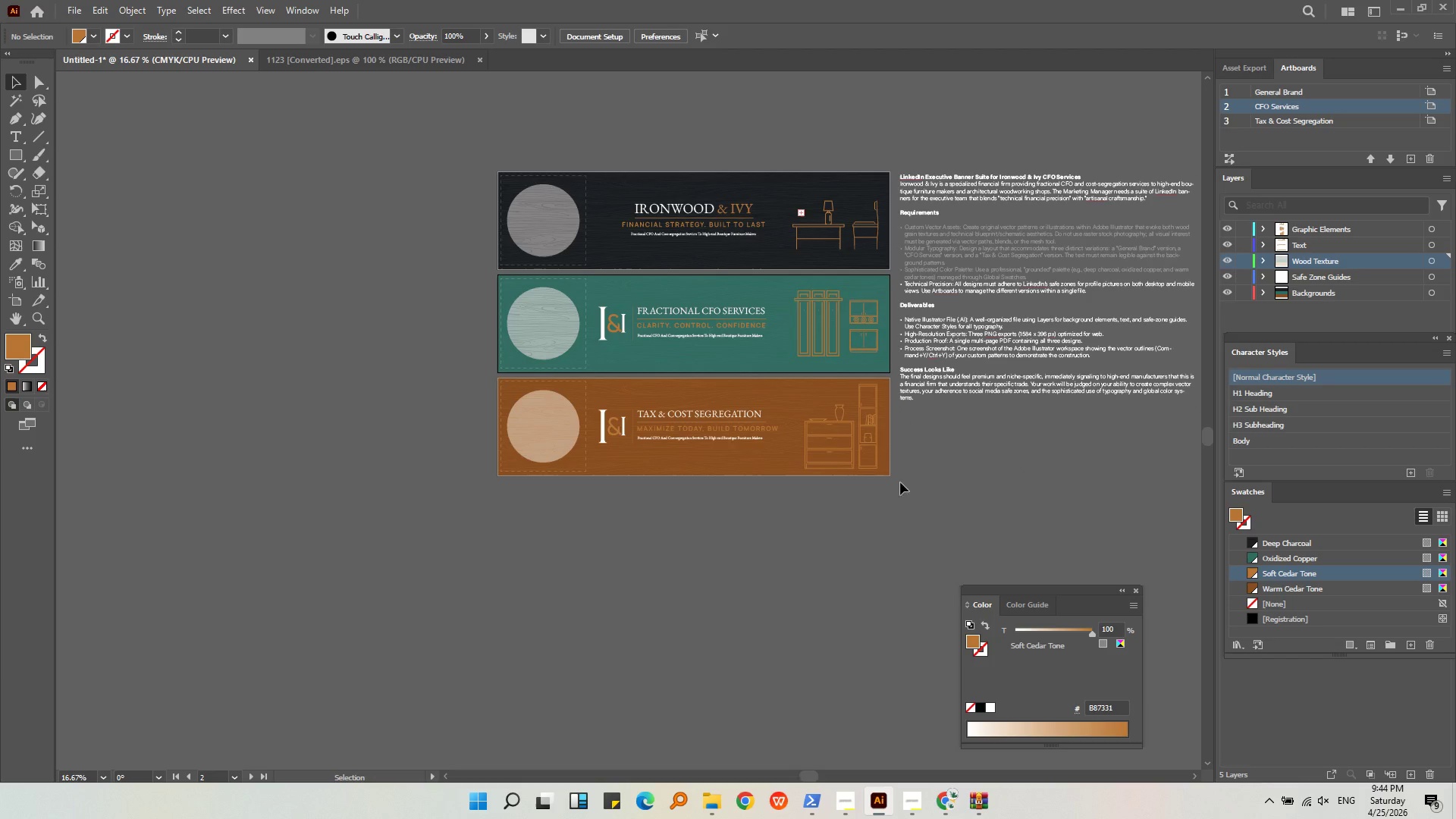 
left_click([941, 515])
 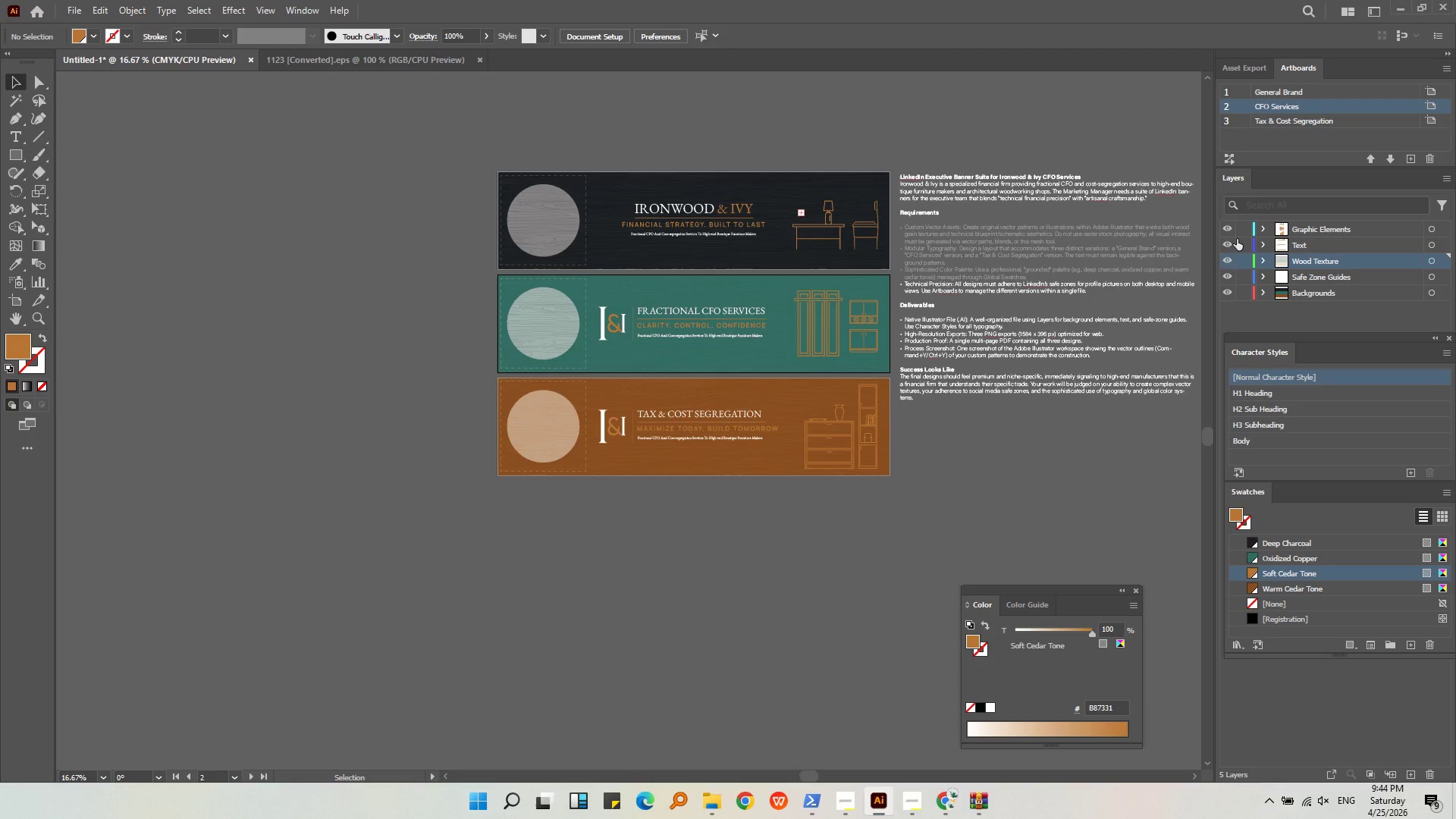 
left_click([1232, 234])
 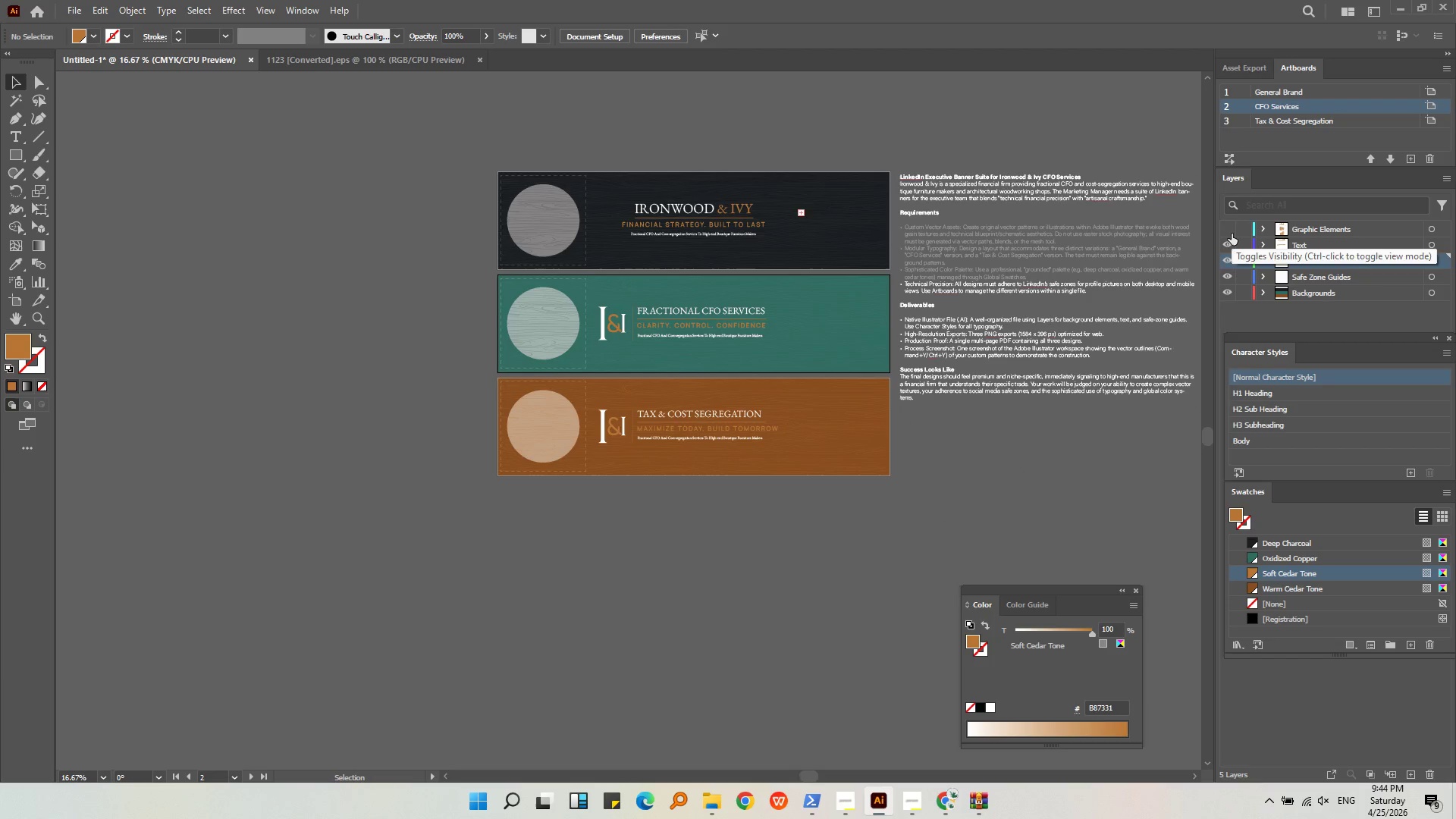 
left_click([1232, 234])
 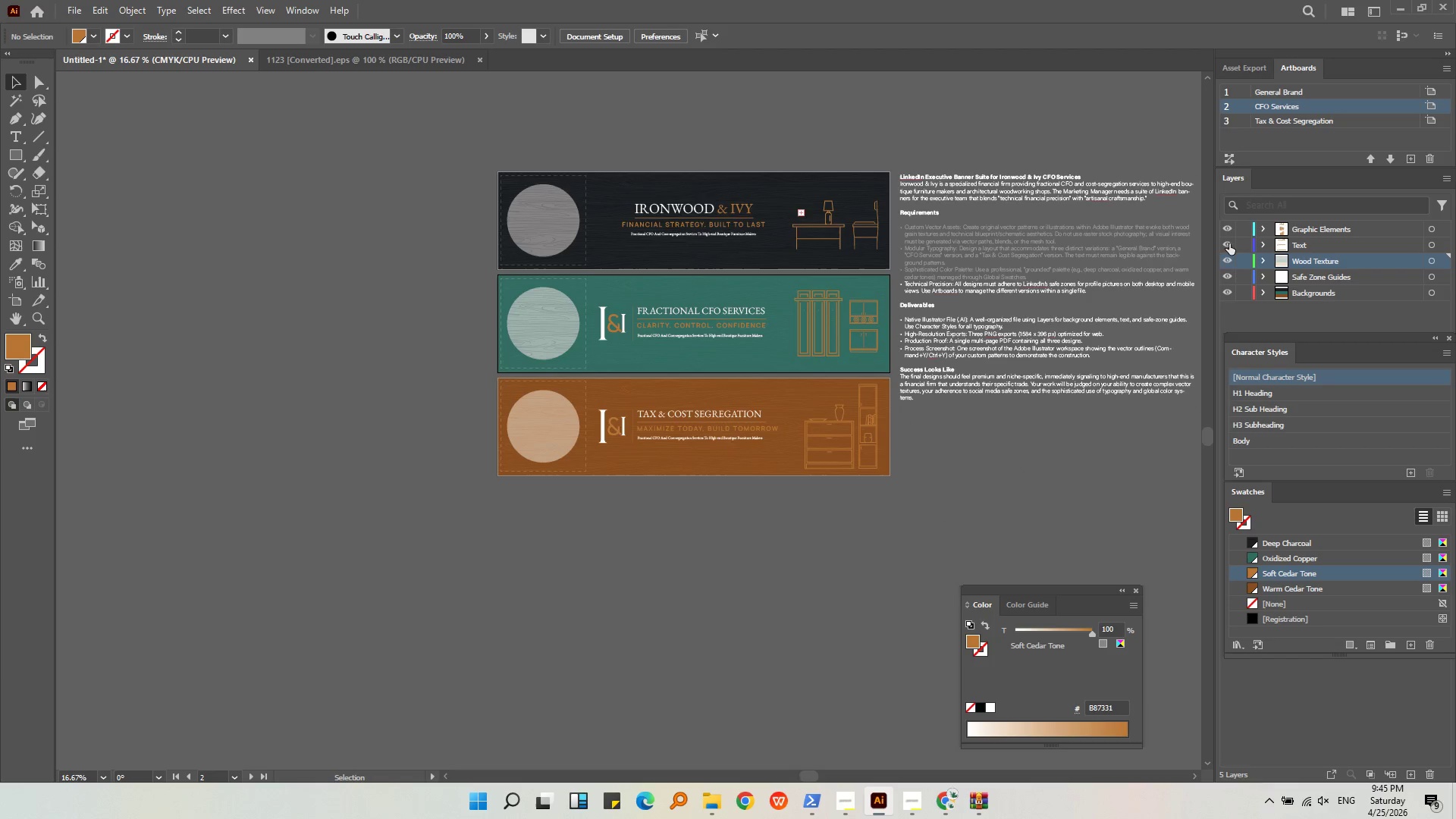 
left_click([1229, 244])
 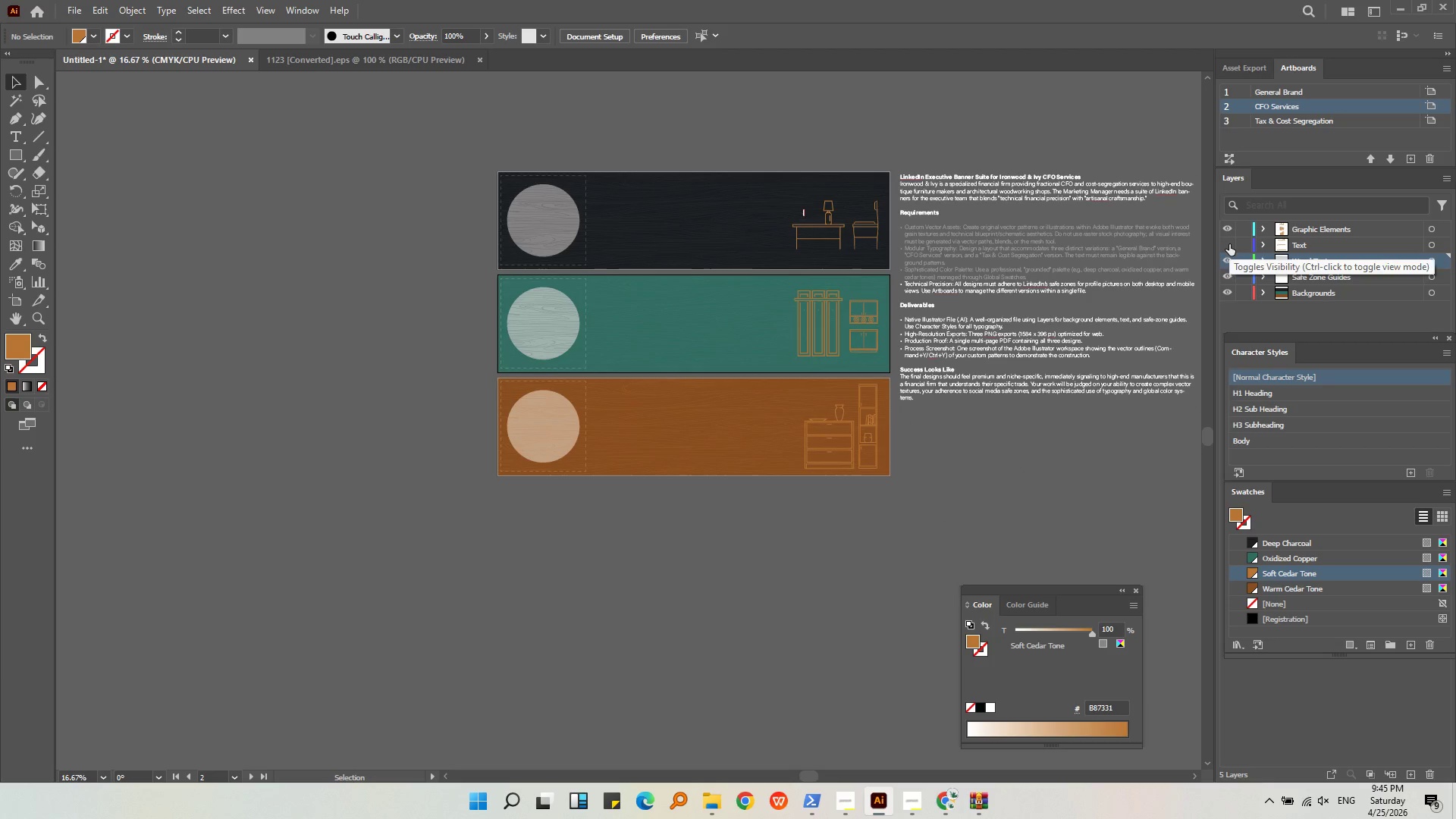 
left_click([1229, 244])
 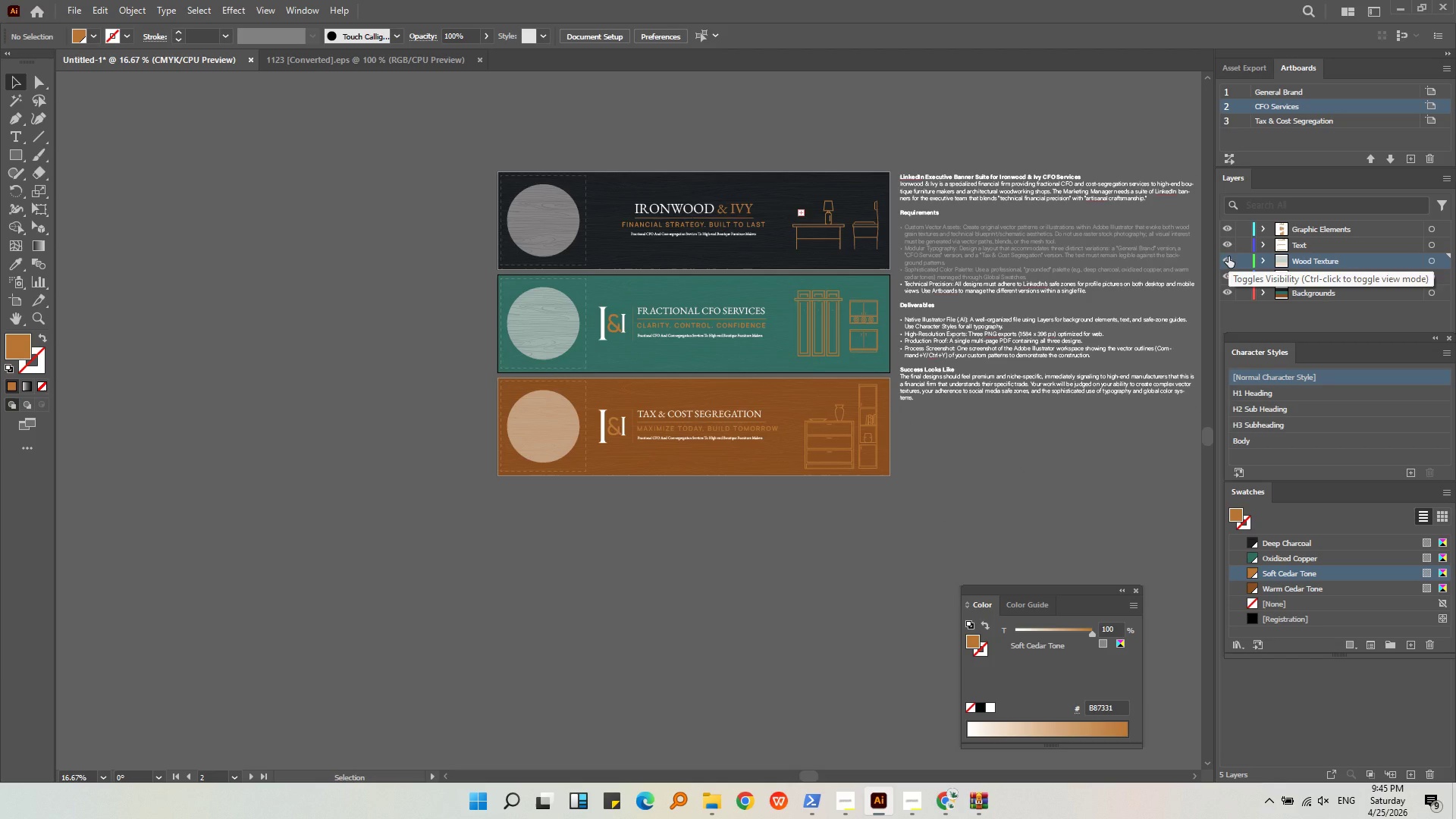 
wait(6.12)
 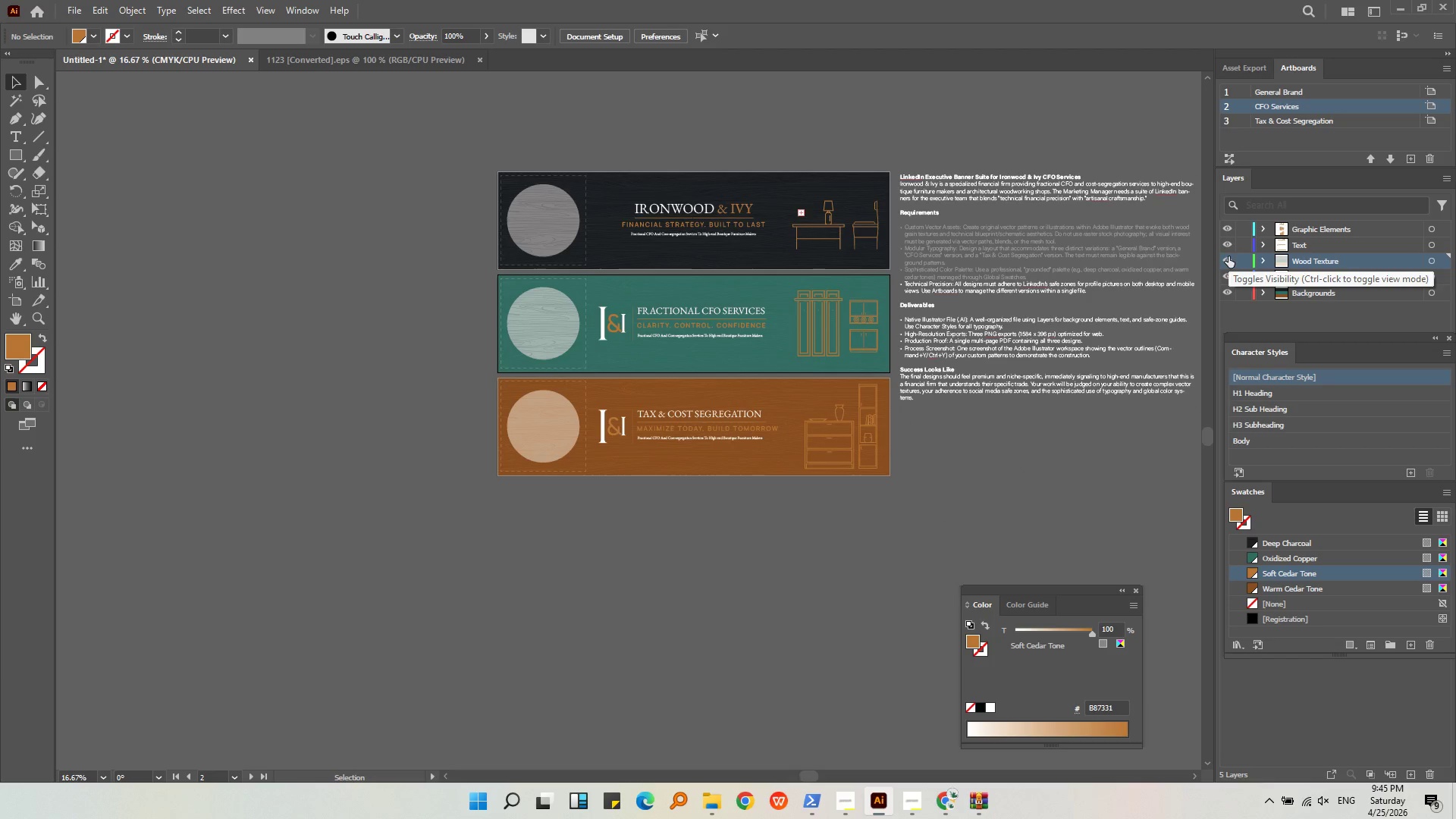 
key(Alt+AltLeft)
 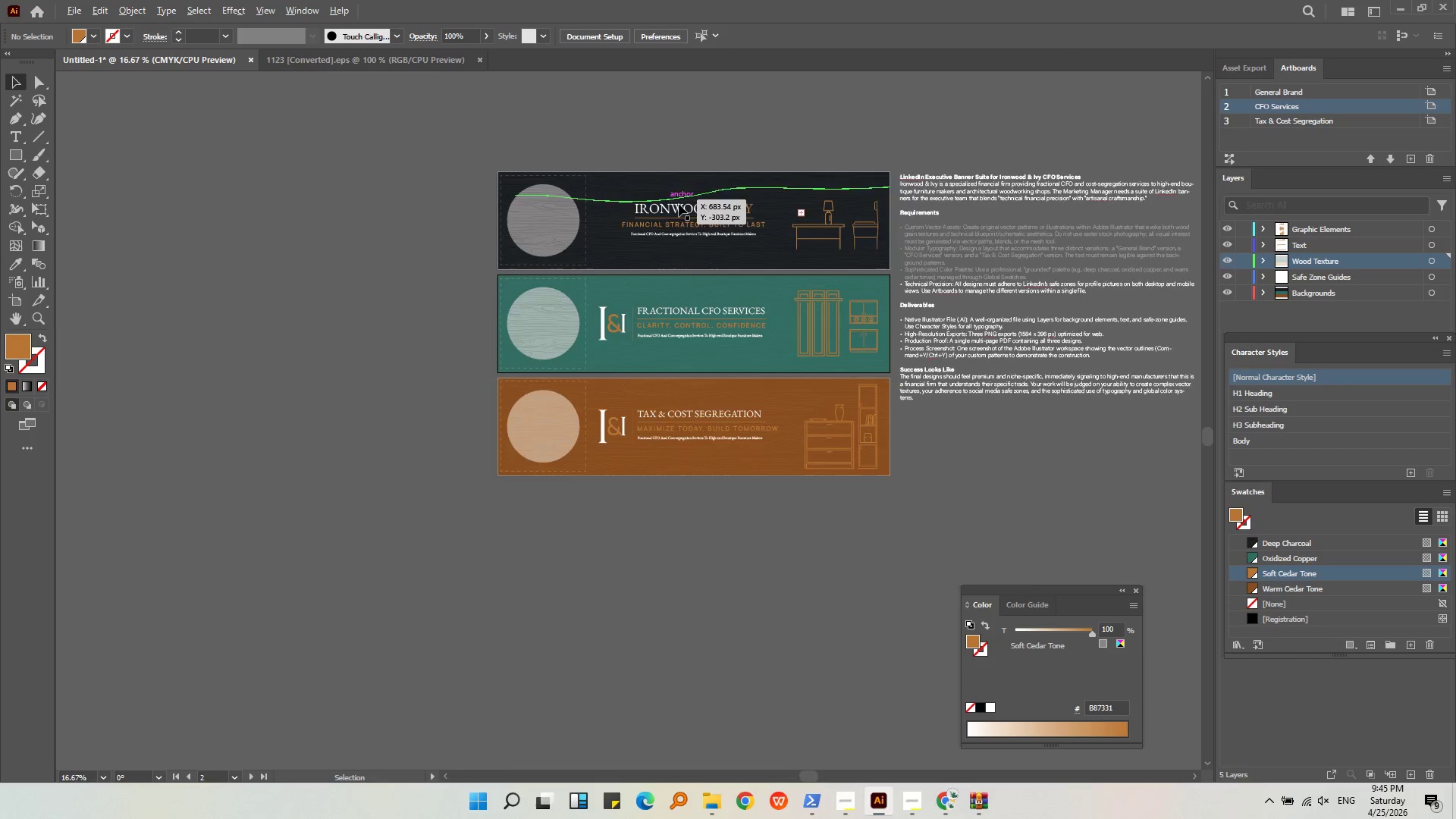 
left_click([762, 226])
 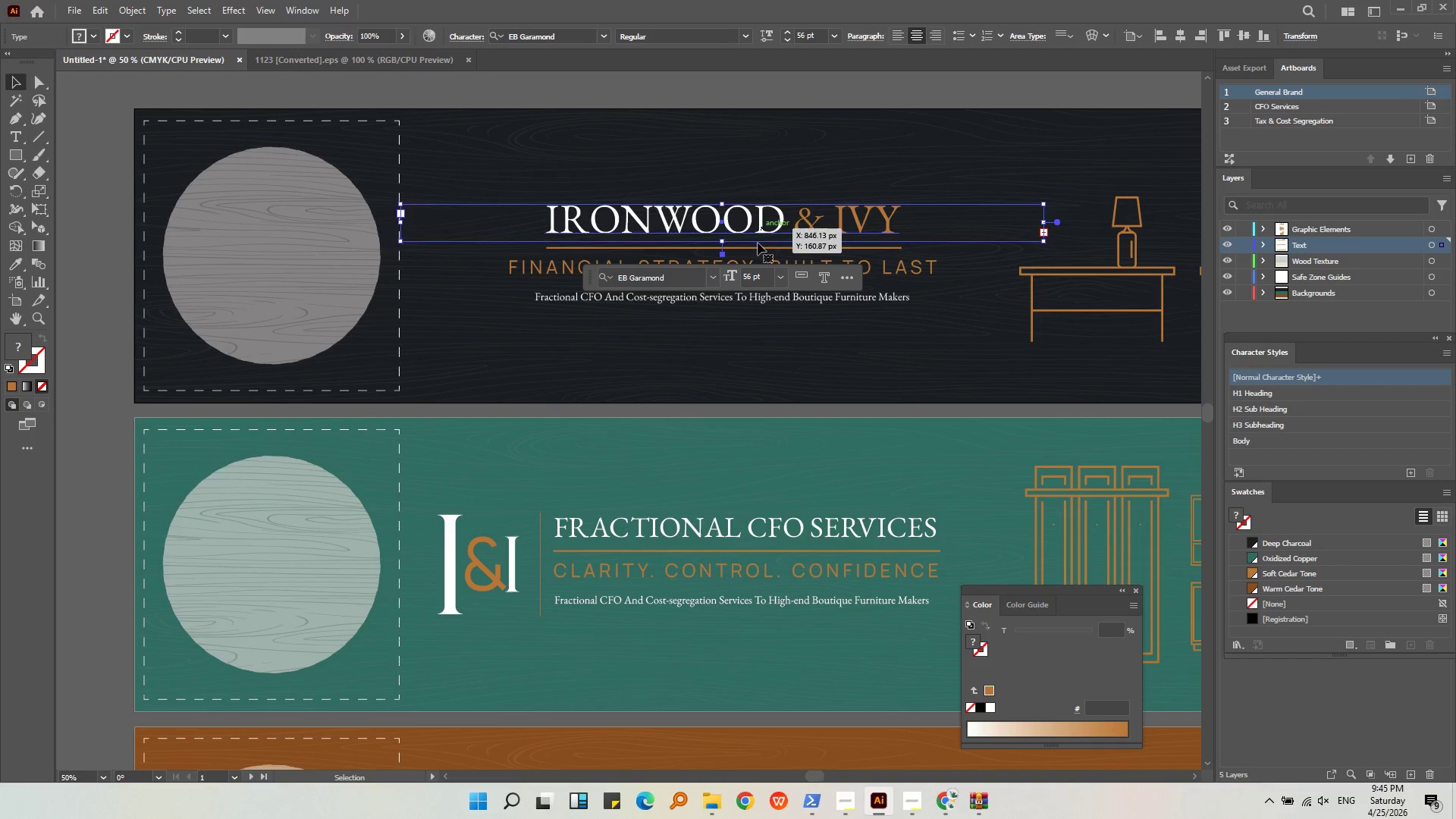 
scroll: coordinate [687, 203], scroll_direction: up, amount: 3.0
 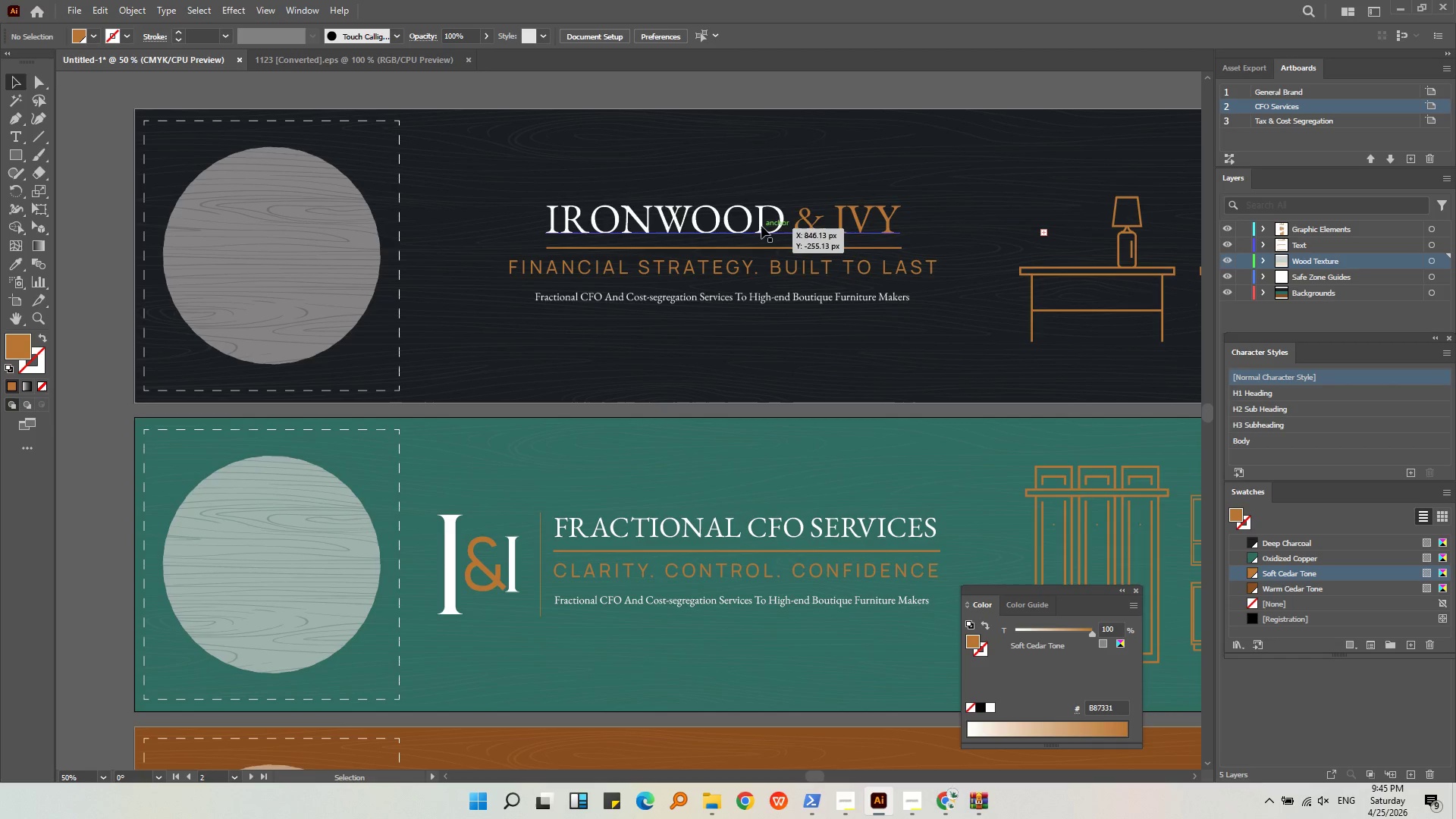 
hold_key(key=ShiftLeft, duration=0.47)
left_click([758, 249])
 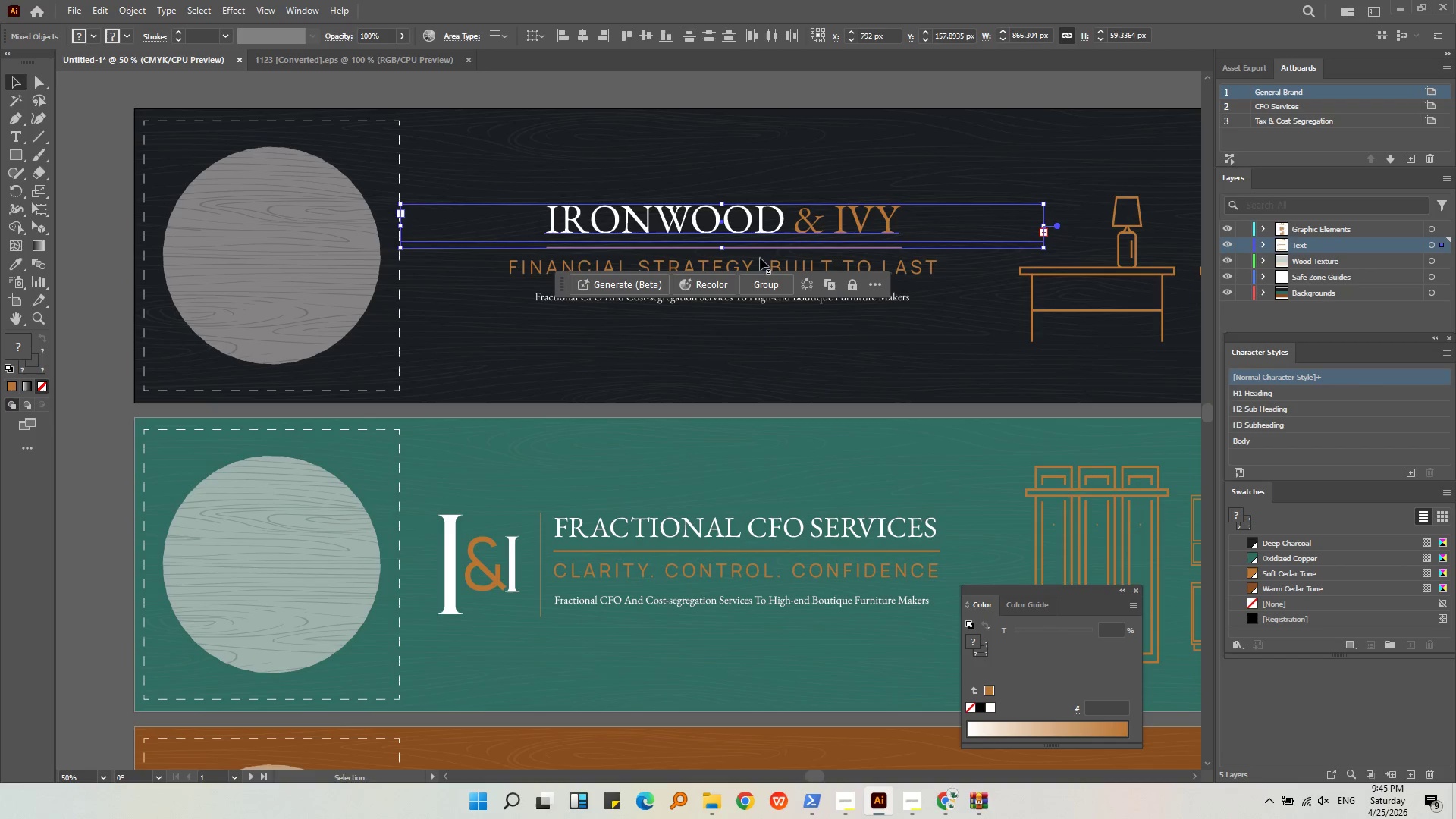 
hold_key(key=ShiftLeft, duration=0.5)
left_click([759, 259])
 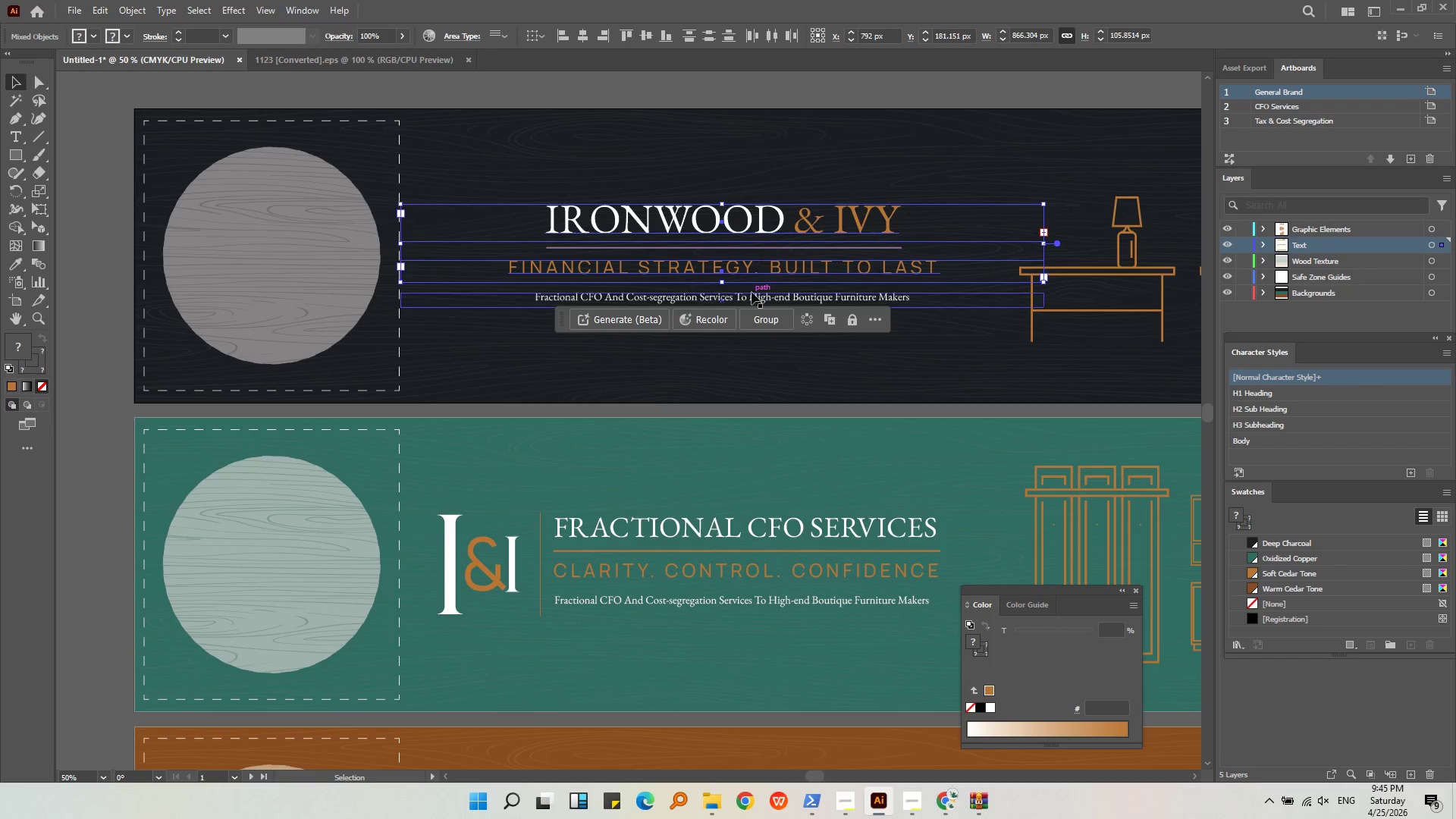 
hold_key(key=ShiftLeft, duration=0.47)
left_click([752, 292])
 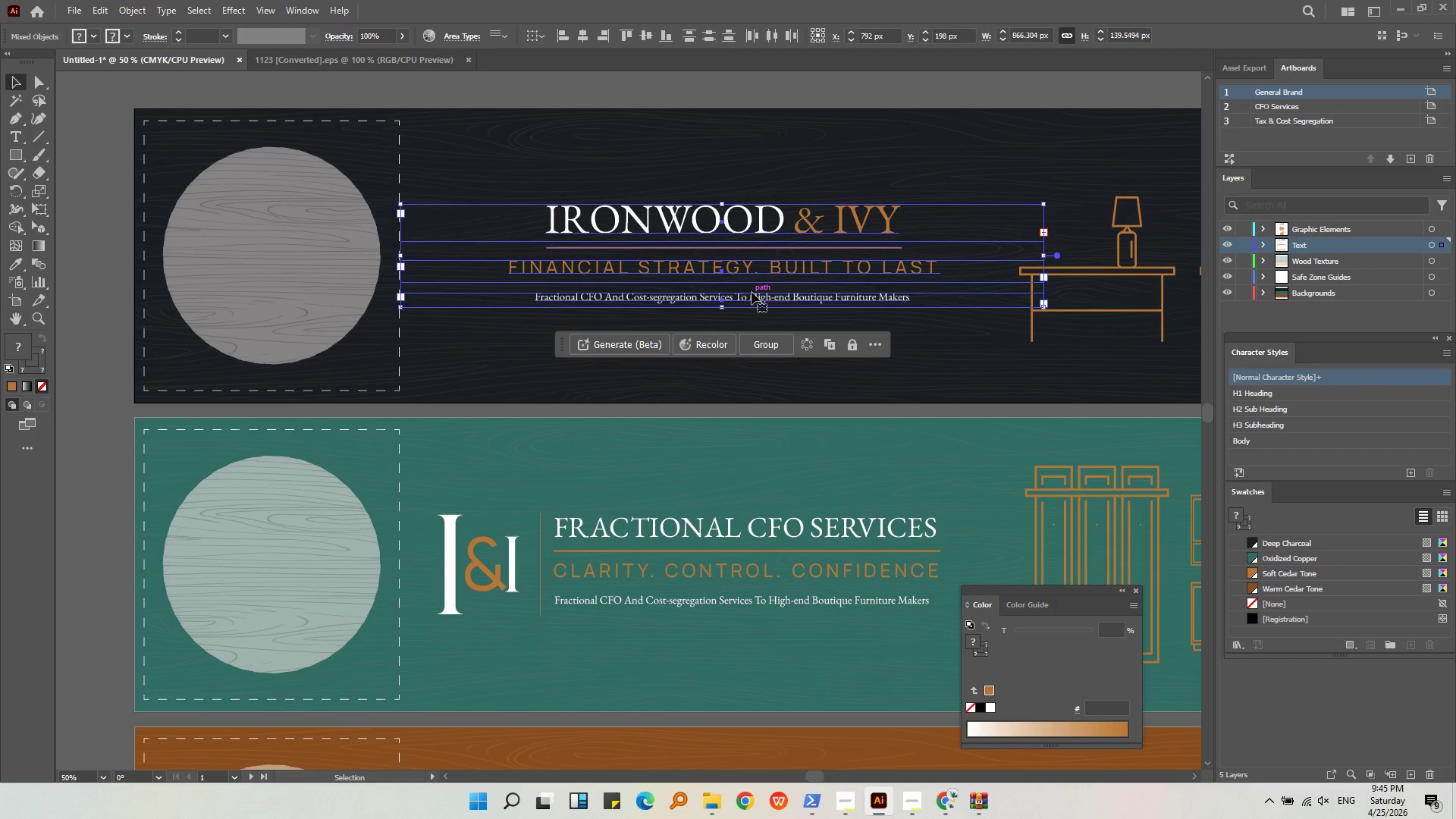 
key(Control+G)
 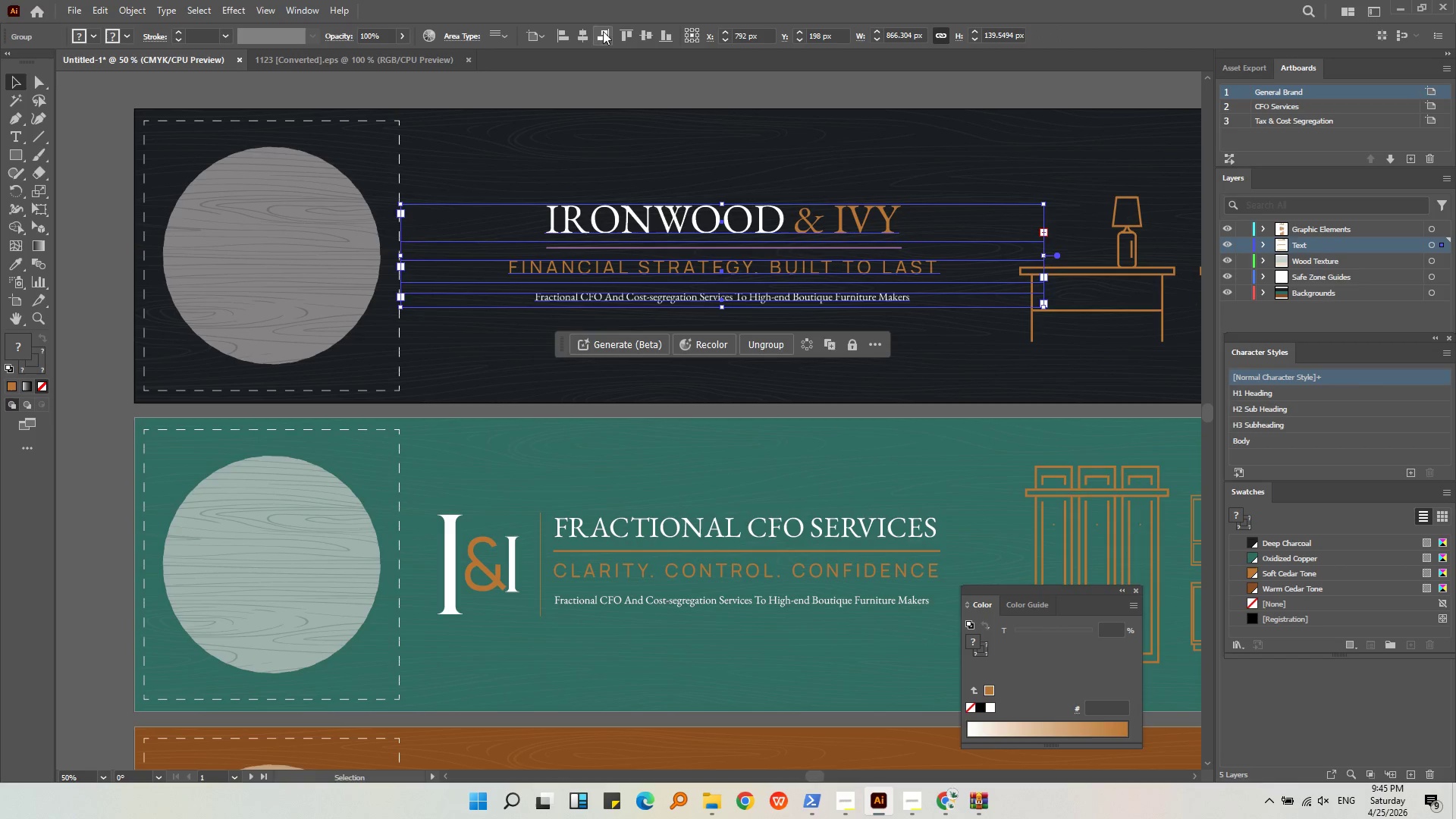 
left_click([585, 33])
 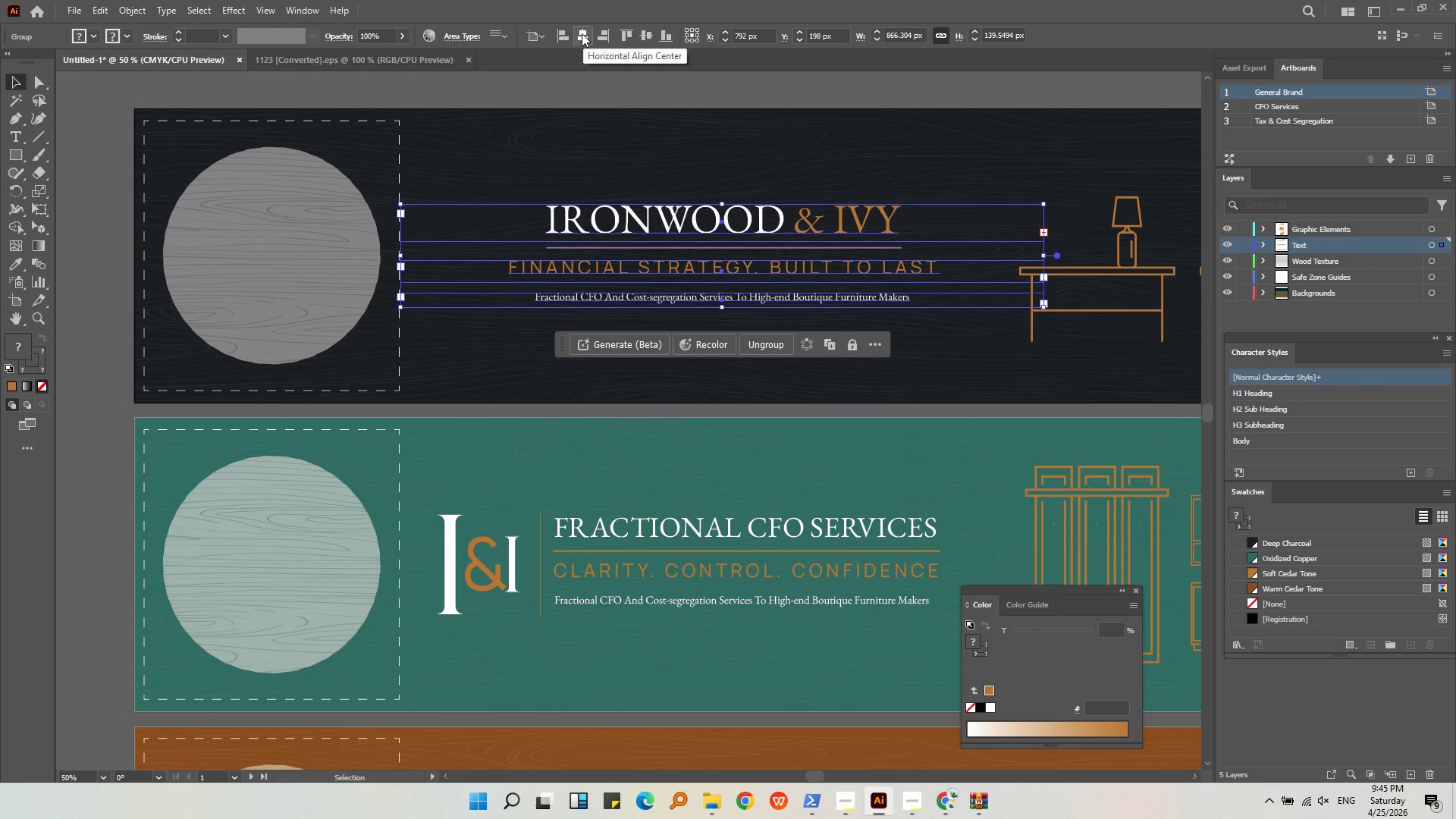 
left_click([581, 33])
 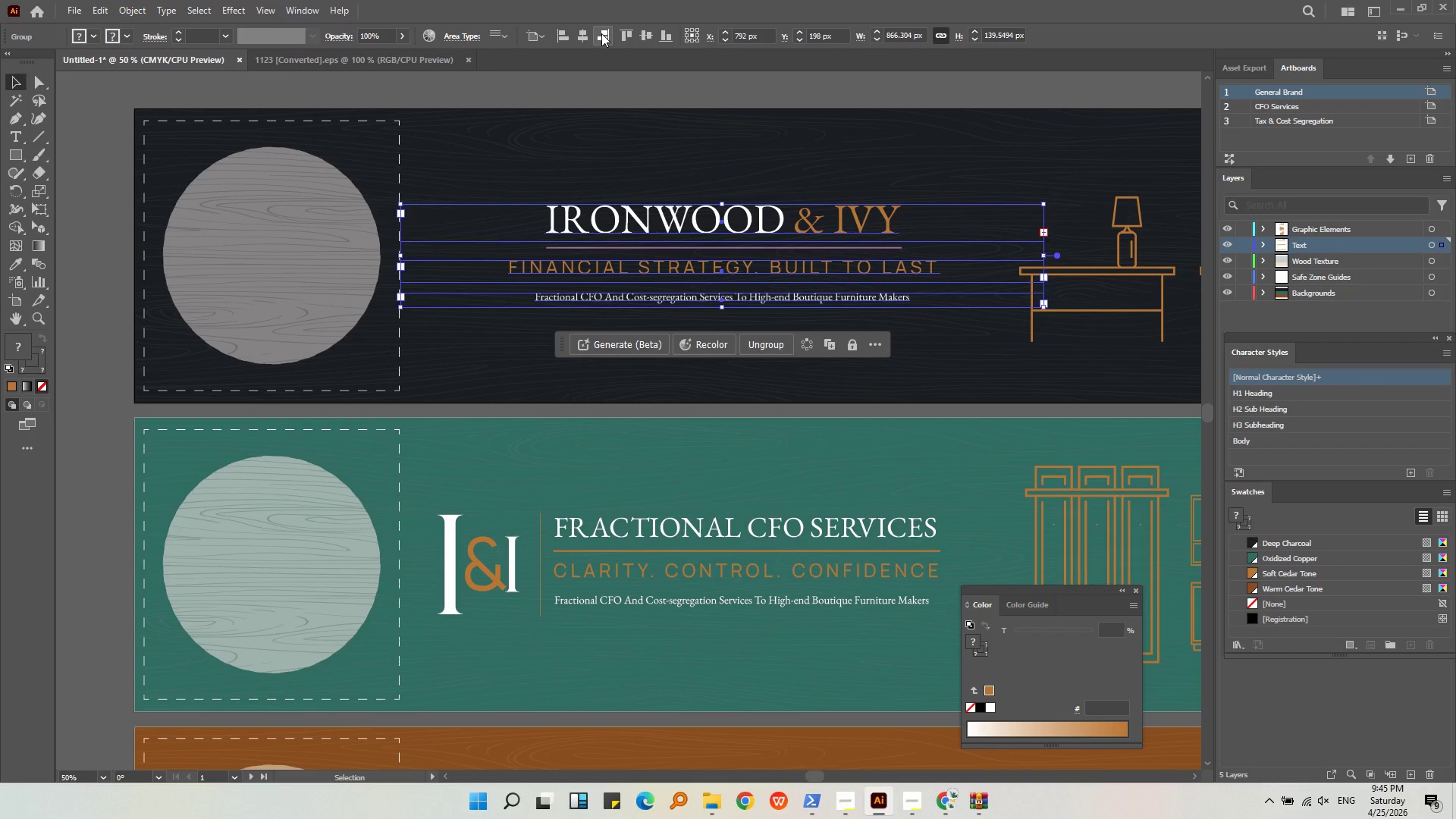 
left_click([604, 33])
 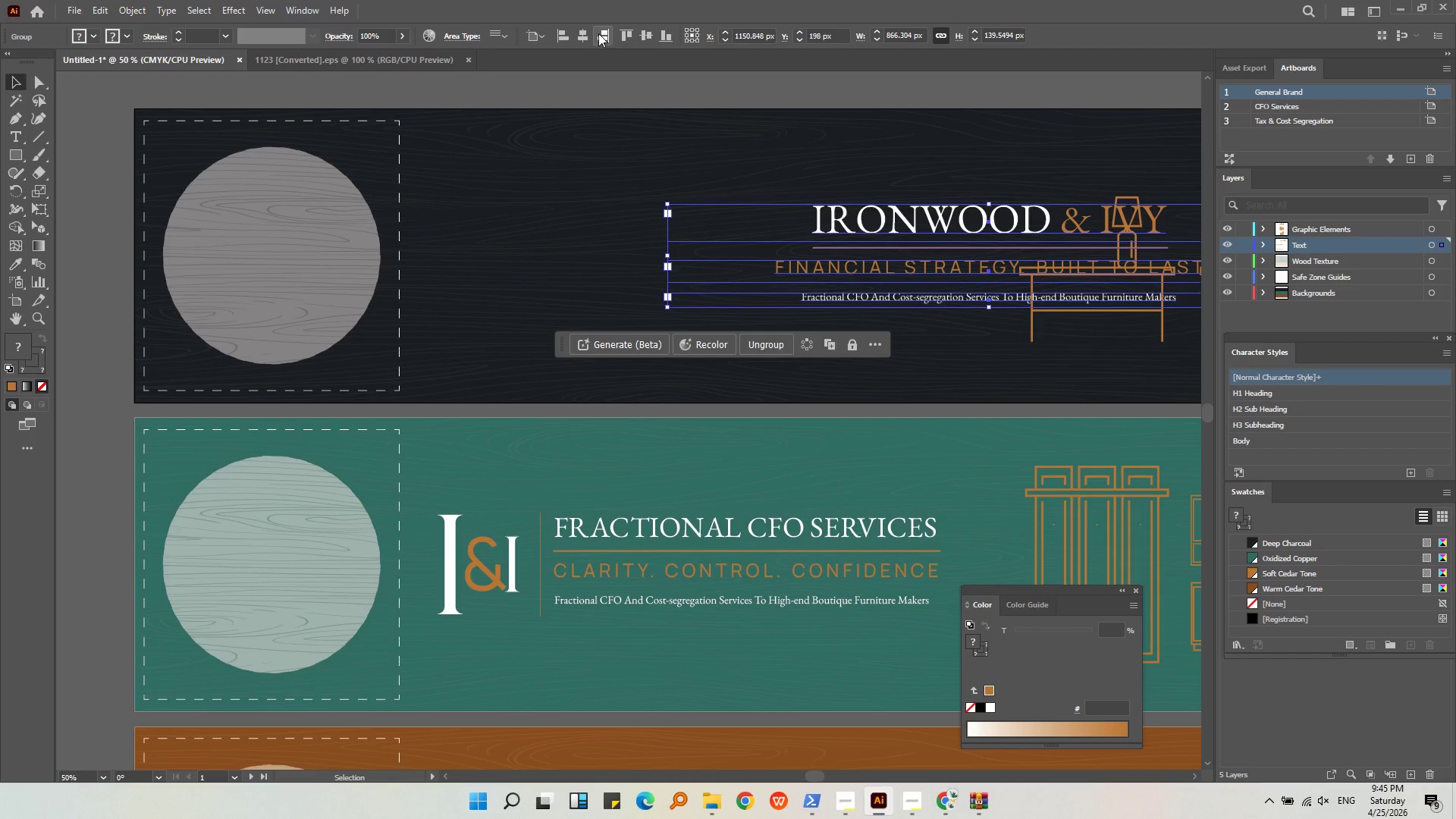 
left_click([584, 33])
 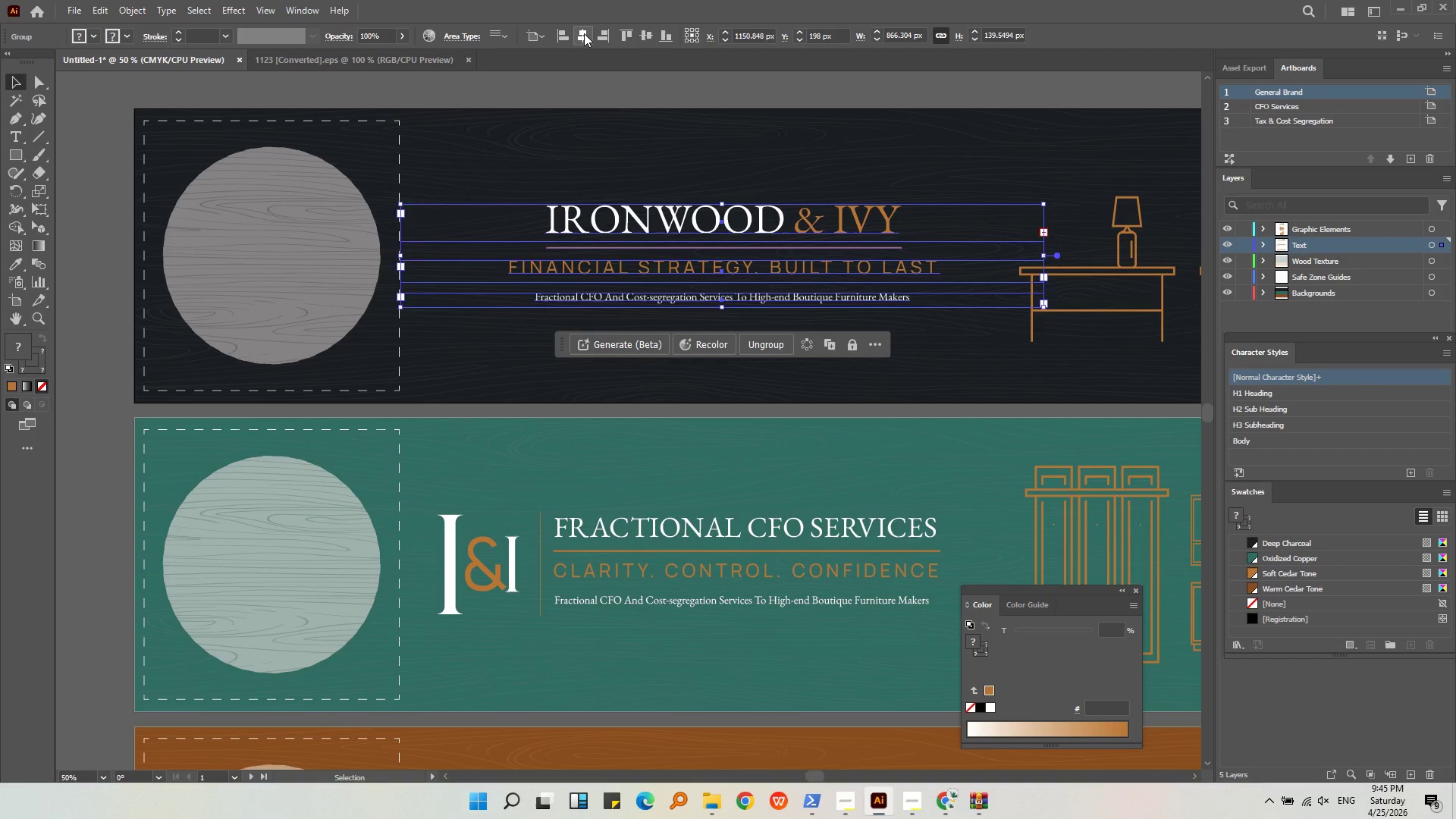 
hold_key(key=AltLeft, duration=0.56)
scroll: coordinate [715, 215], scroll_direction: down, amount: 2.0
 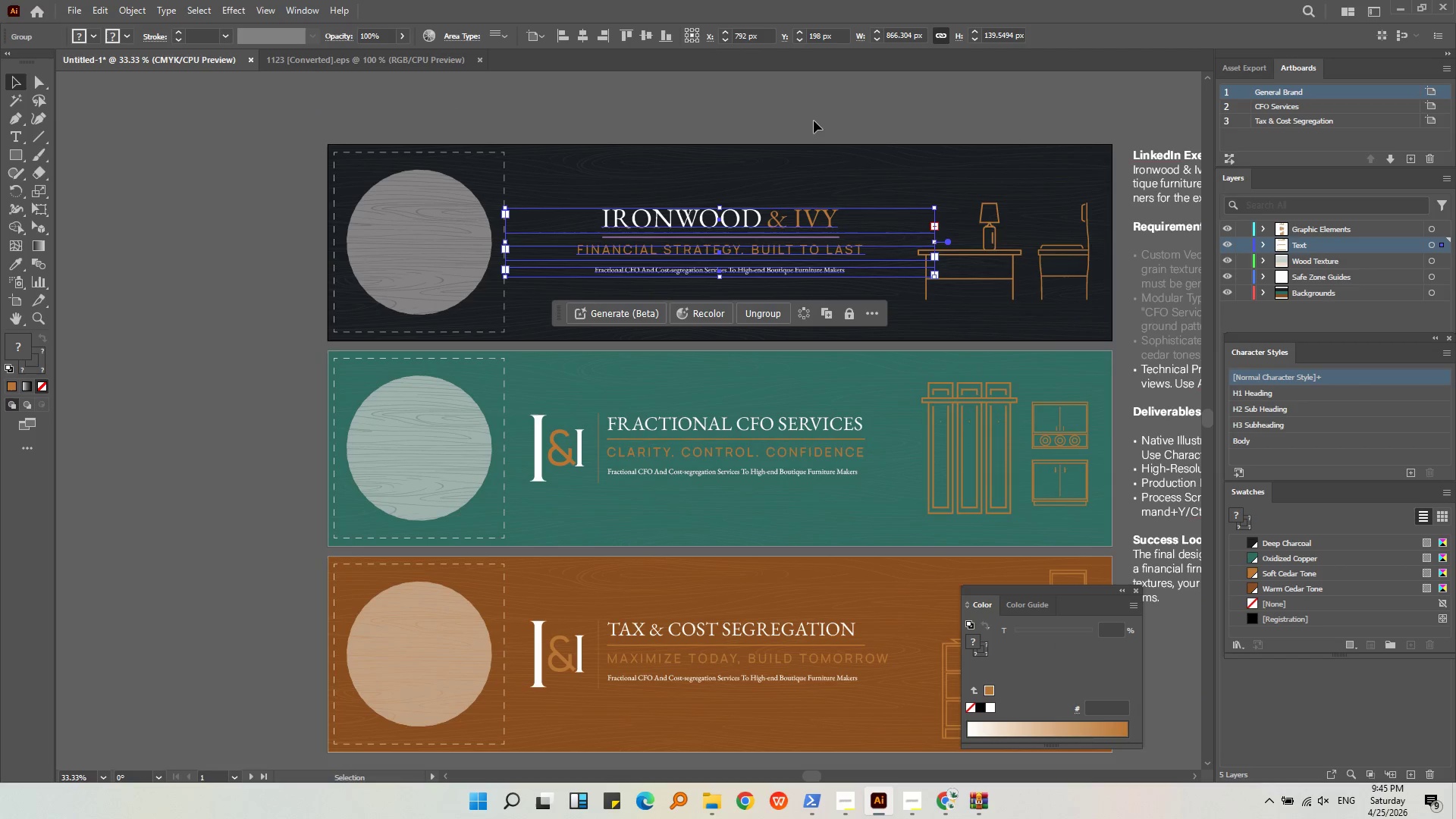 
left_click([814, 121])
 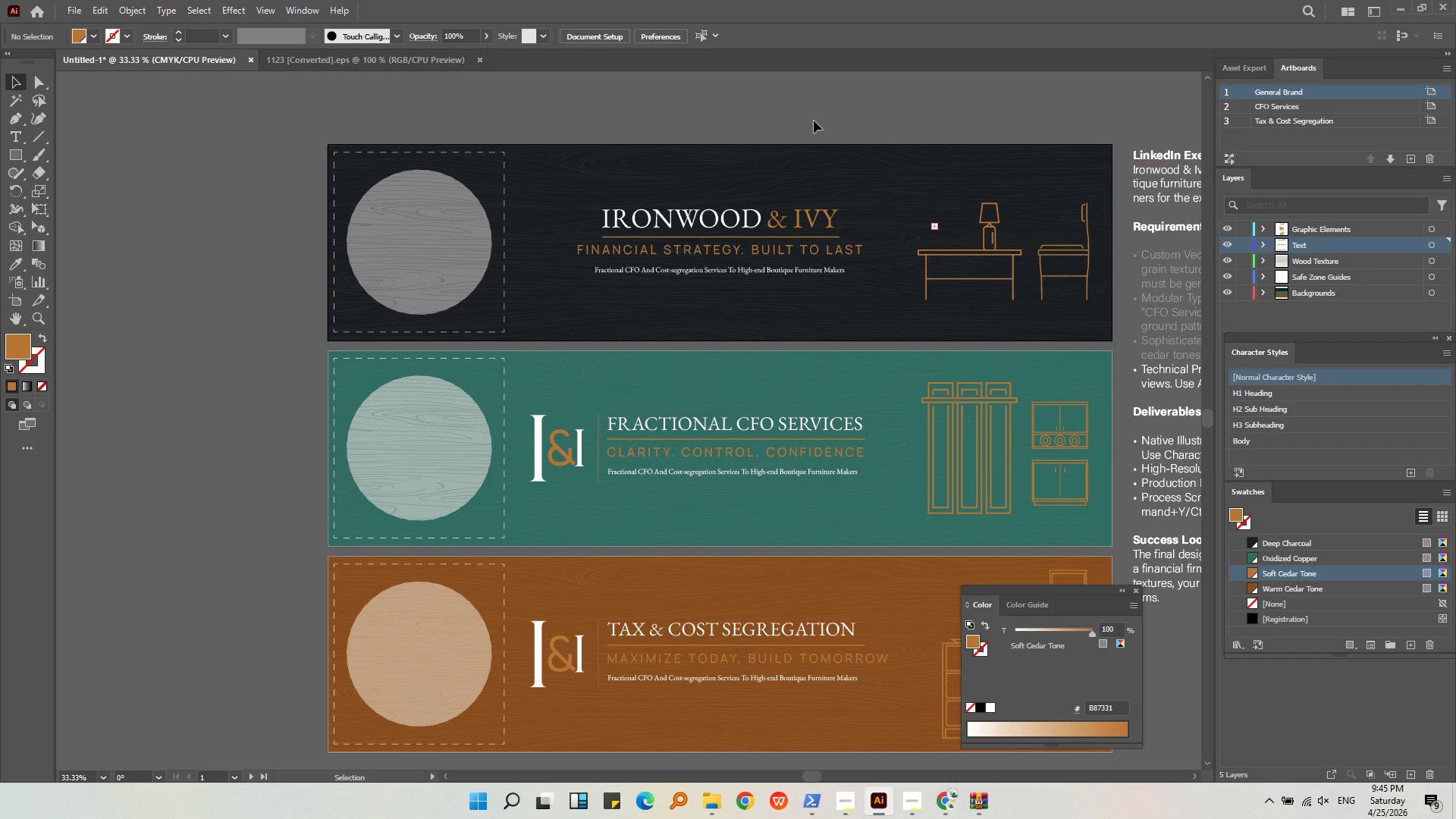 
key(Alt+AltLeft)
 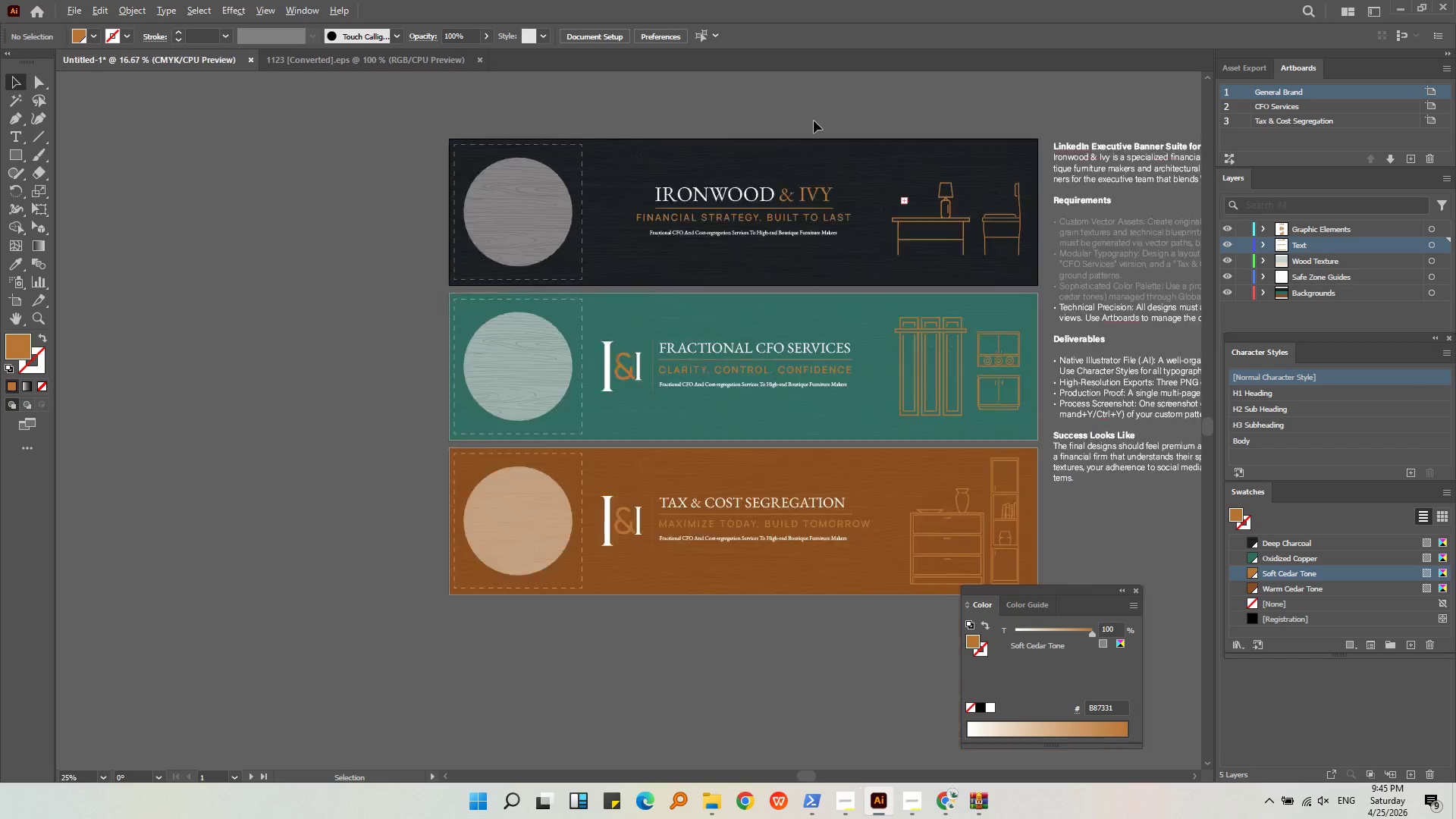 
scroll: coordinate [814, 121], scroll_direction: down, amount: 2.0
 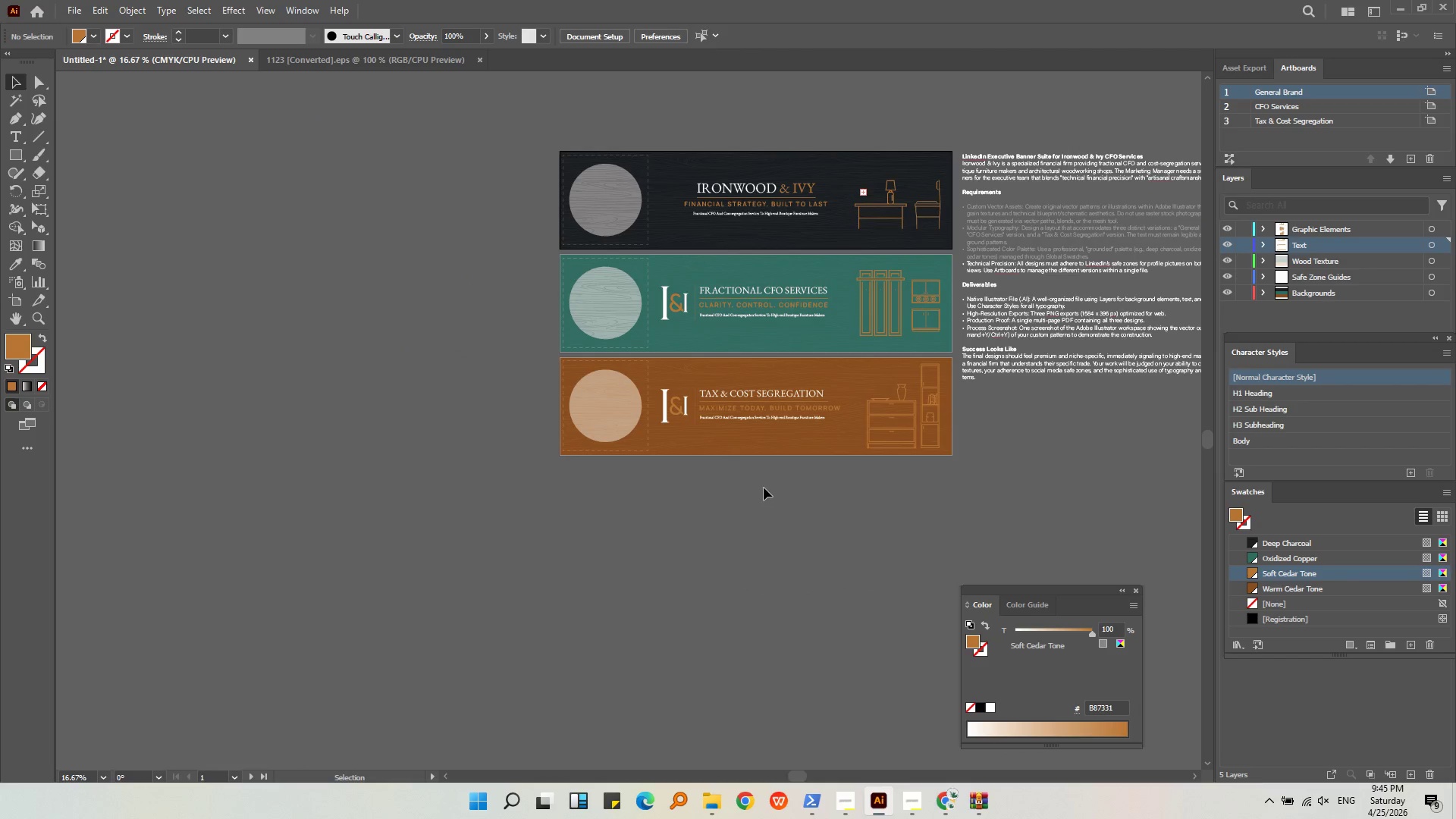 
left_click([774, 507])
 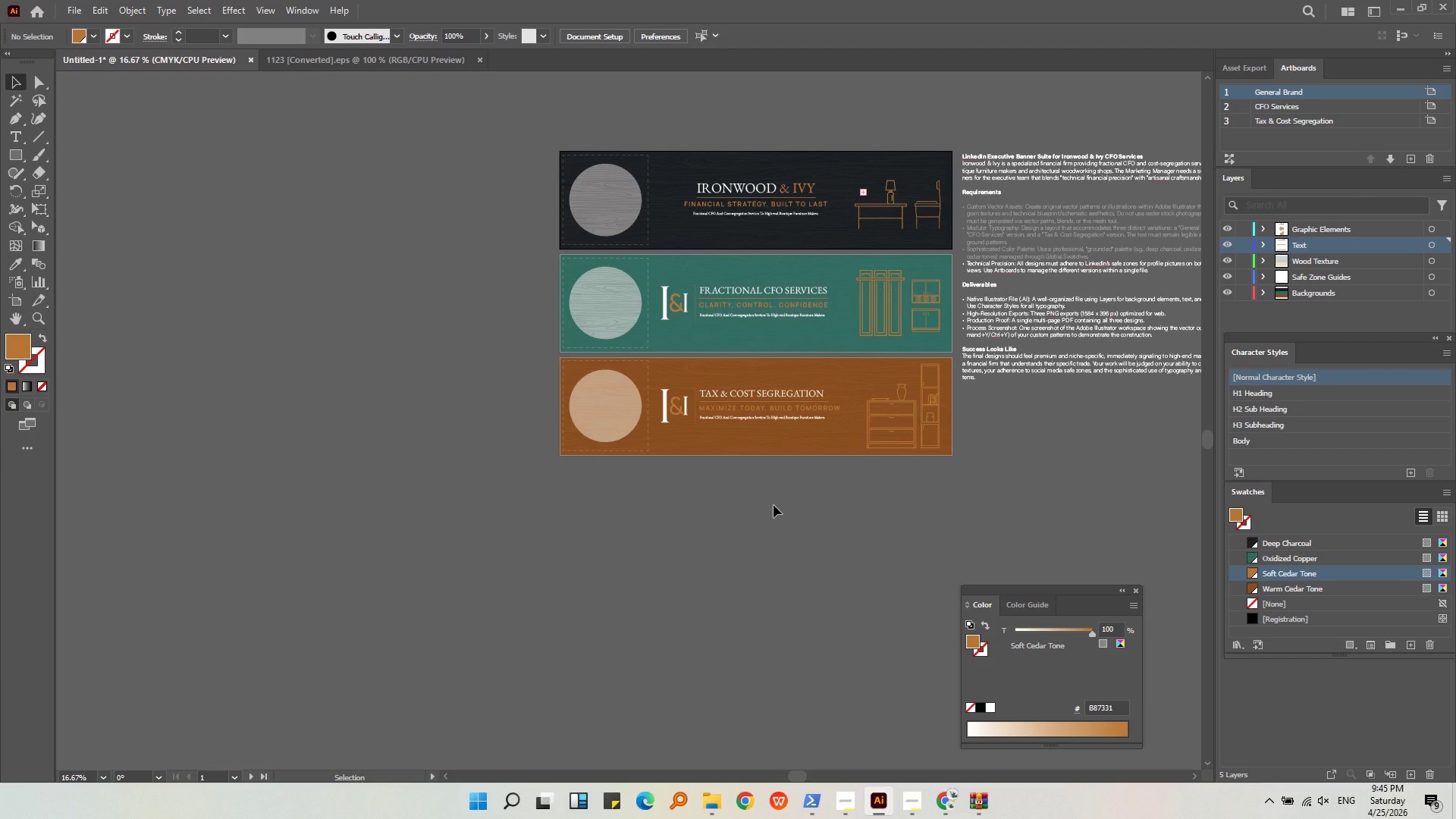 
left_click([1229, 259])
 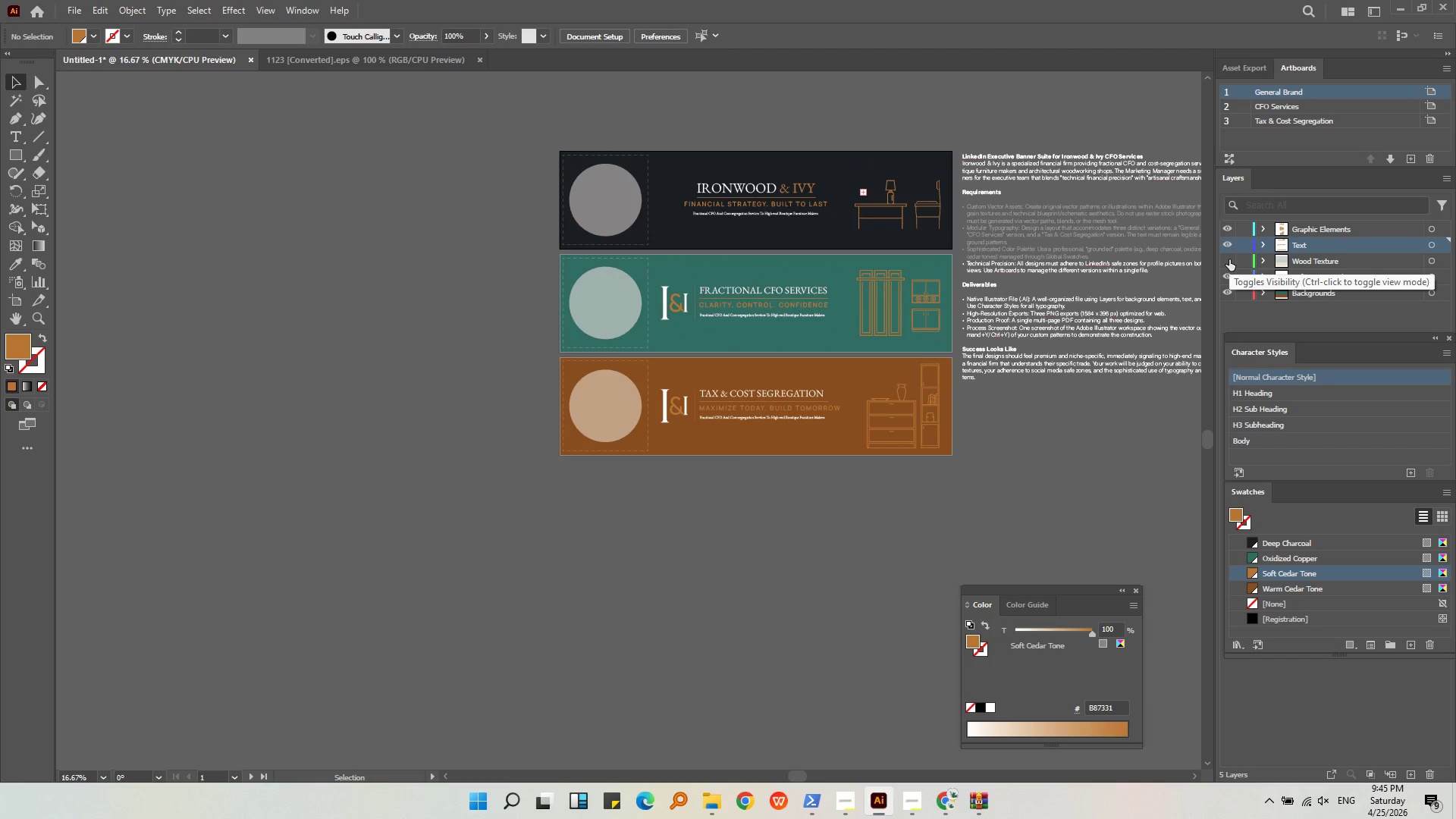 
left_click([1229, 259])
 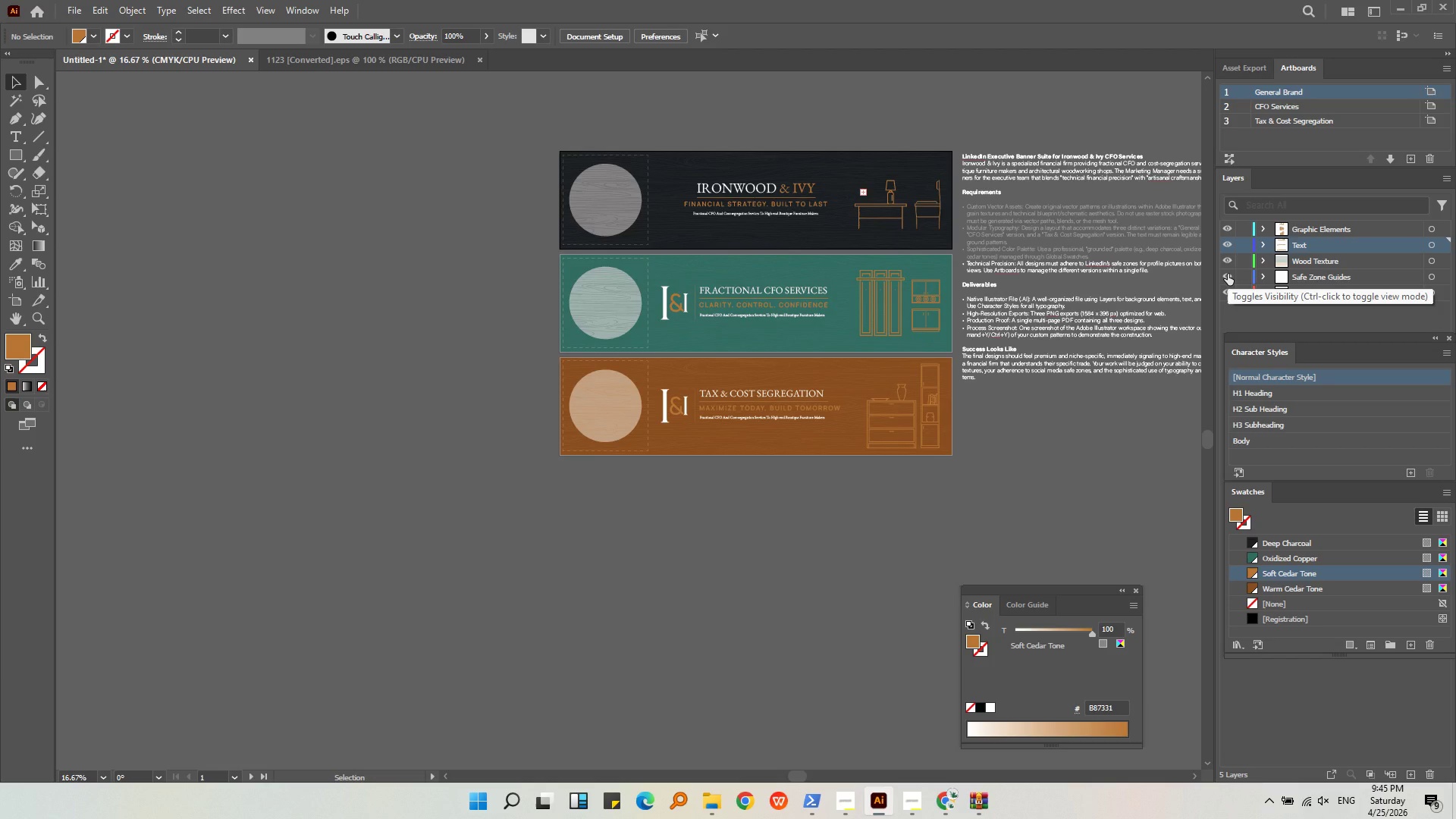 
left_click([1228, 274])
 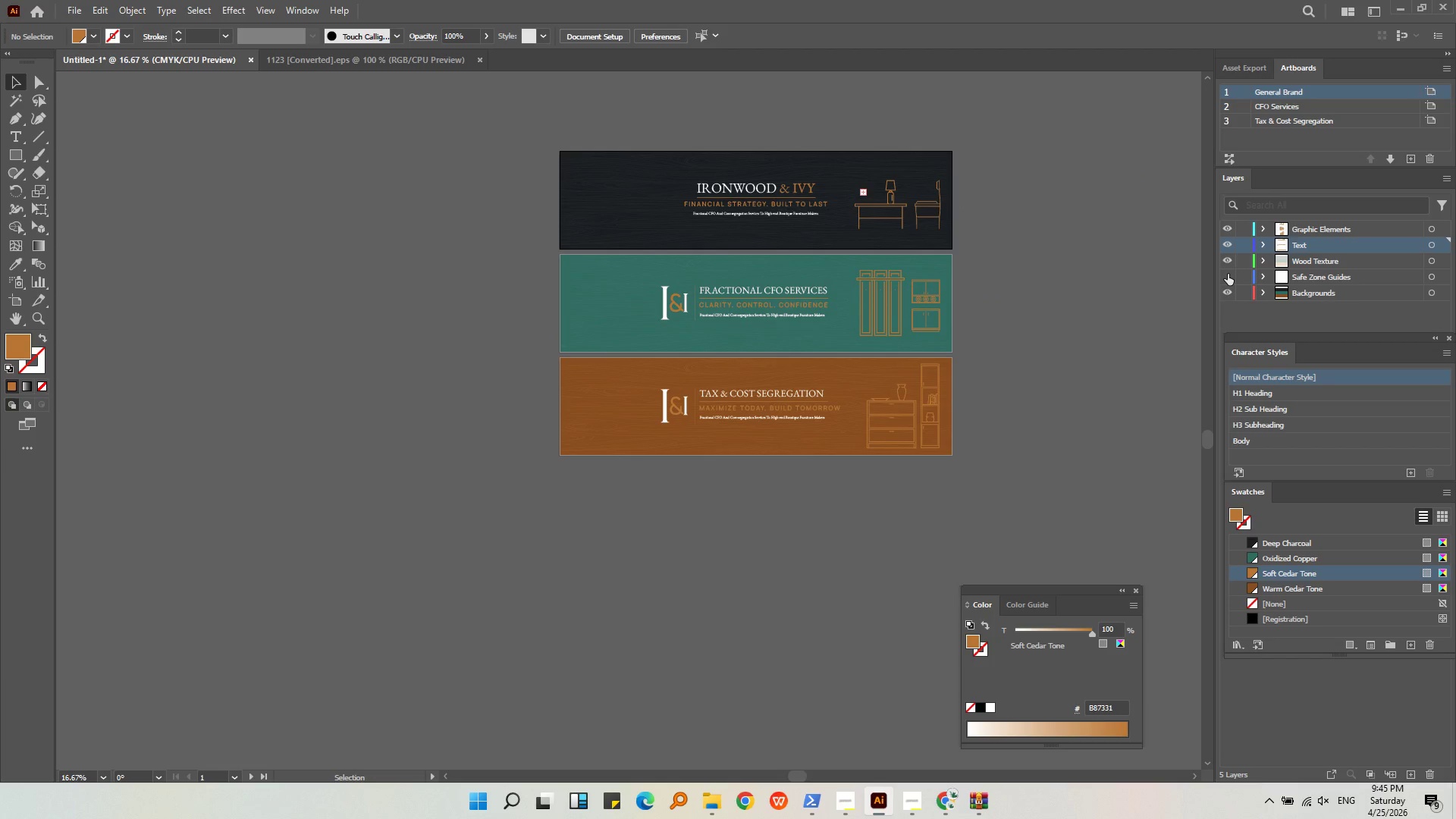 
left_click([1228, 274])
 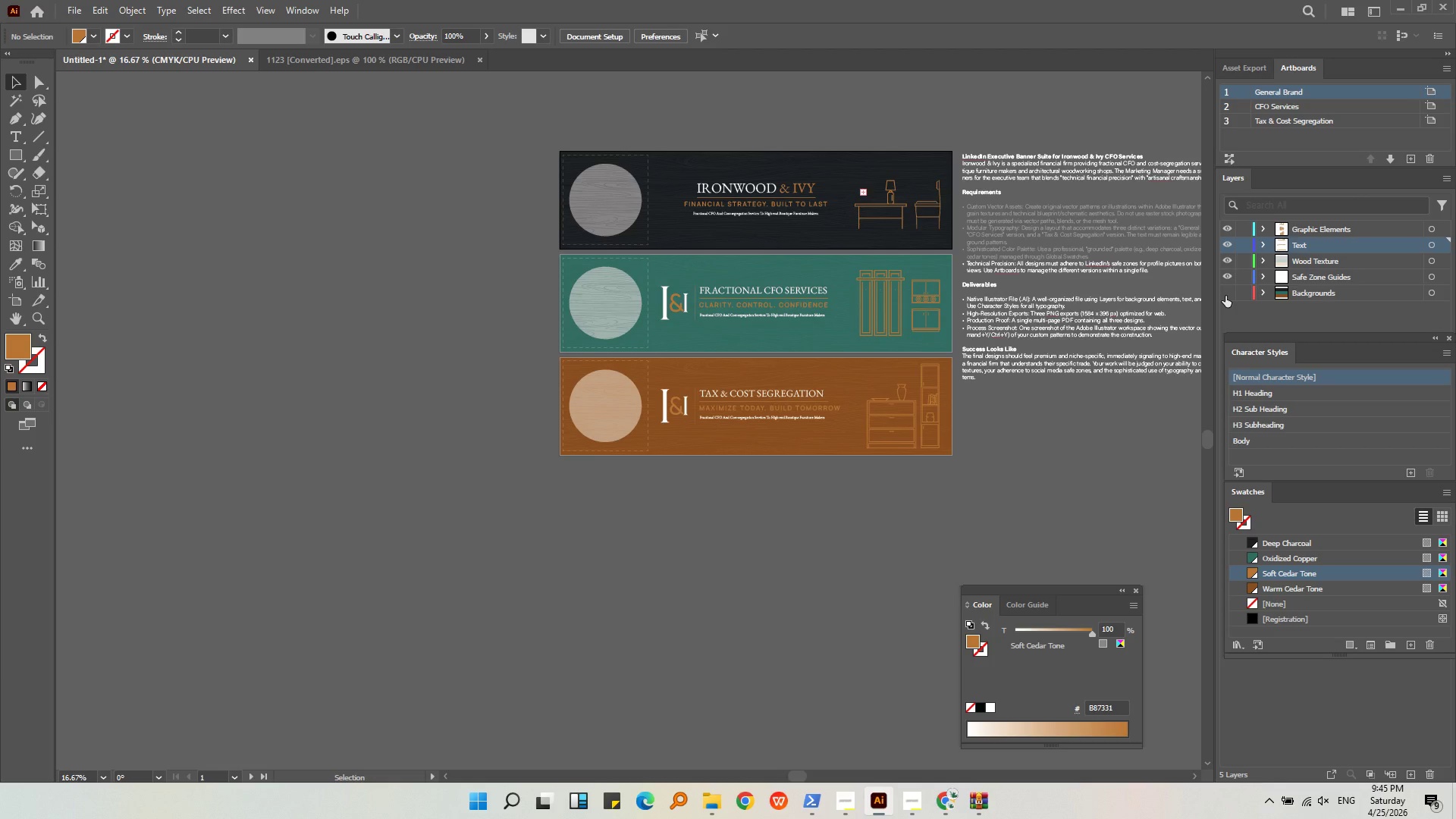 
double_click([1225, 295])
 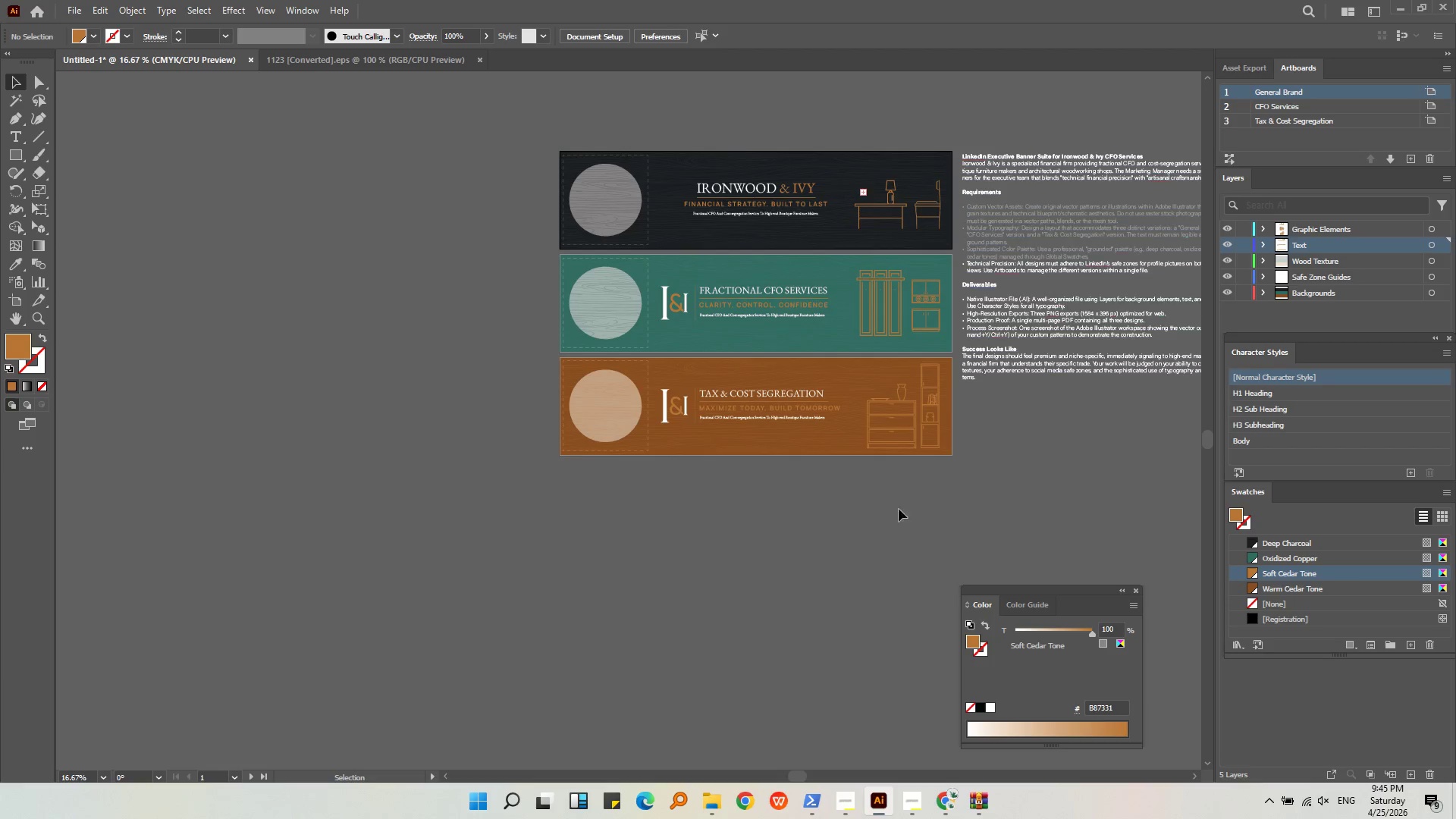 
left_click([814, 618])
 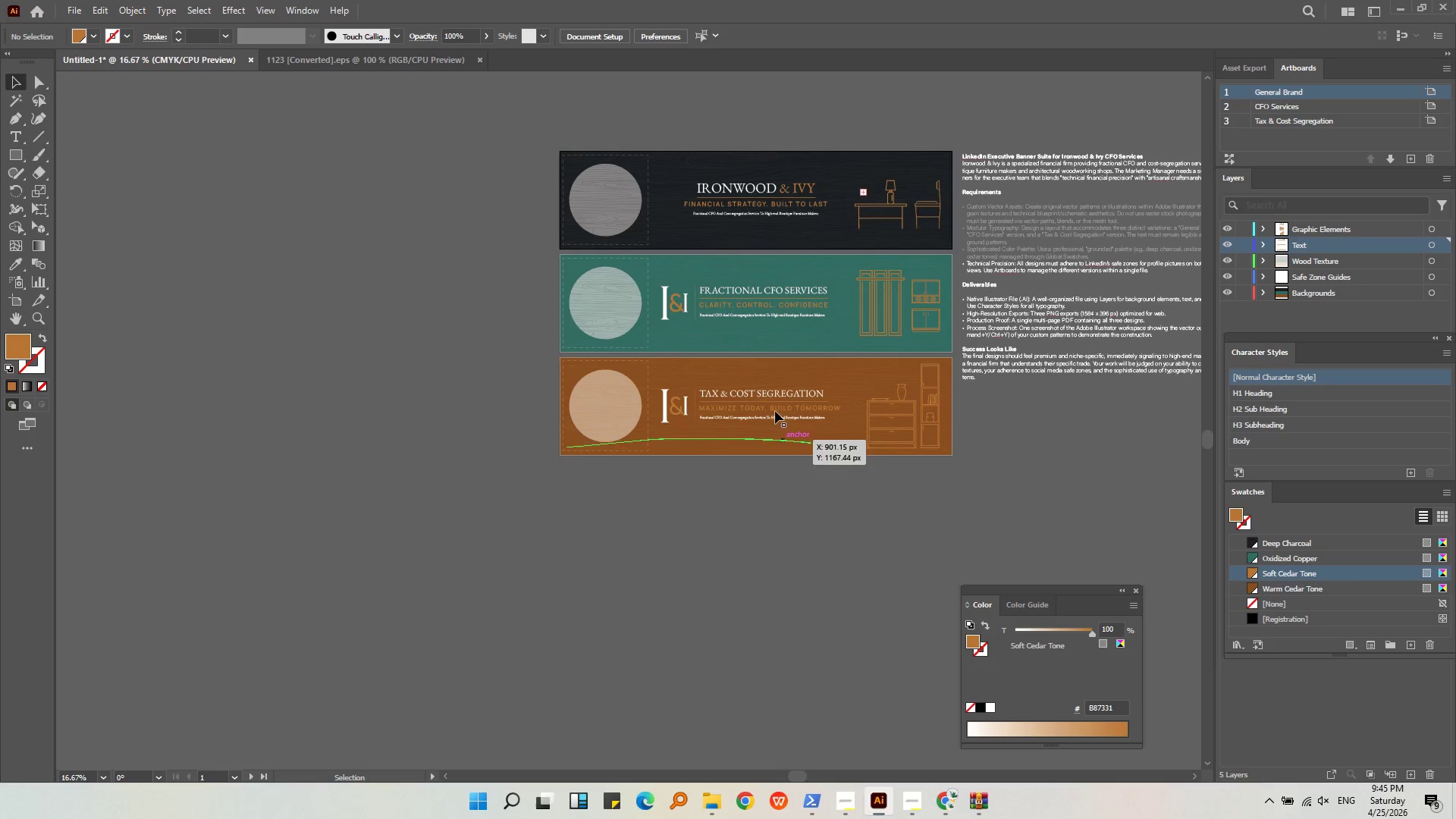 
hold_key(key=AltLeft, duration=0.33)
scroll: coordinate [635, 347], scroll_direction: up, amount: 3.0
 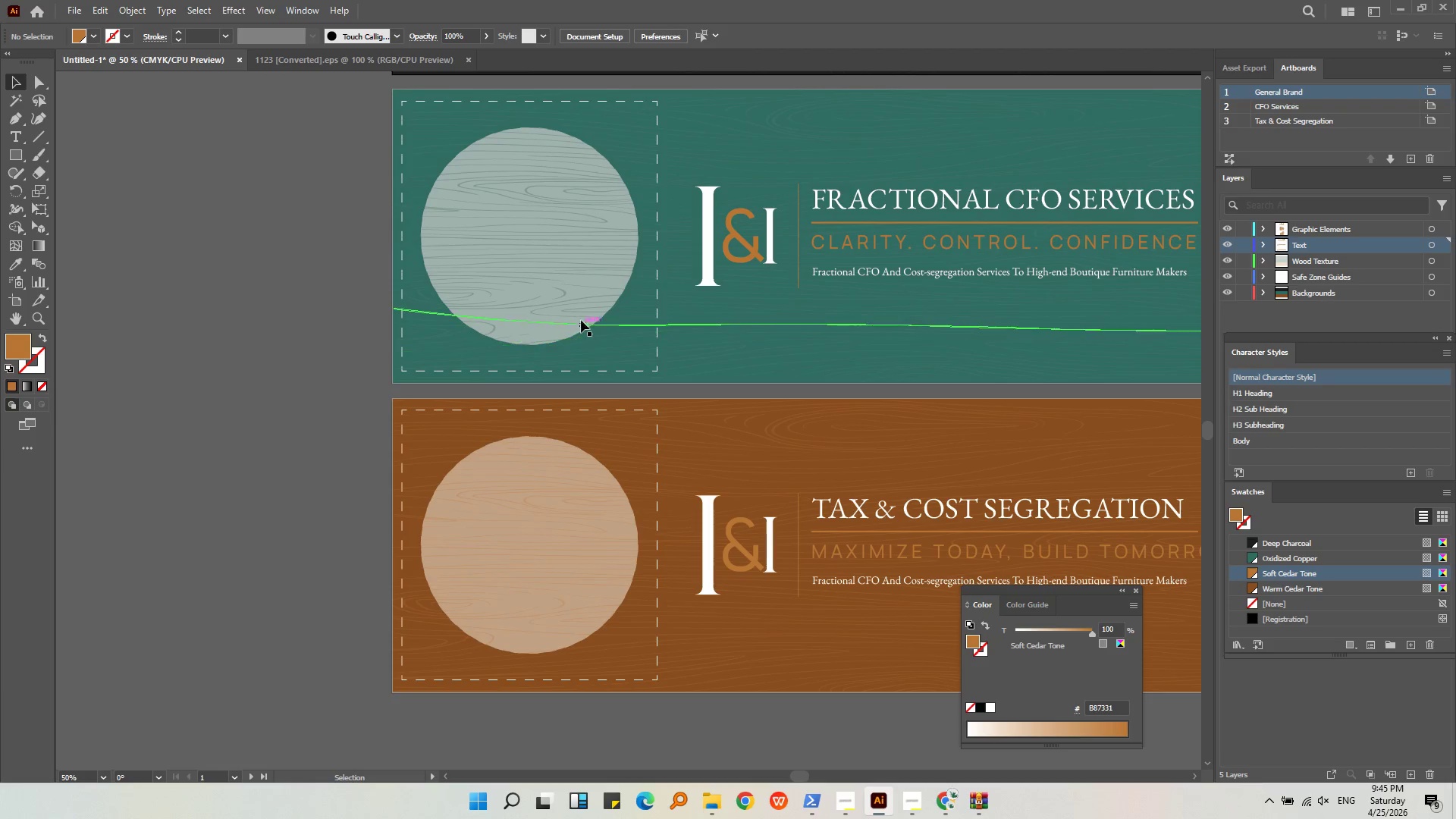 
left_click([578, 291])
 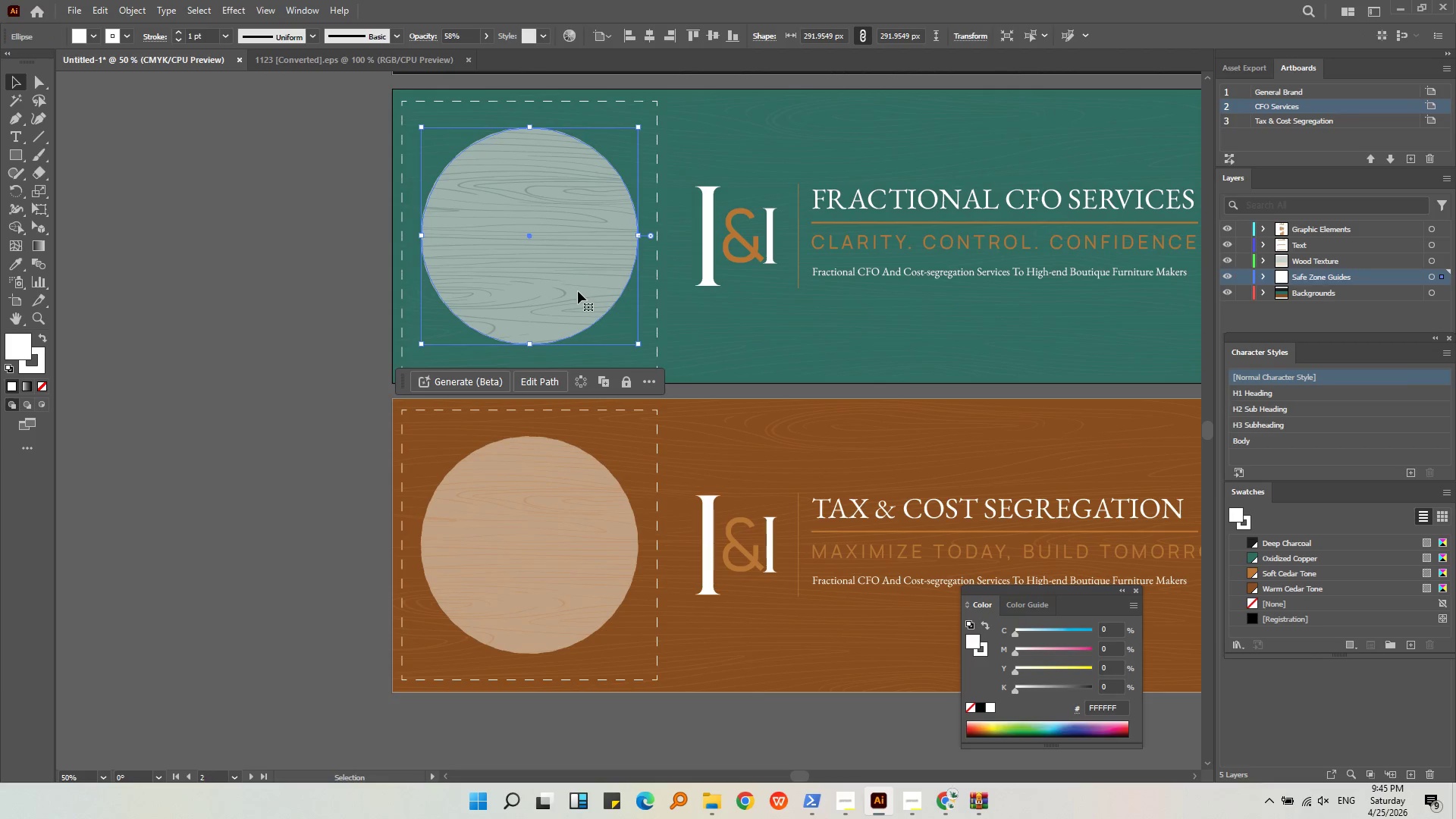 
right_click([578, 291])
 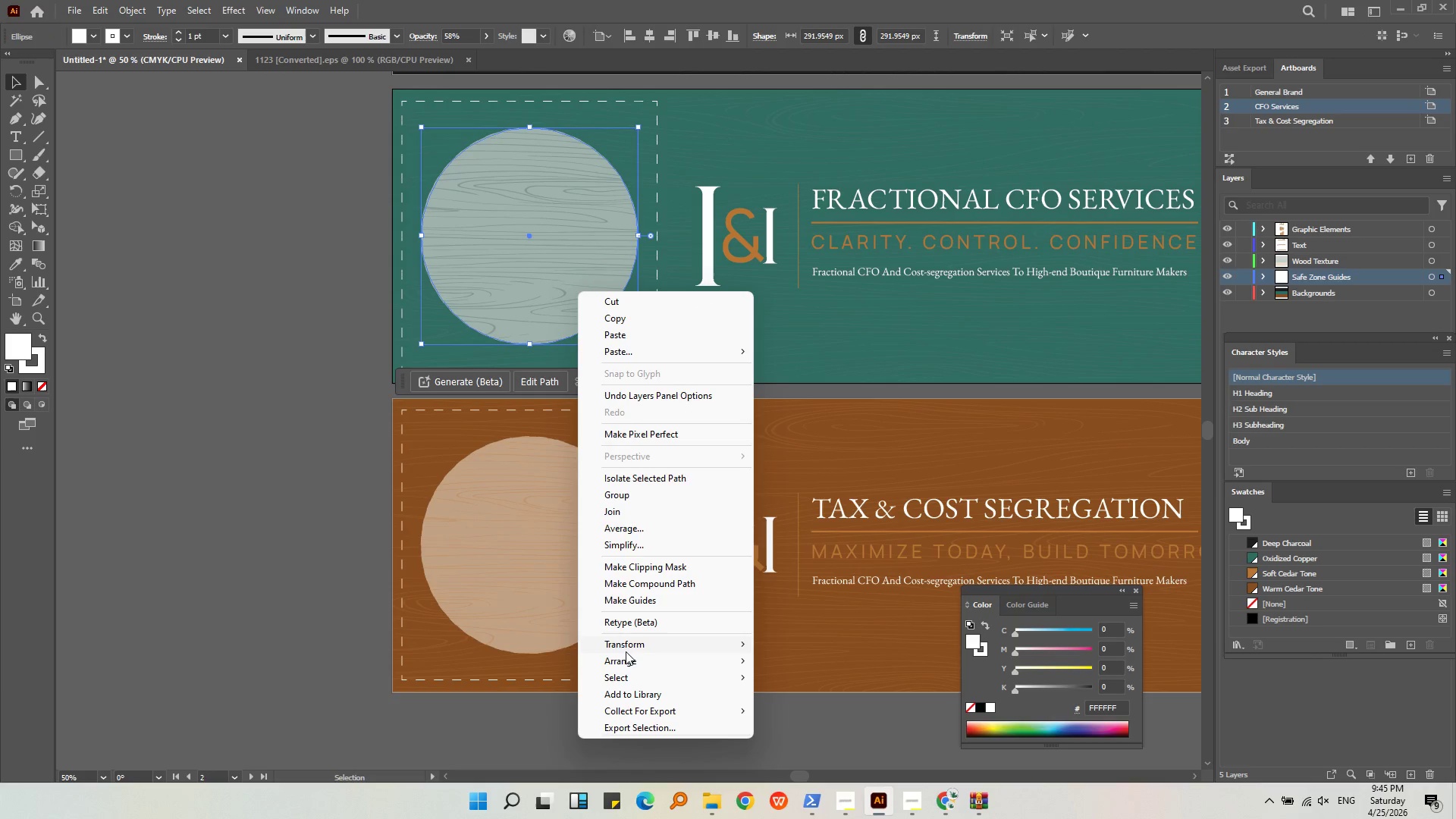 
left_click([630, 664])
 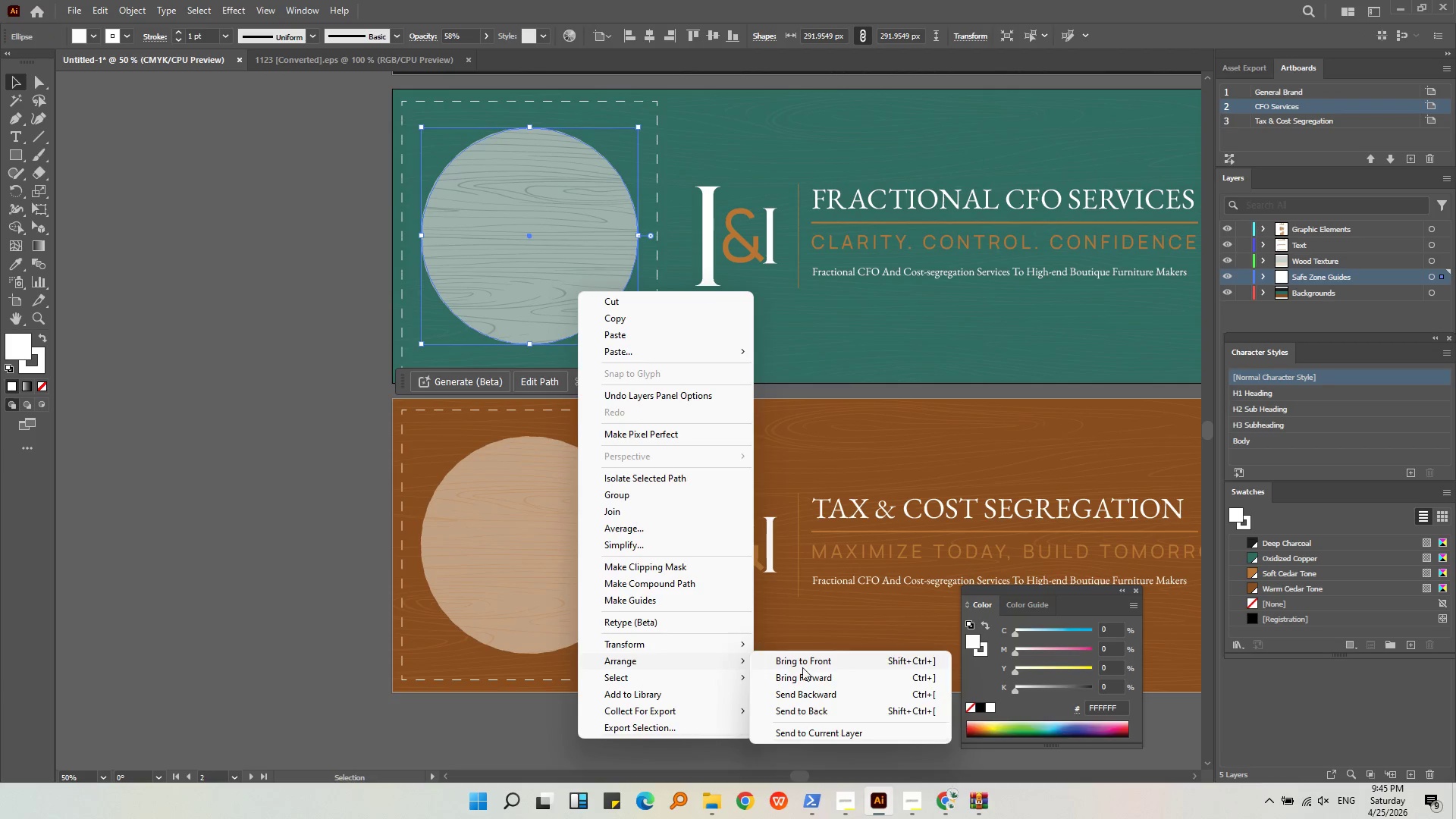 
left_click([805, 661])
 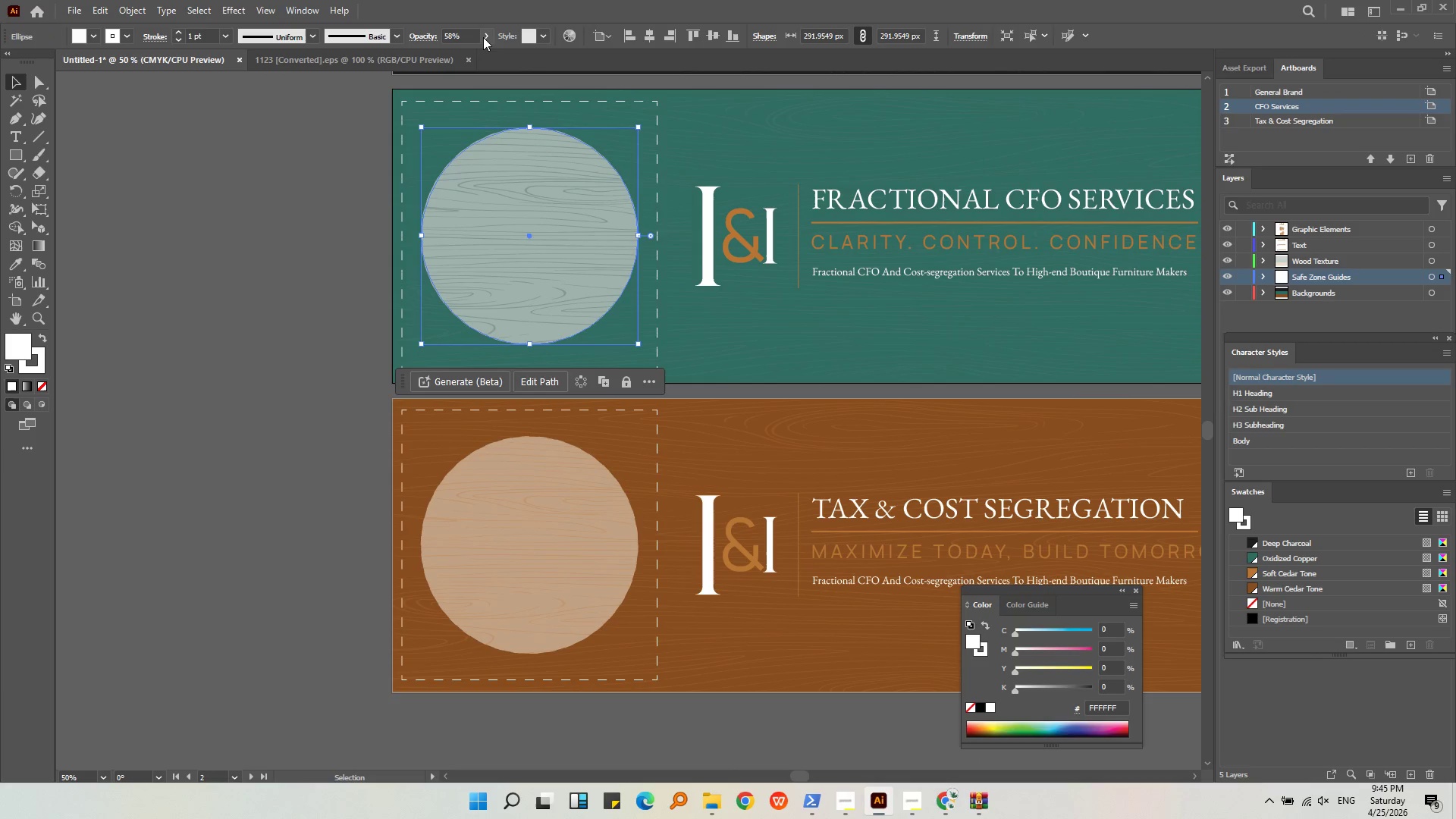 
left_click_drag(start_coordinate=[463, 58], to_coordinate=[473, 58])
 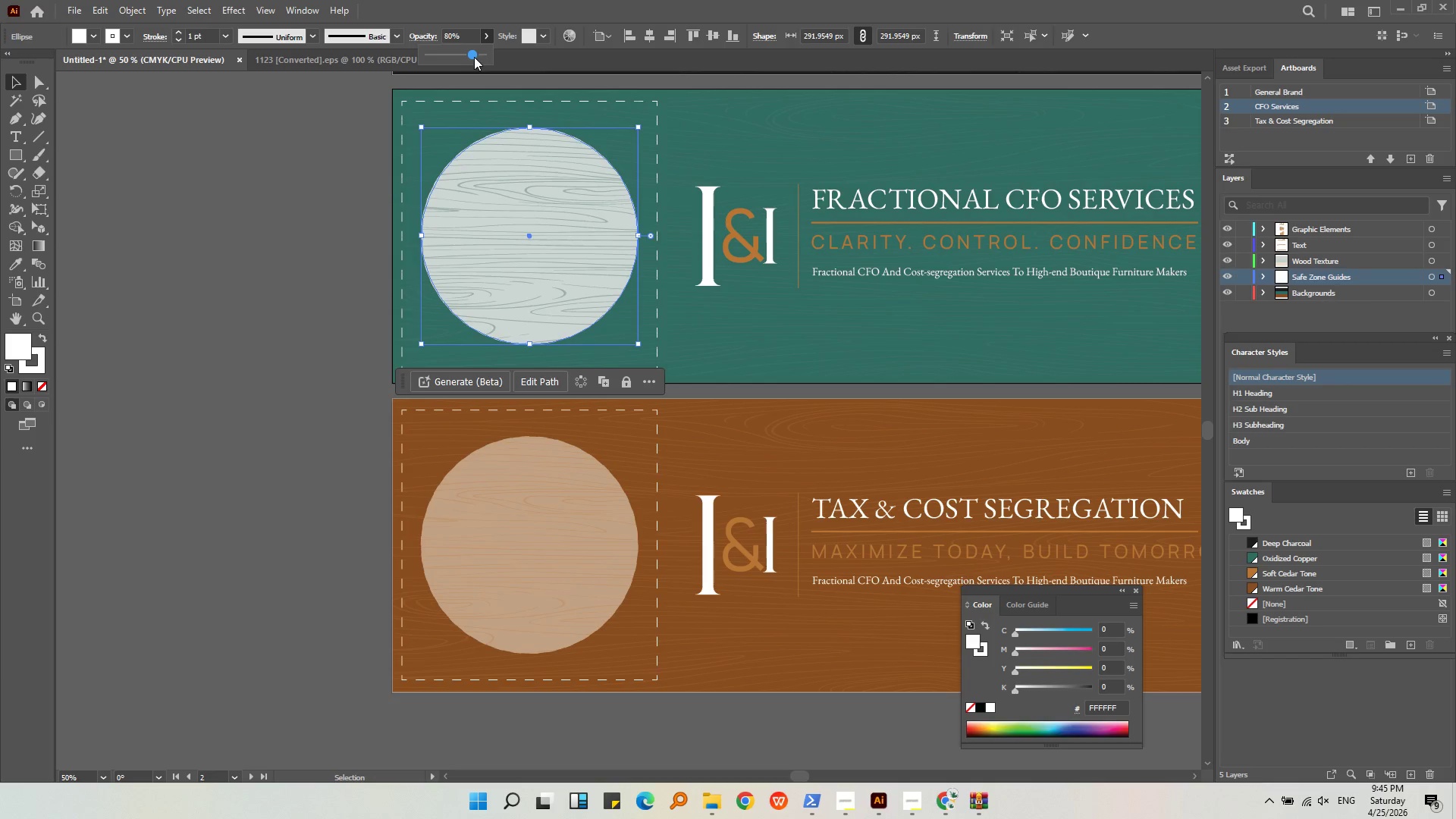 
key(Alt+AltLeft)
 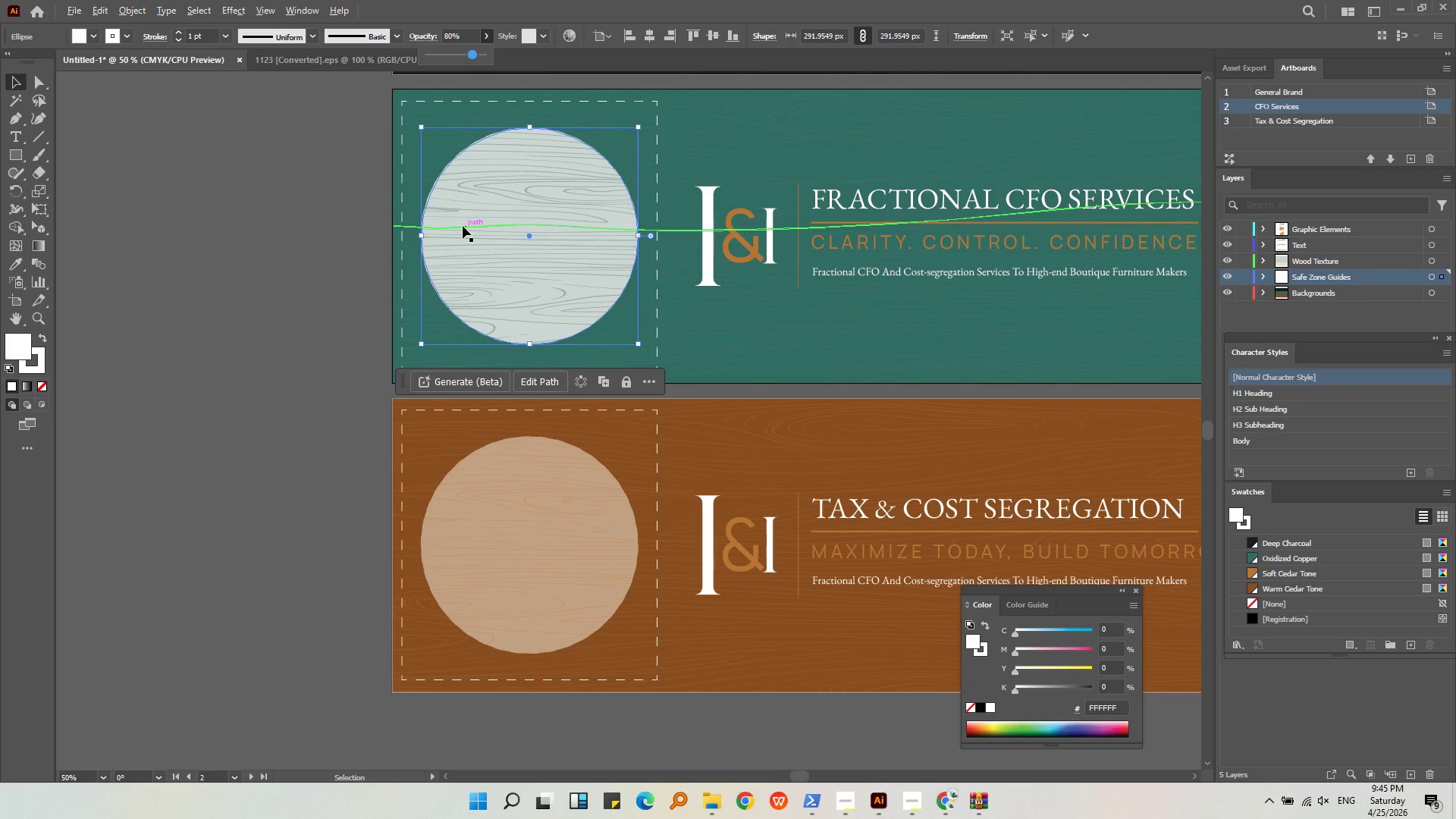 
scroll: coordinate [462, 225], scroll_direction: up, amount: 2.0
 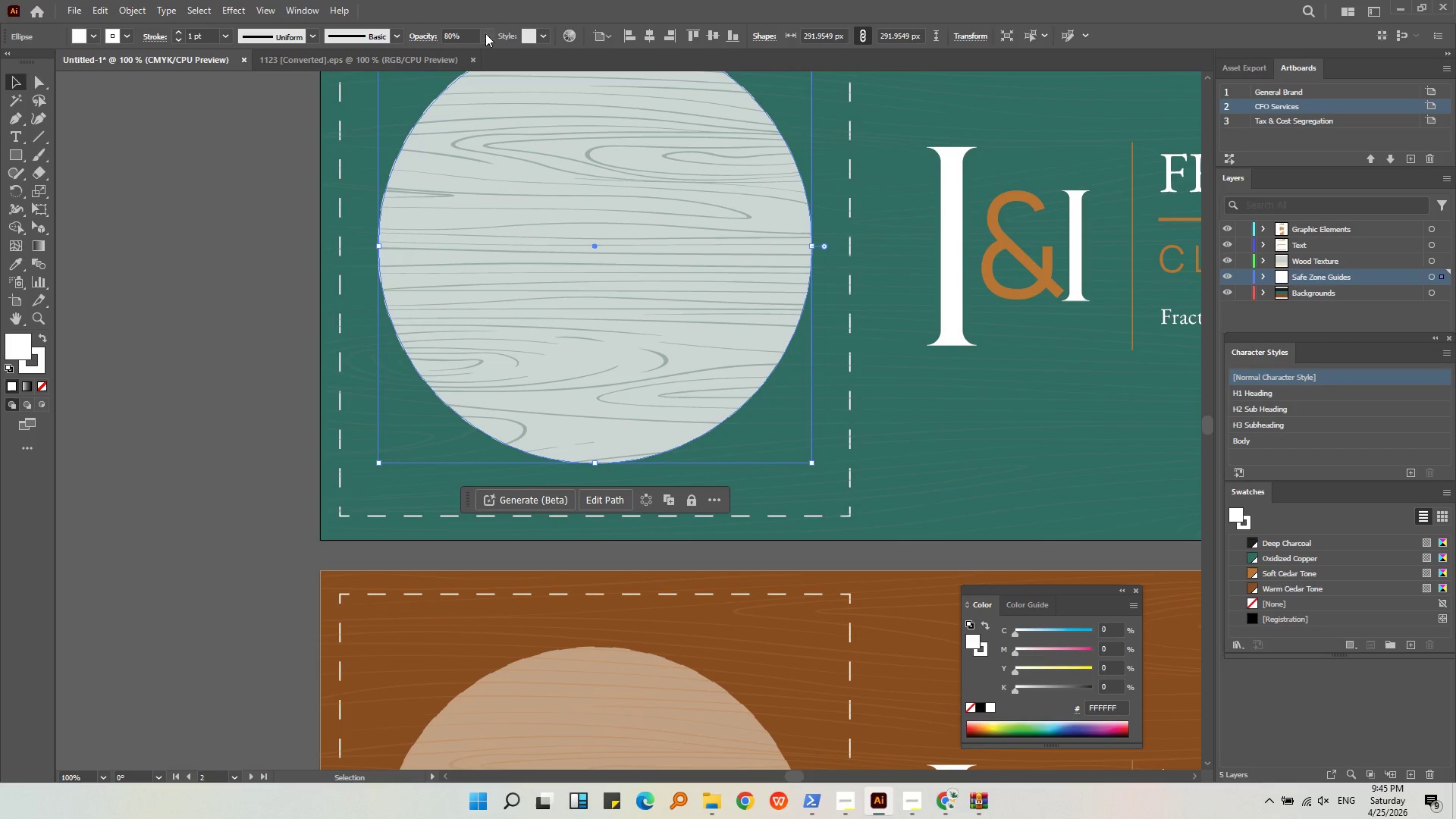 
left_click([483, 39])
 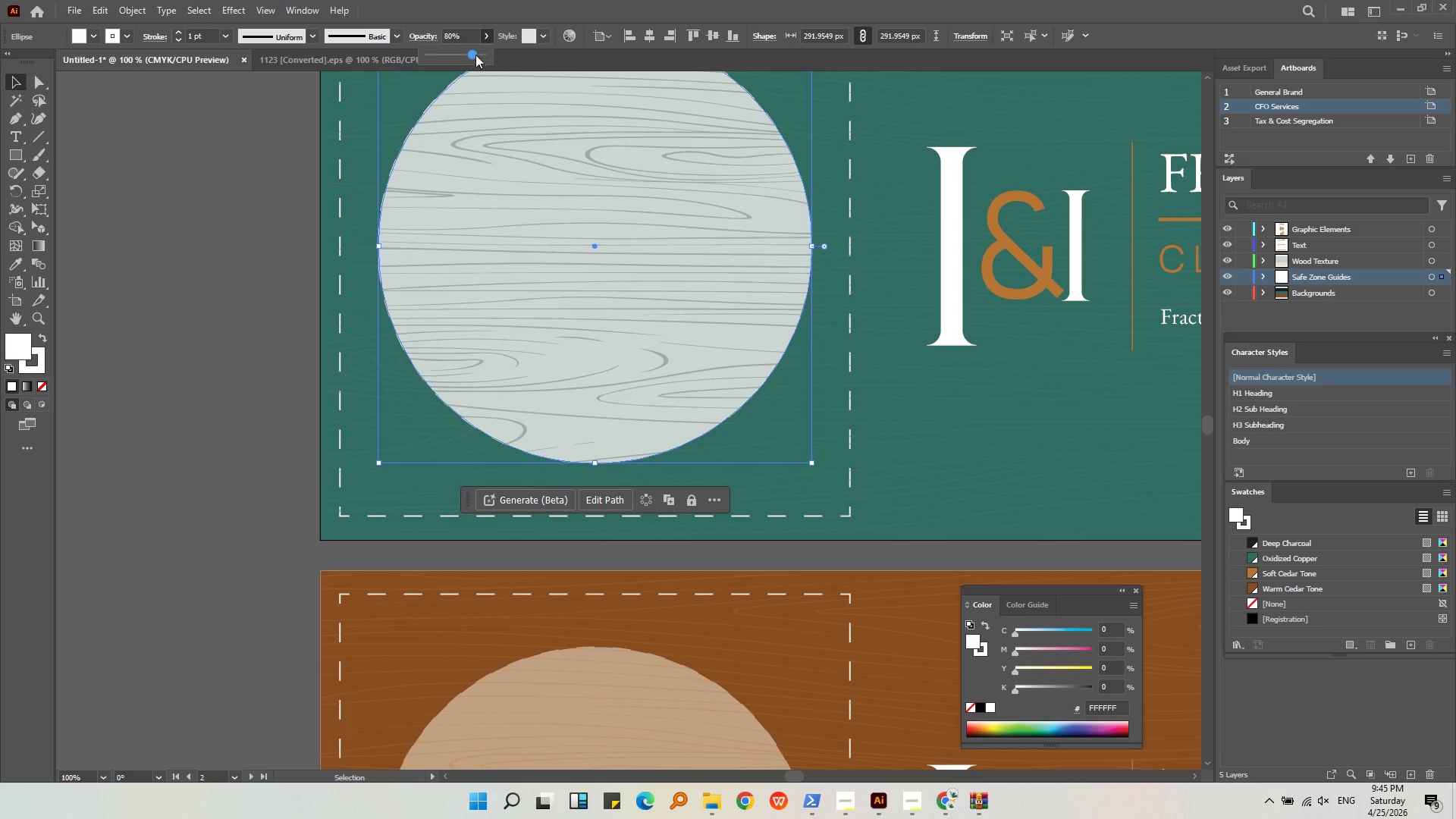 
left_click_drag(start_coordinate=[472, 55], to_coordinate=[505, 56])
 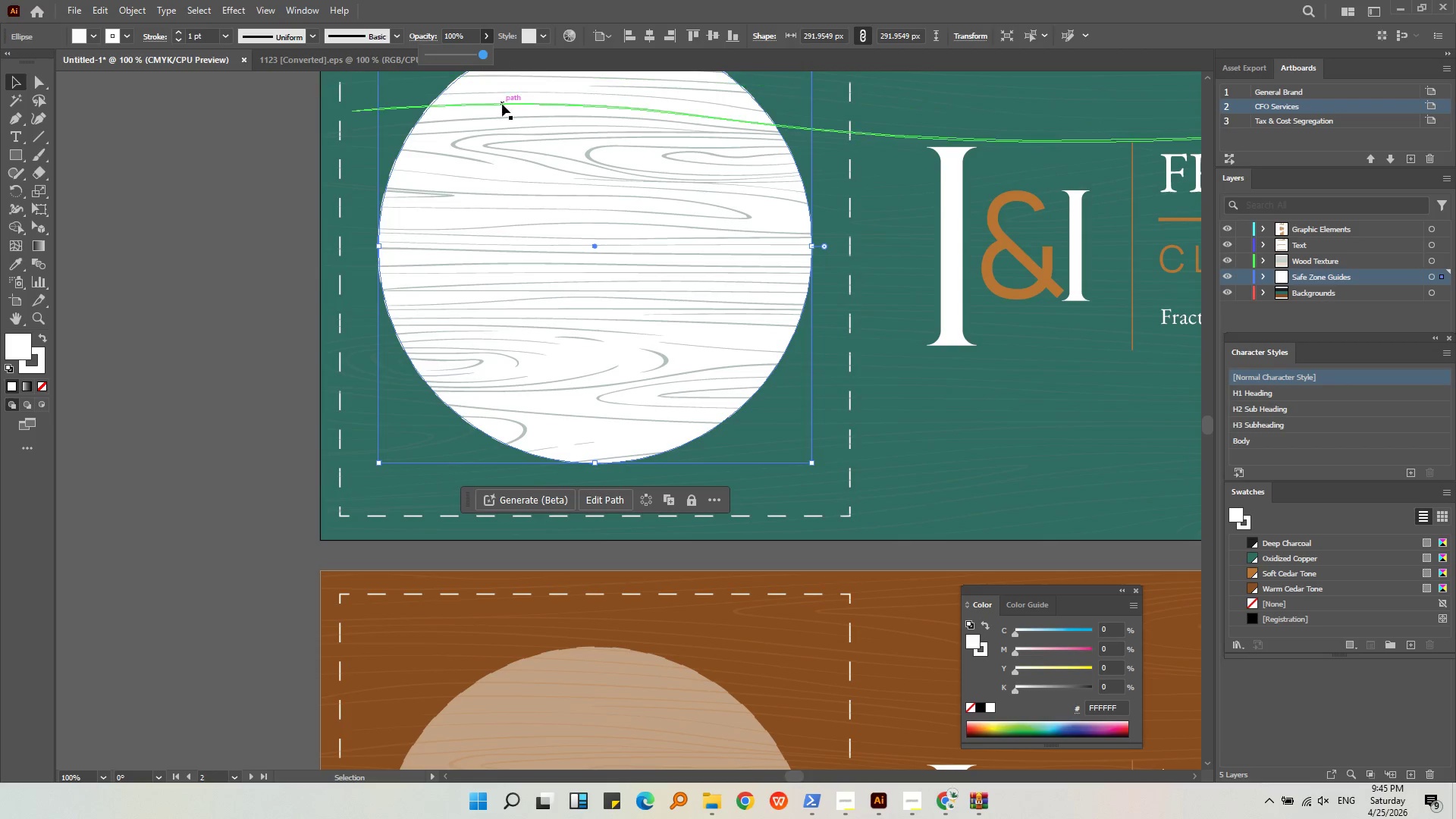 
right_click([502, 104])
 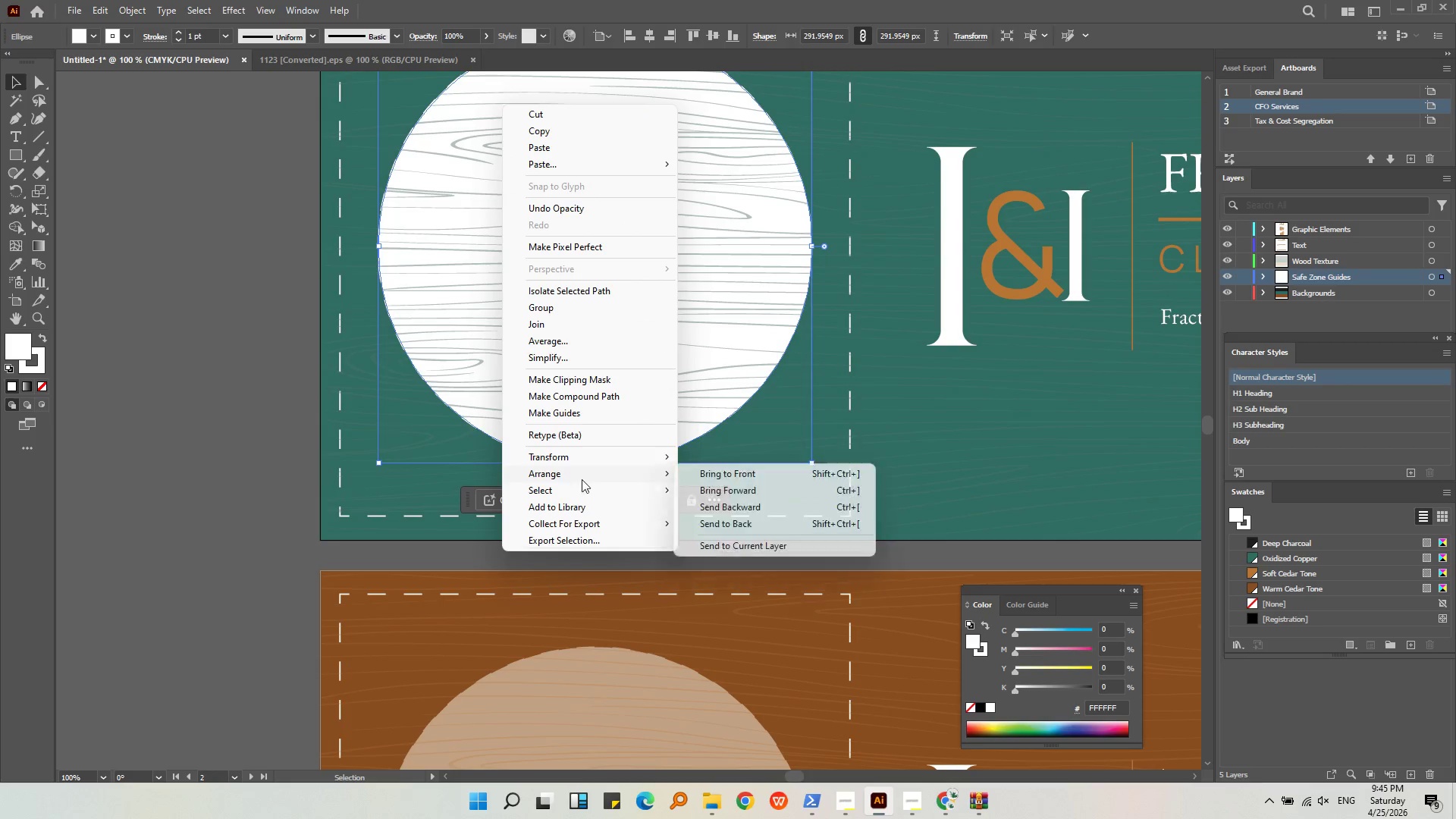 
double_click([720, 475])
 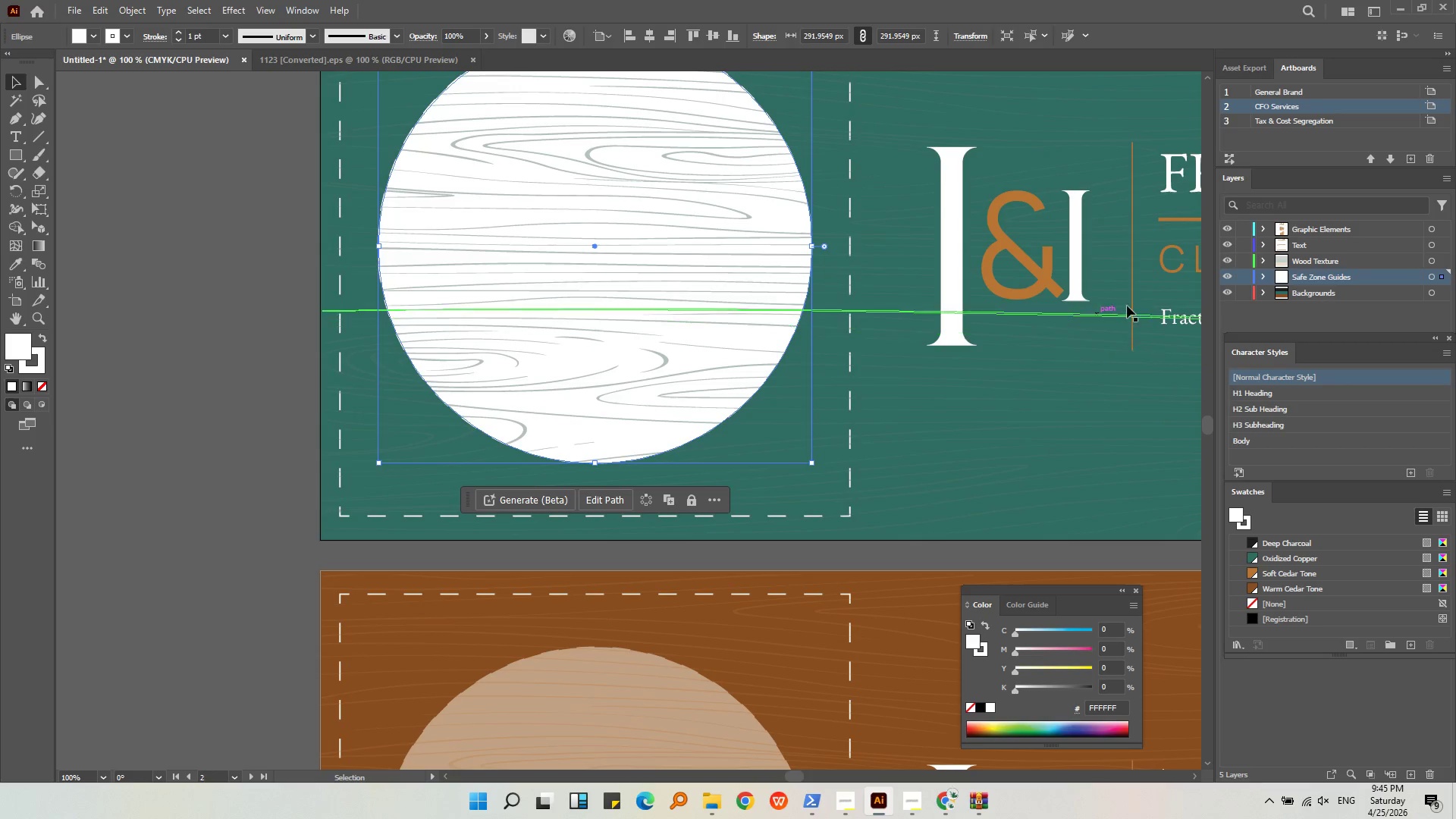 
left_click([1246, 310])
 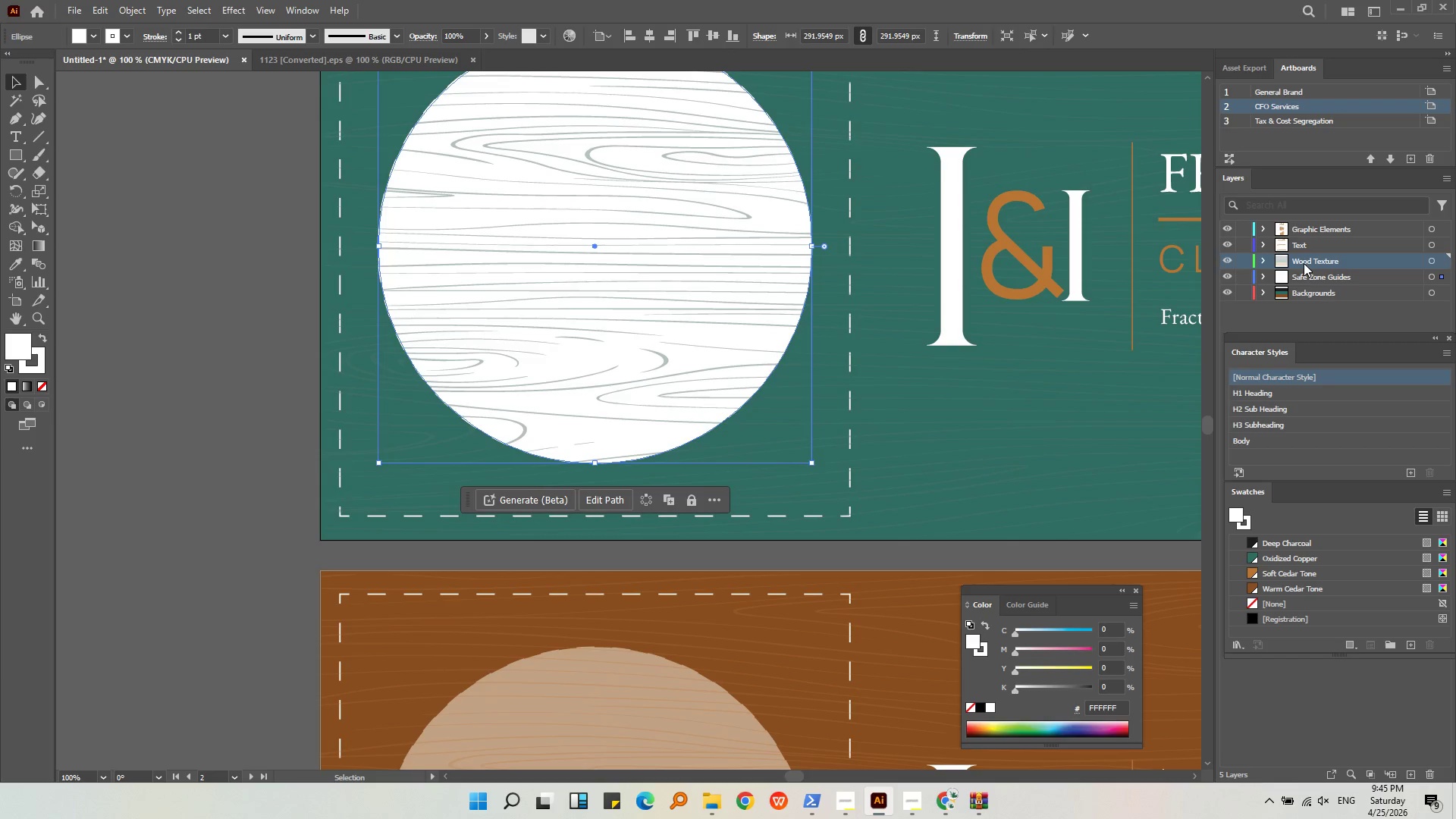 
left_click([1304, 263])
 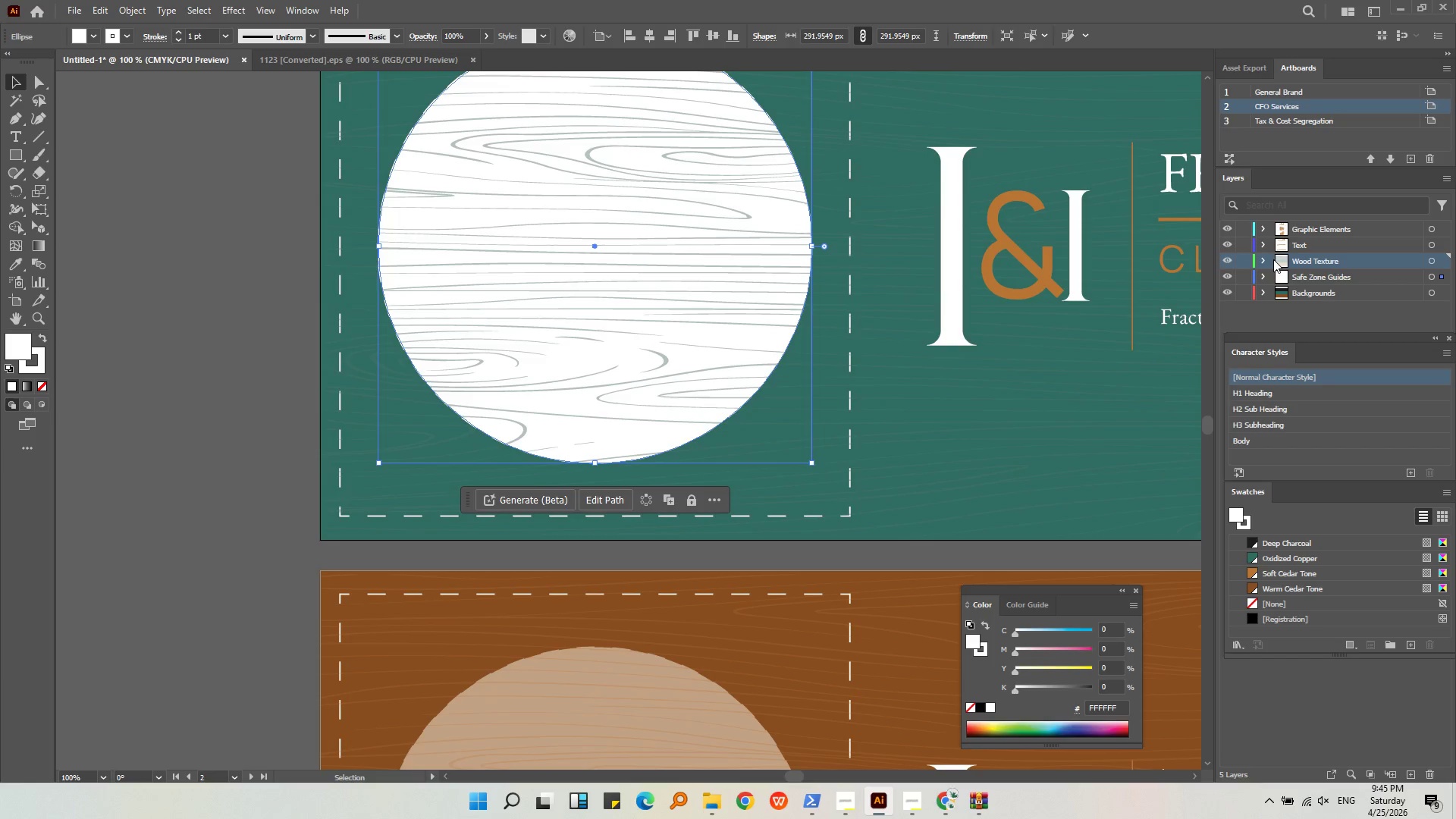 
left_click_drag(start_coordinate=[1271, 259], to_coordinate=[1272, 284])
 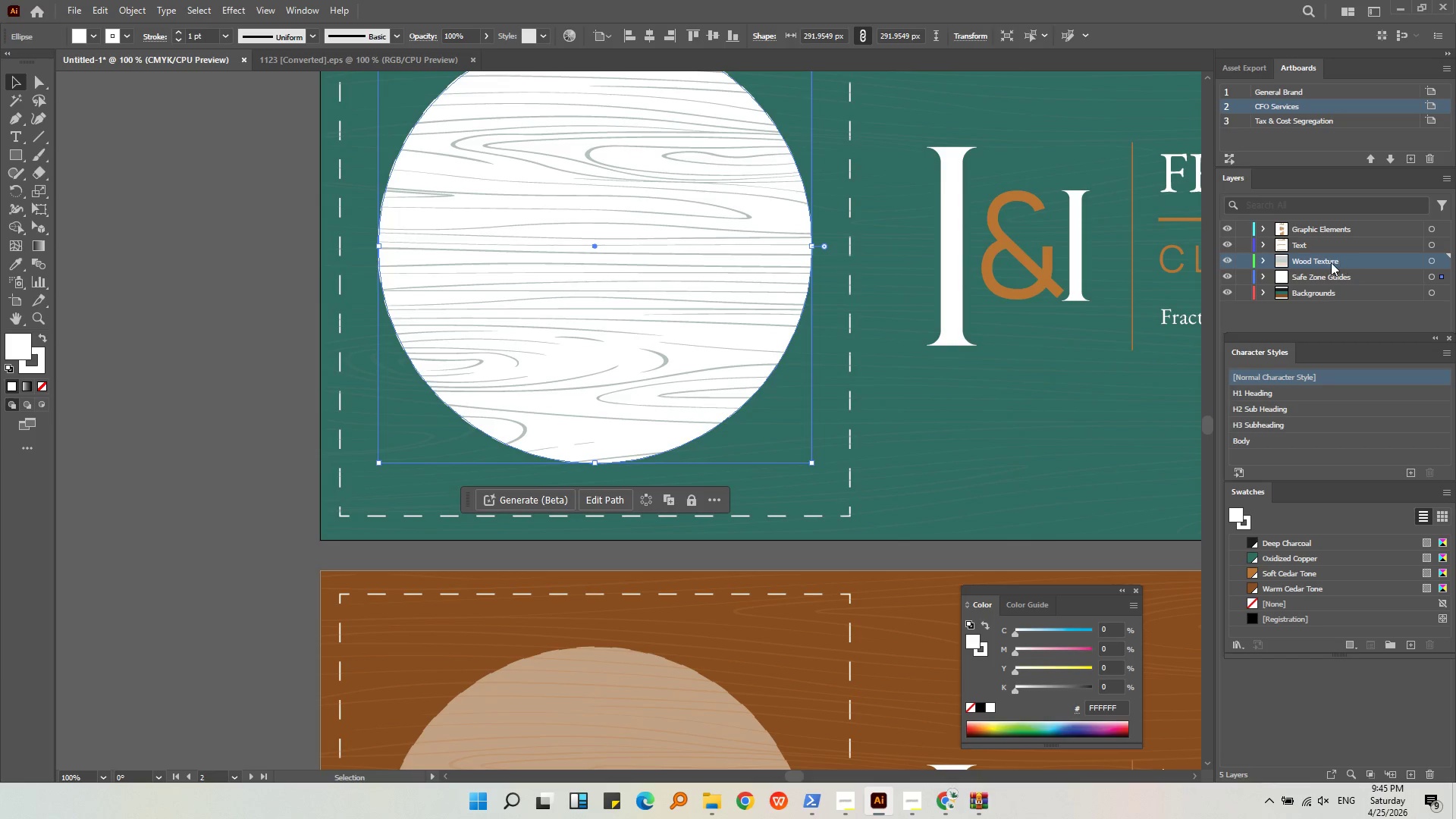 
left_click_drag(start_coordinate=[1331, 262], to_coordinate=[1331, 282])
 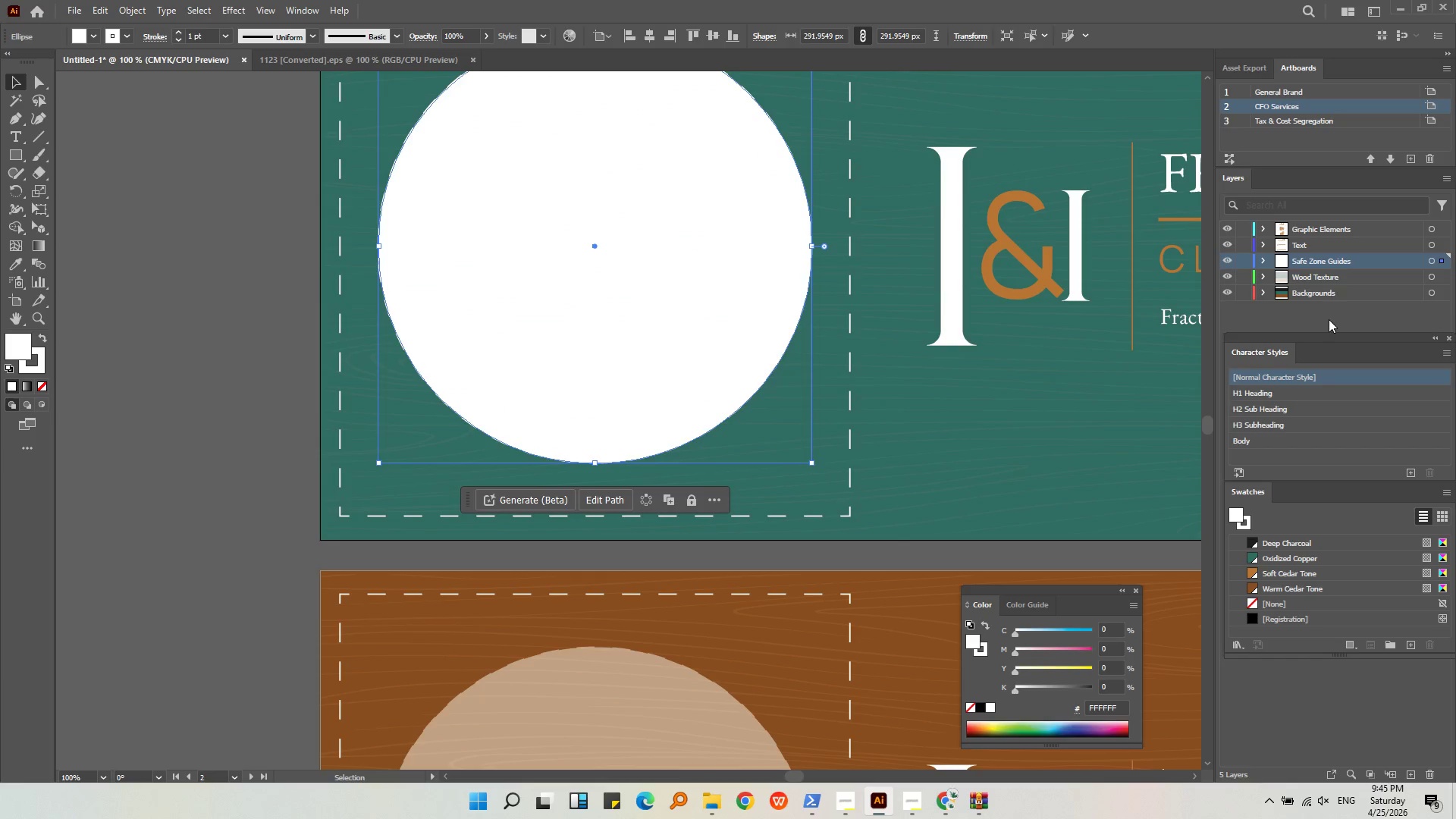 
left_click([1329, 319])
 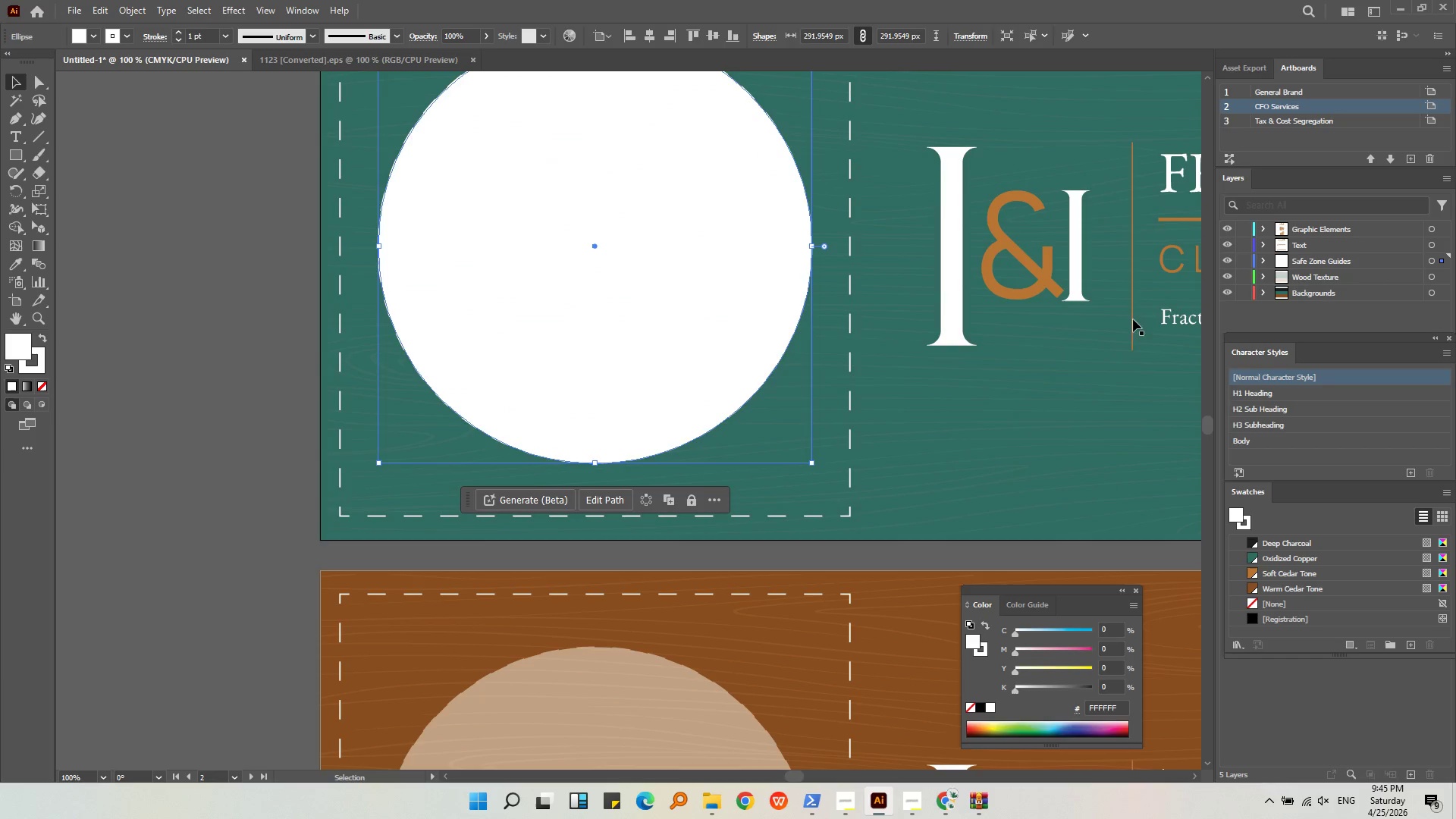 
hold_key(key=AltLeft, duration=0.36)
scroll: coordinate [558, 325], scroll_direction: down, amount: 2.0
 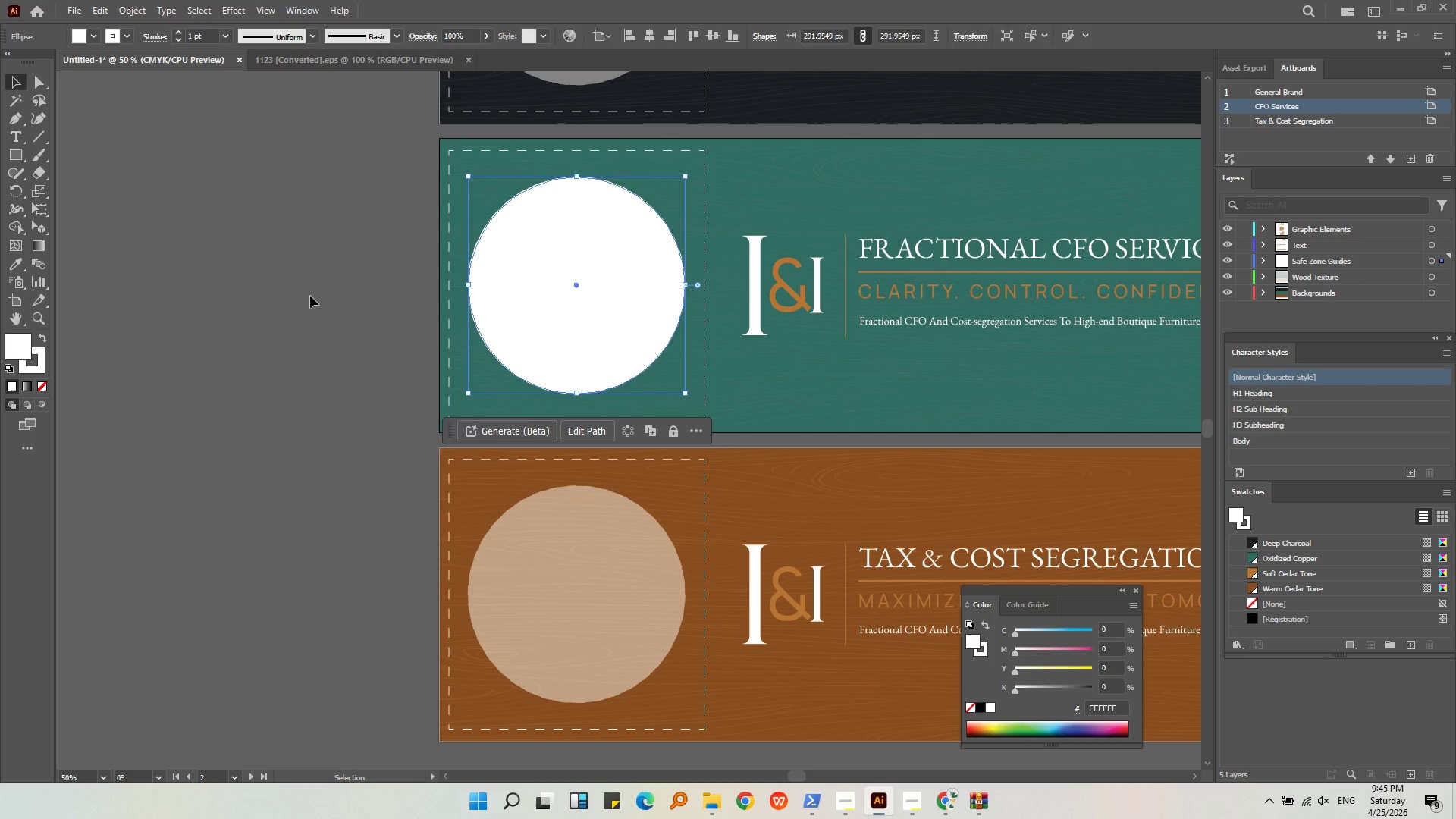 
double_click([561, 284])
 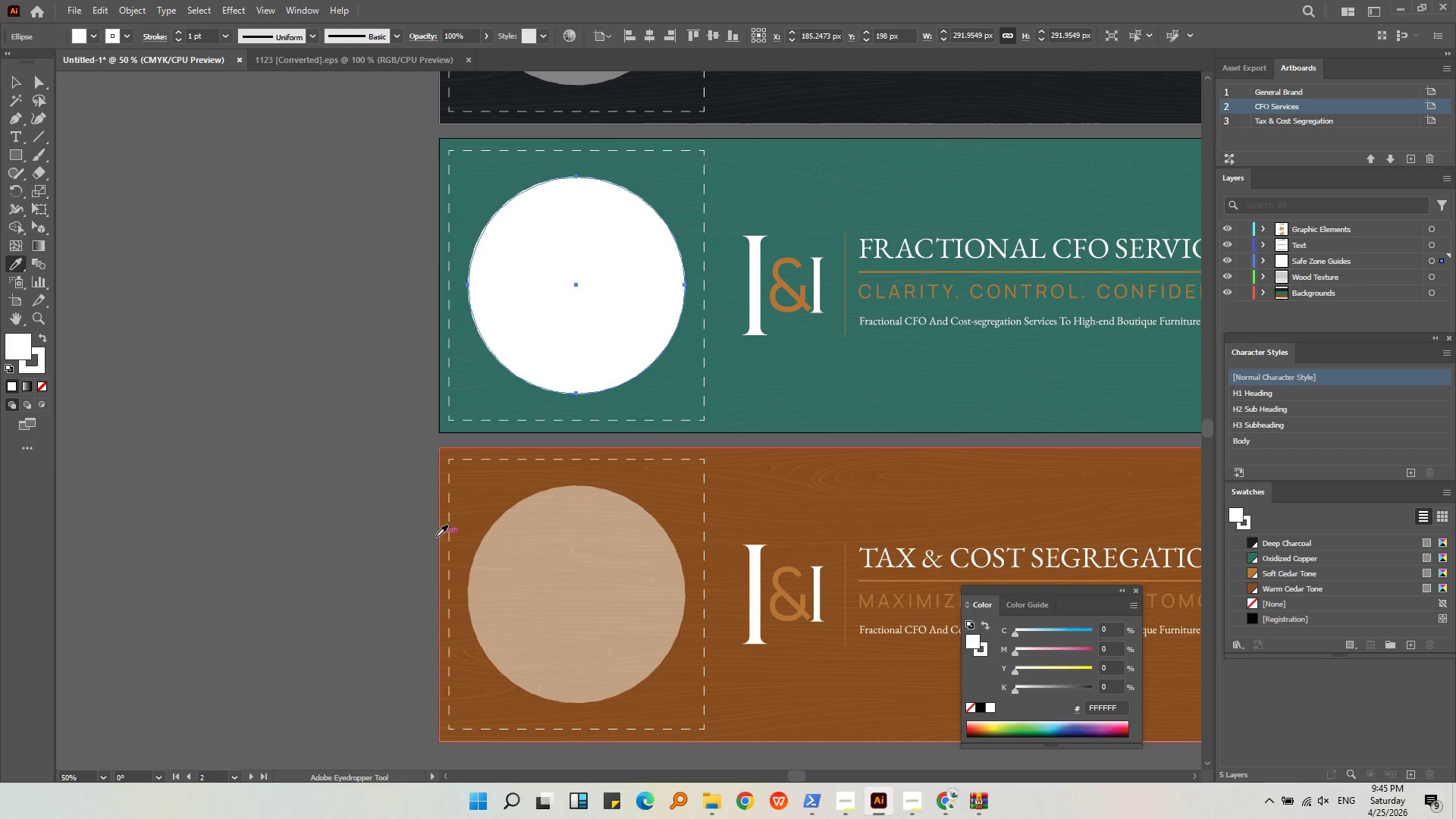 
left_click([539, 563])
 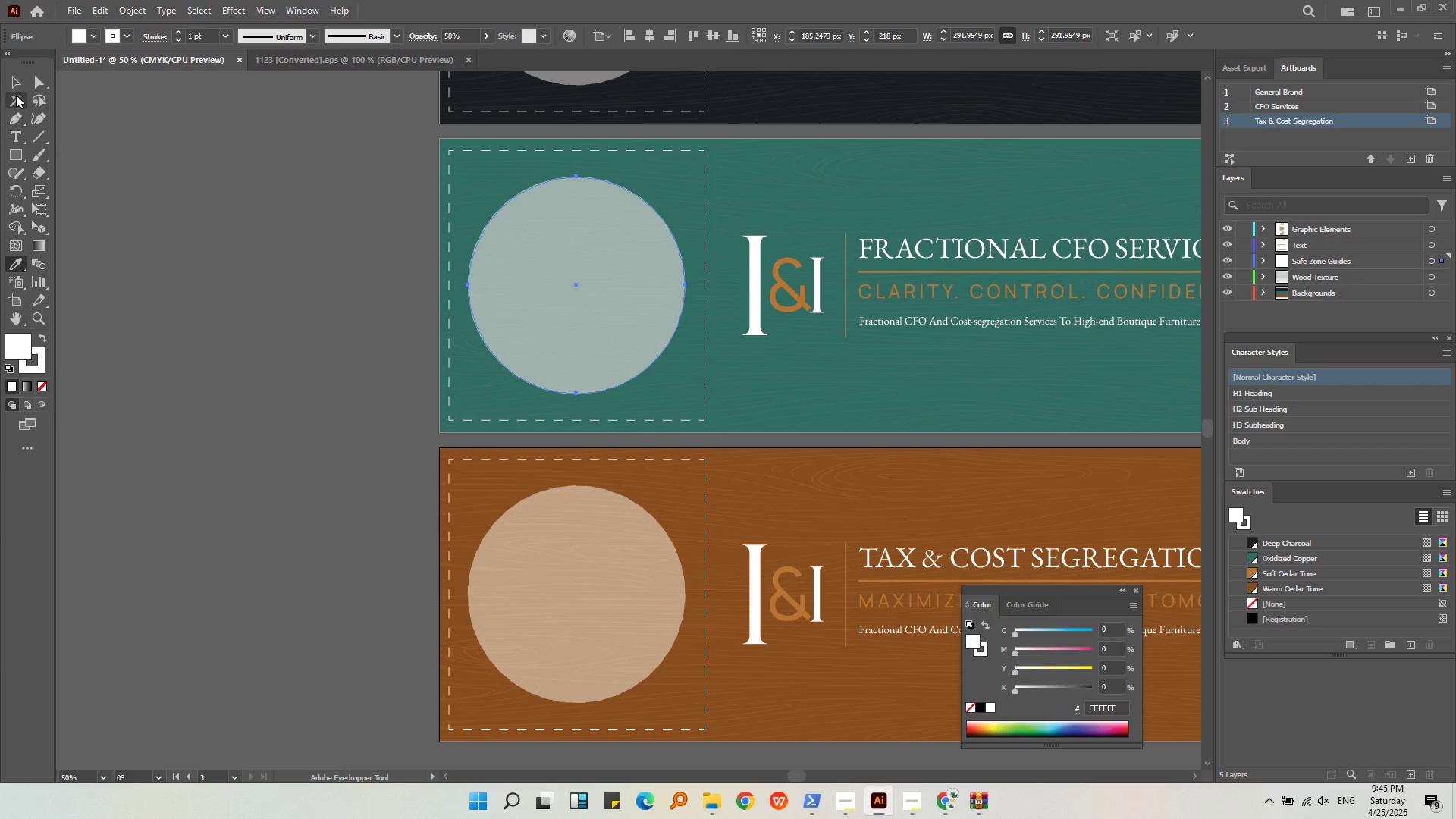 
double_click([103, 198])
 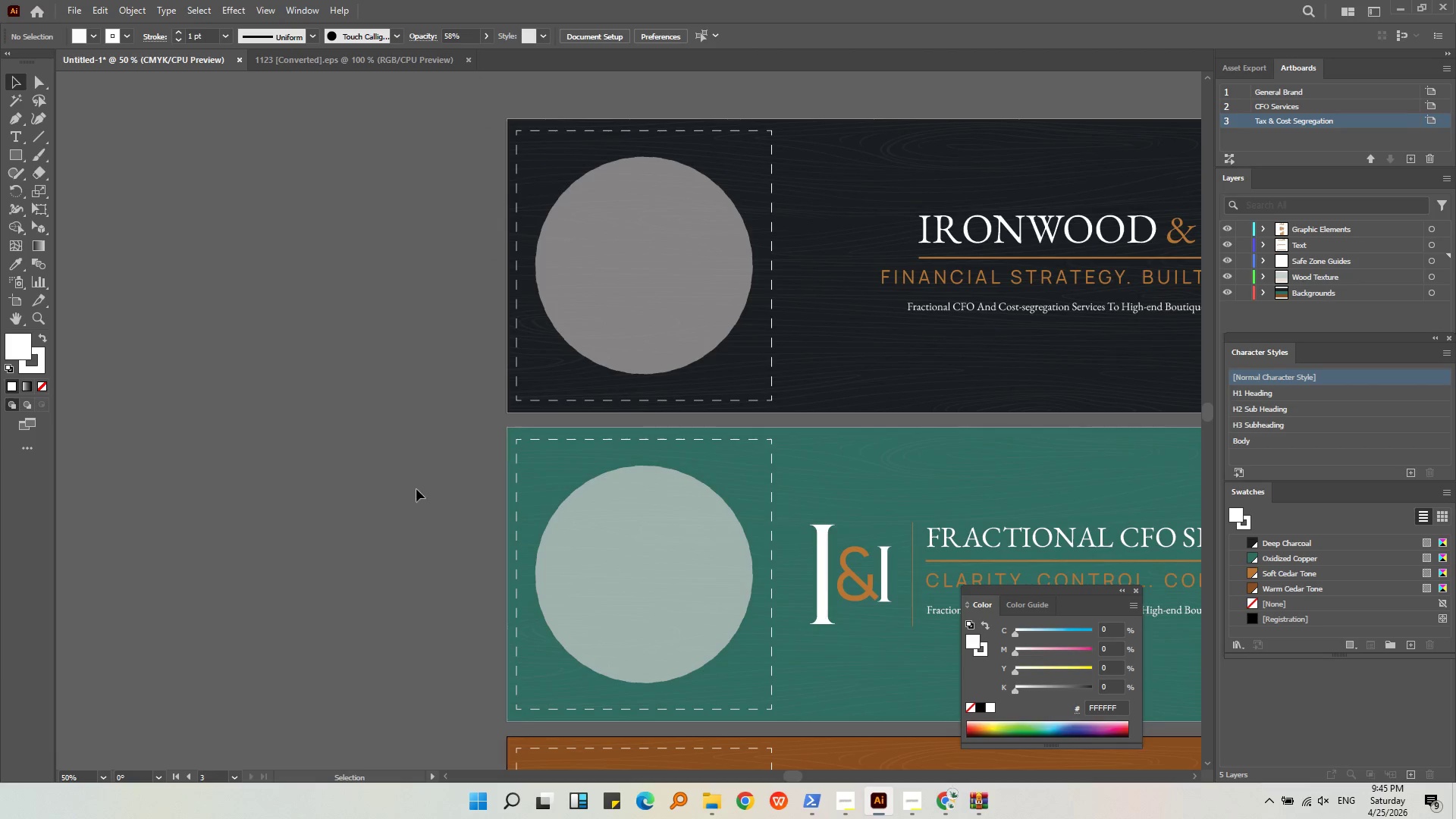 
key(Alt+AltLeft)
 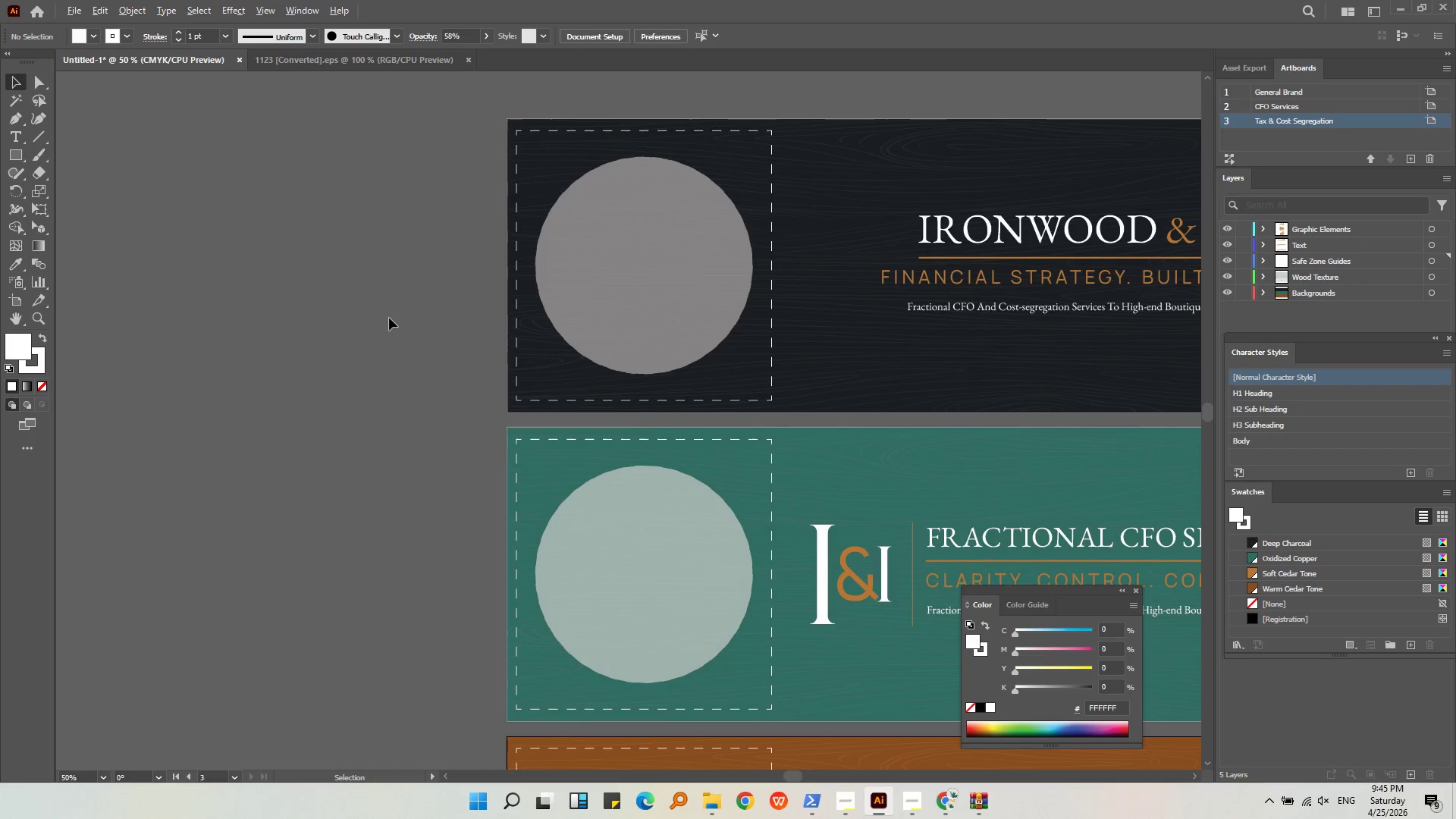 
left_click([300, 431])
 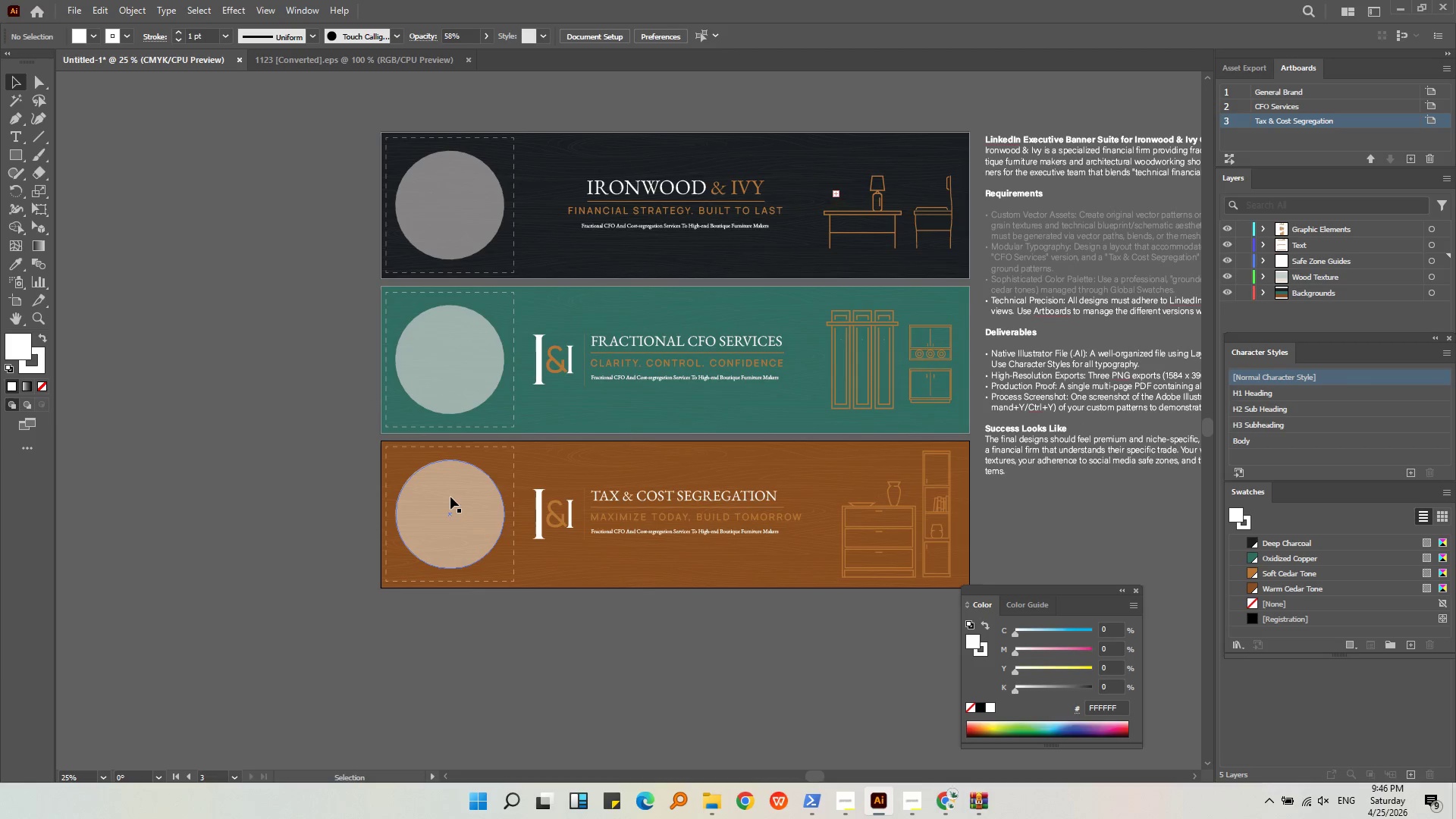 
scroll: coordinate [389, 318], scroll_direction: down, amount: 2.0
 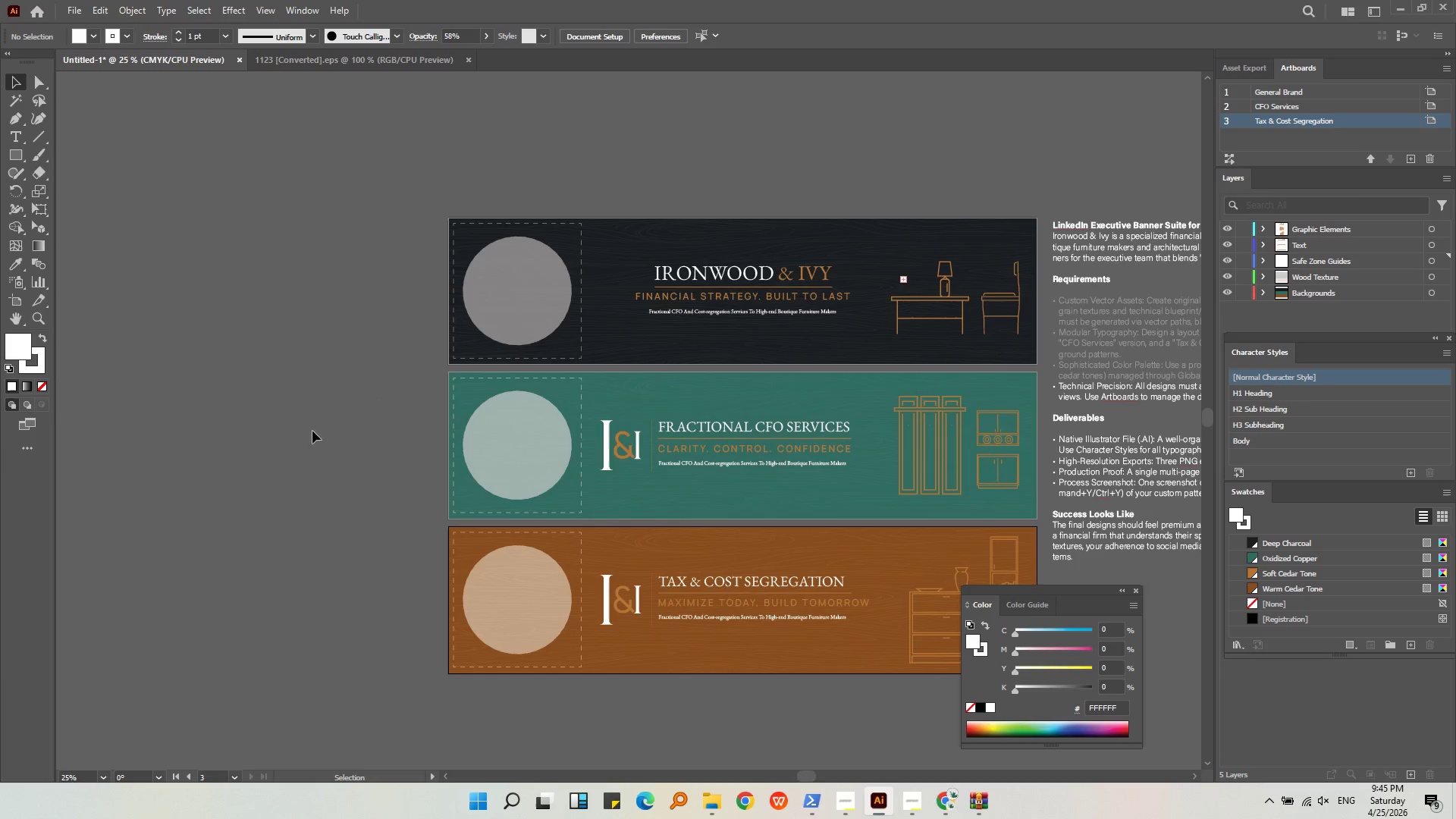 
left_click([811, 365])
 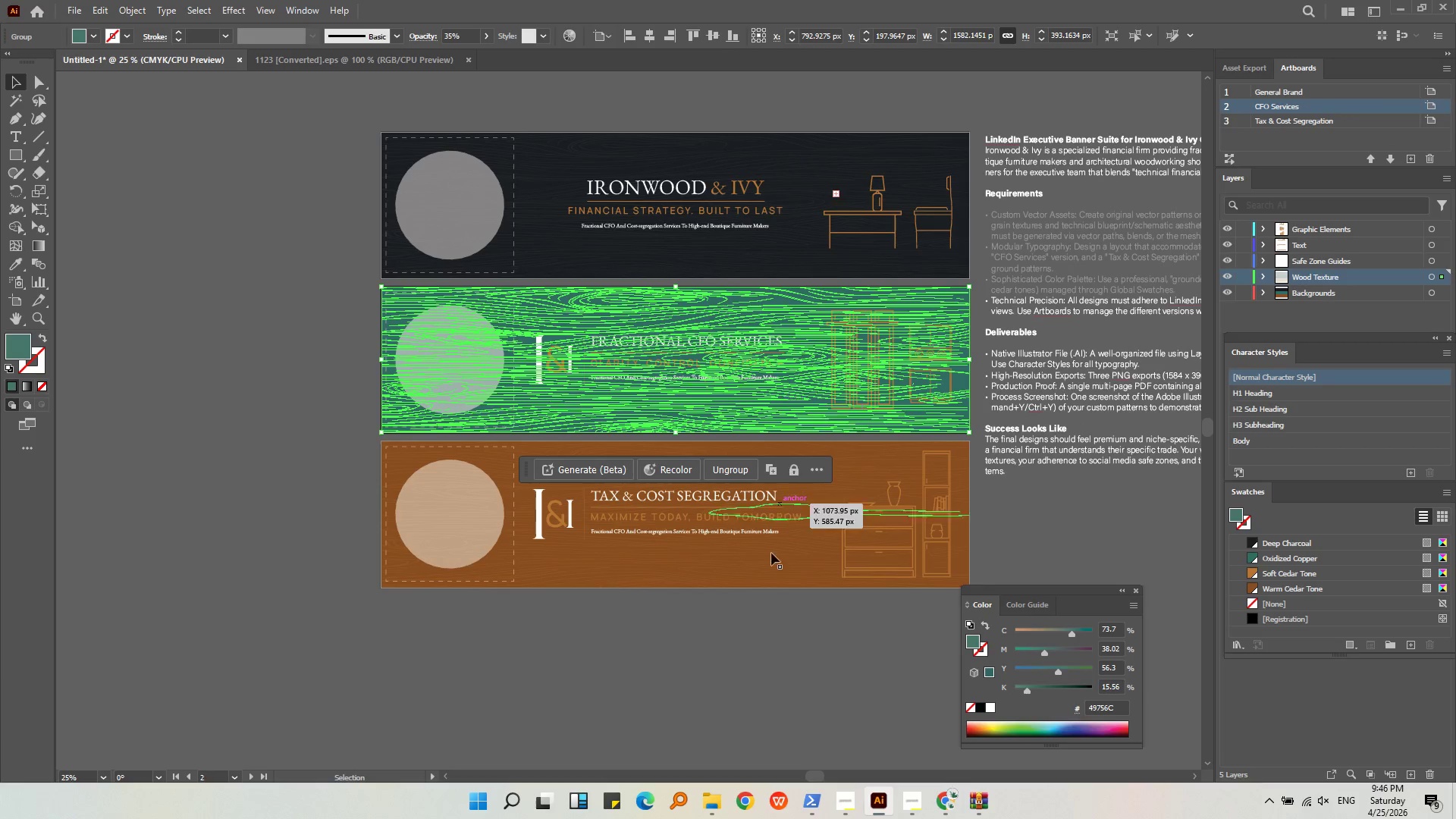 
right_click([723, 648])
 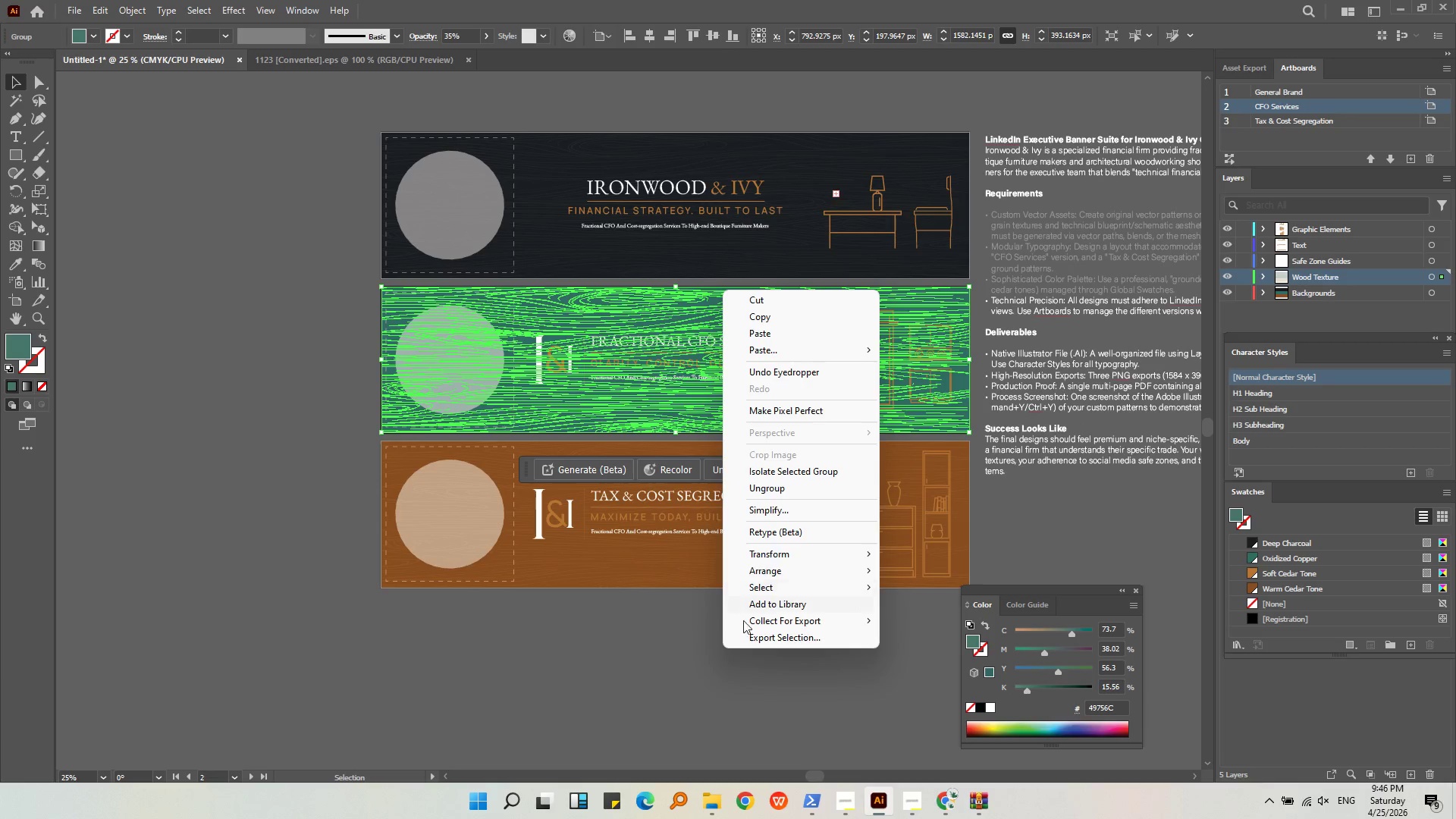 
left_click([644, 682])
 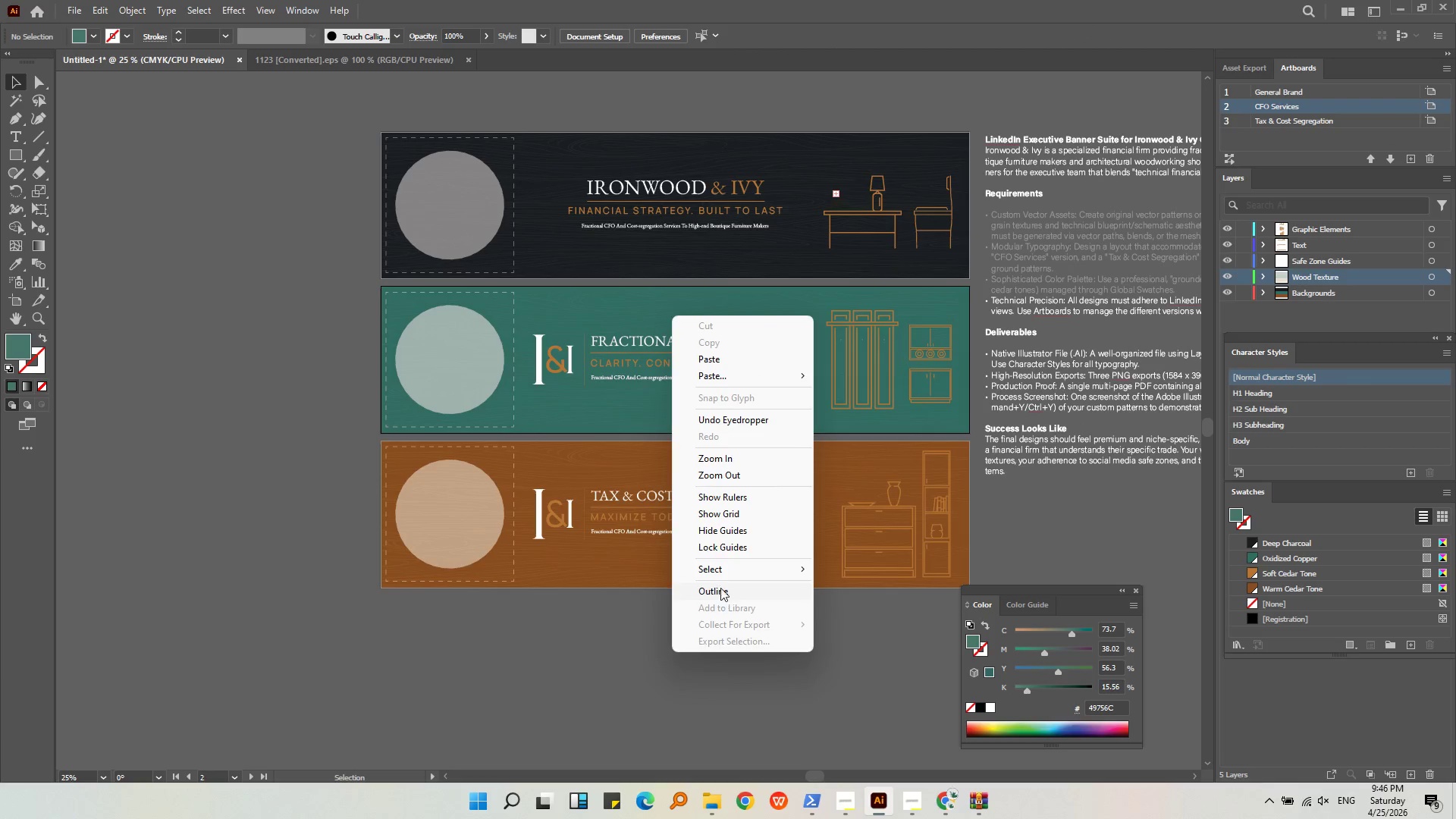 
left_click([714, 586])
 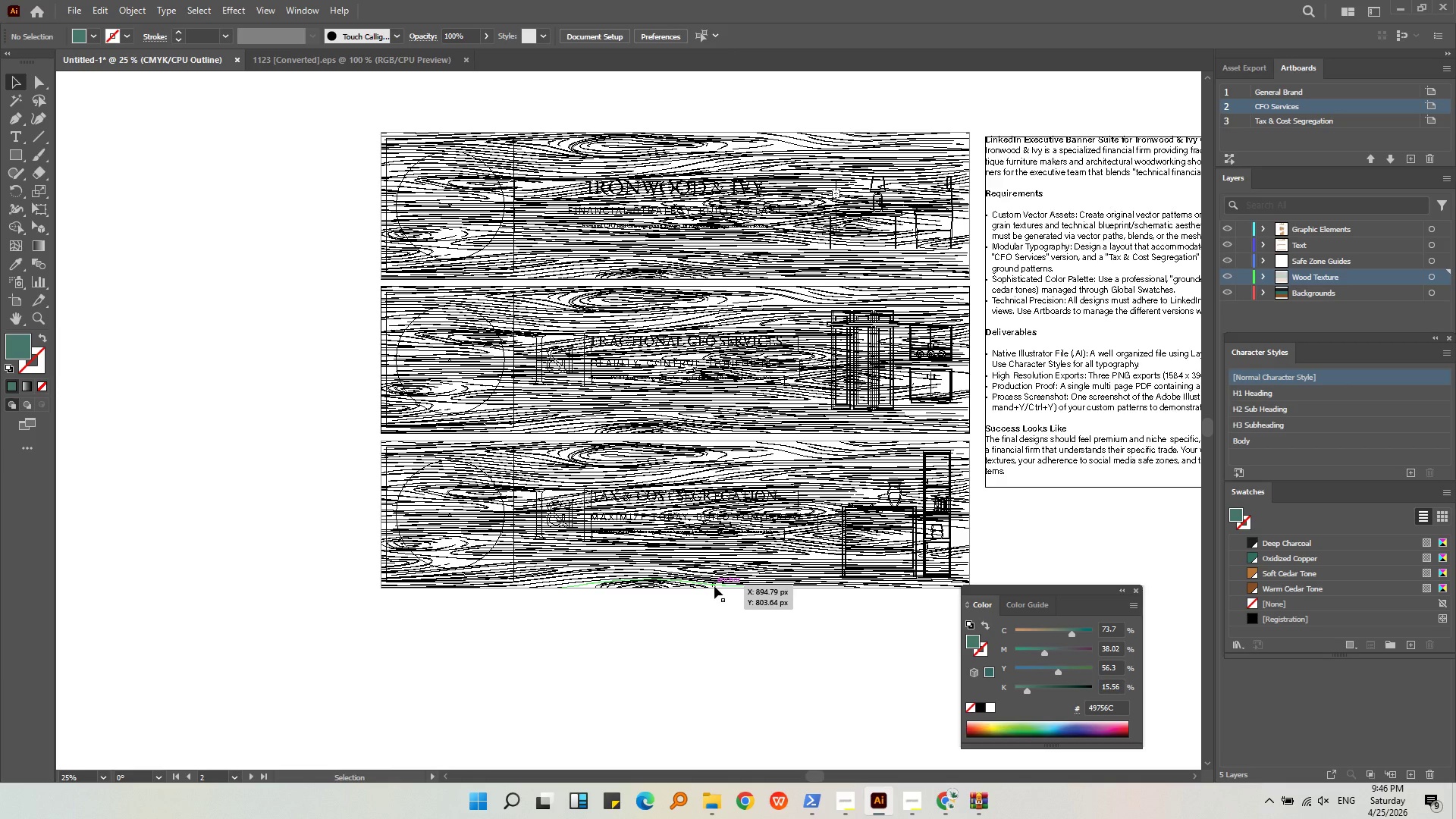 
right_click([701, 612])
 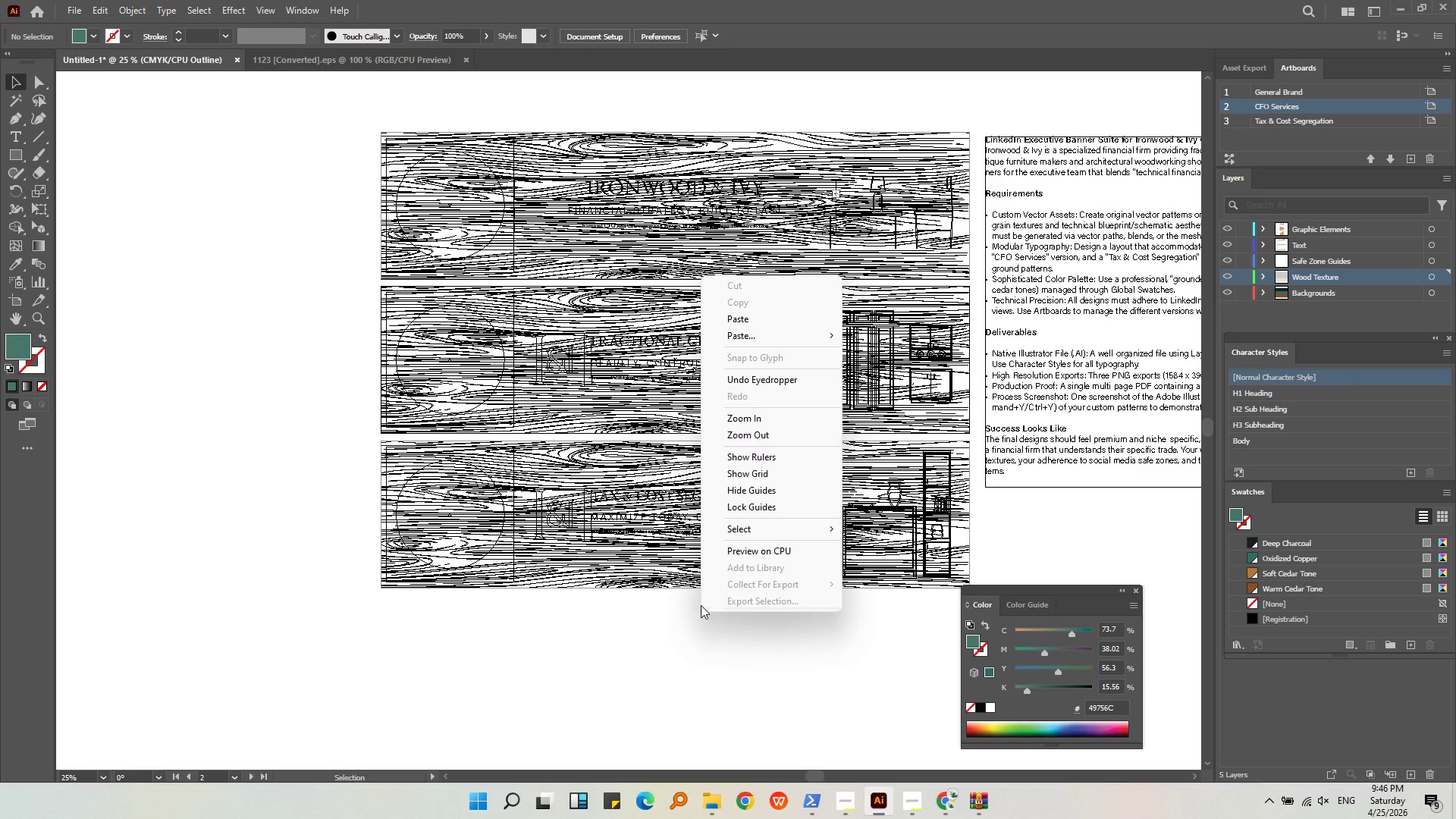 
wait(5.72)
 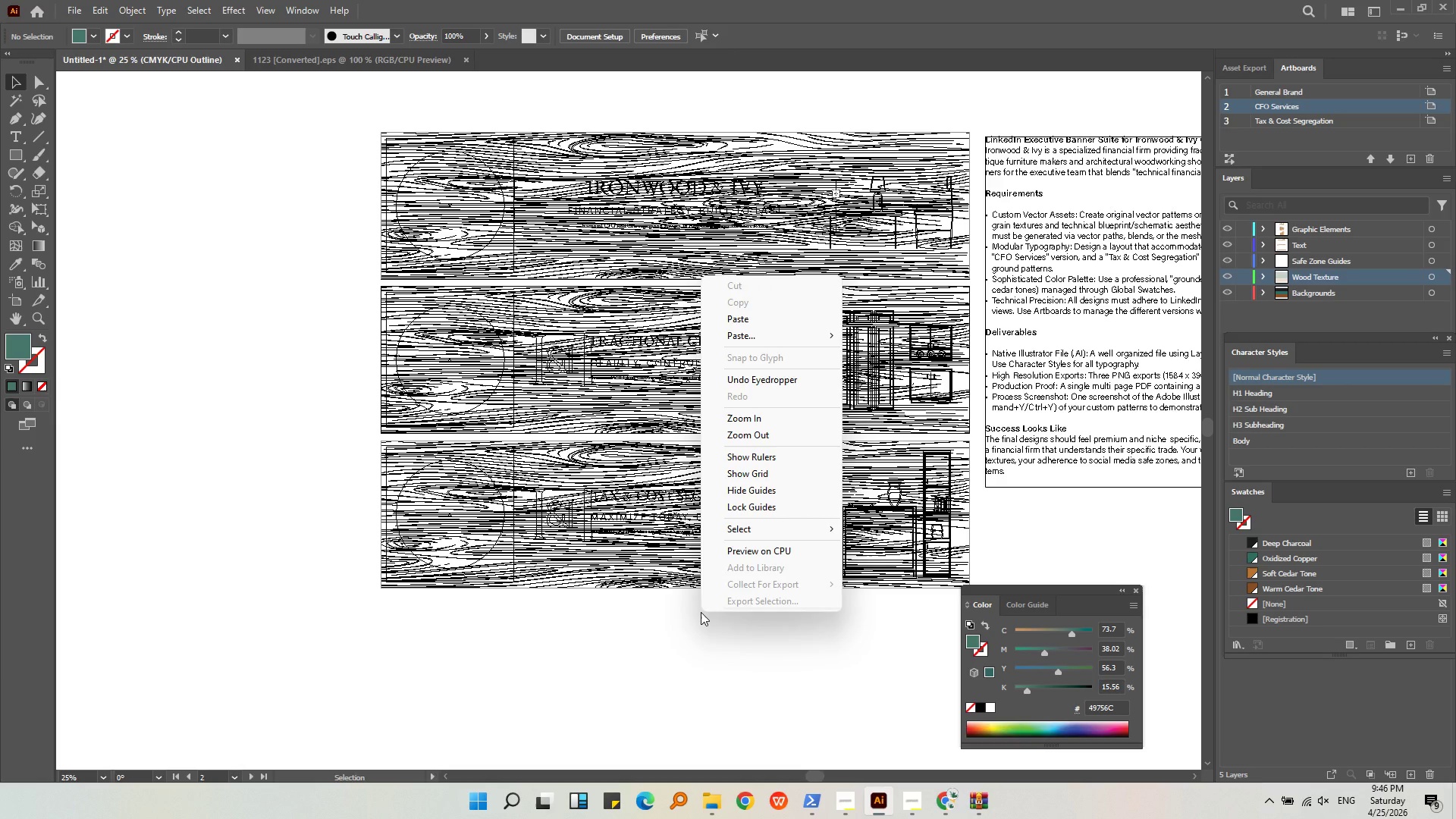 
left_click([722, 551])
 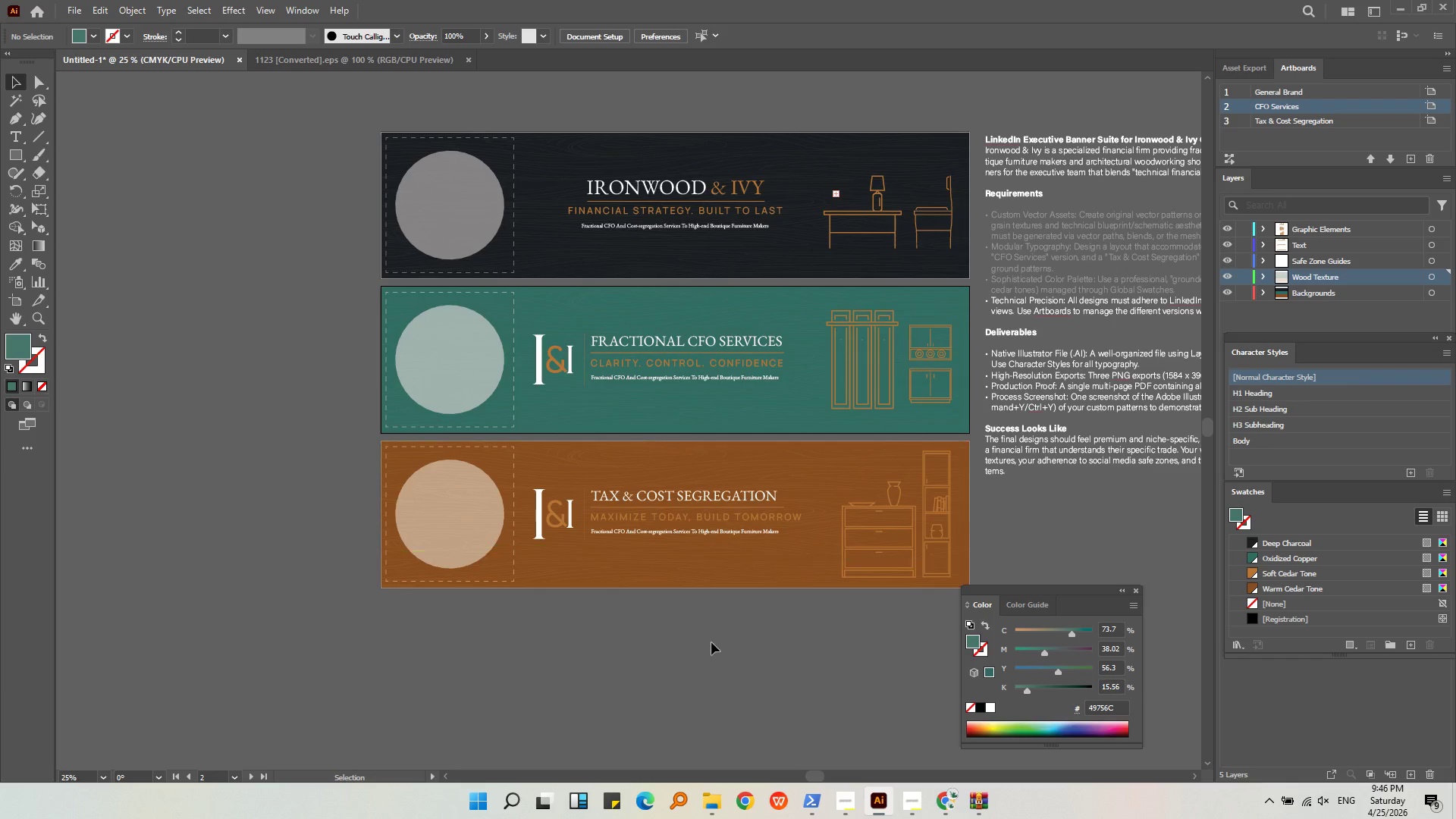 
left_click([711, 643])
 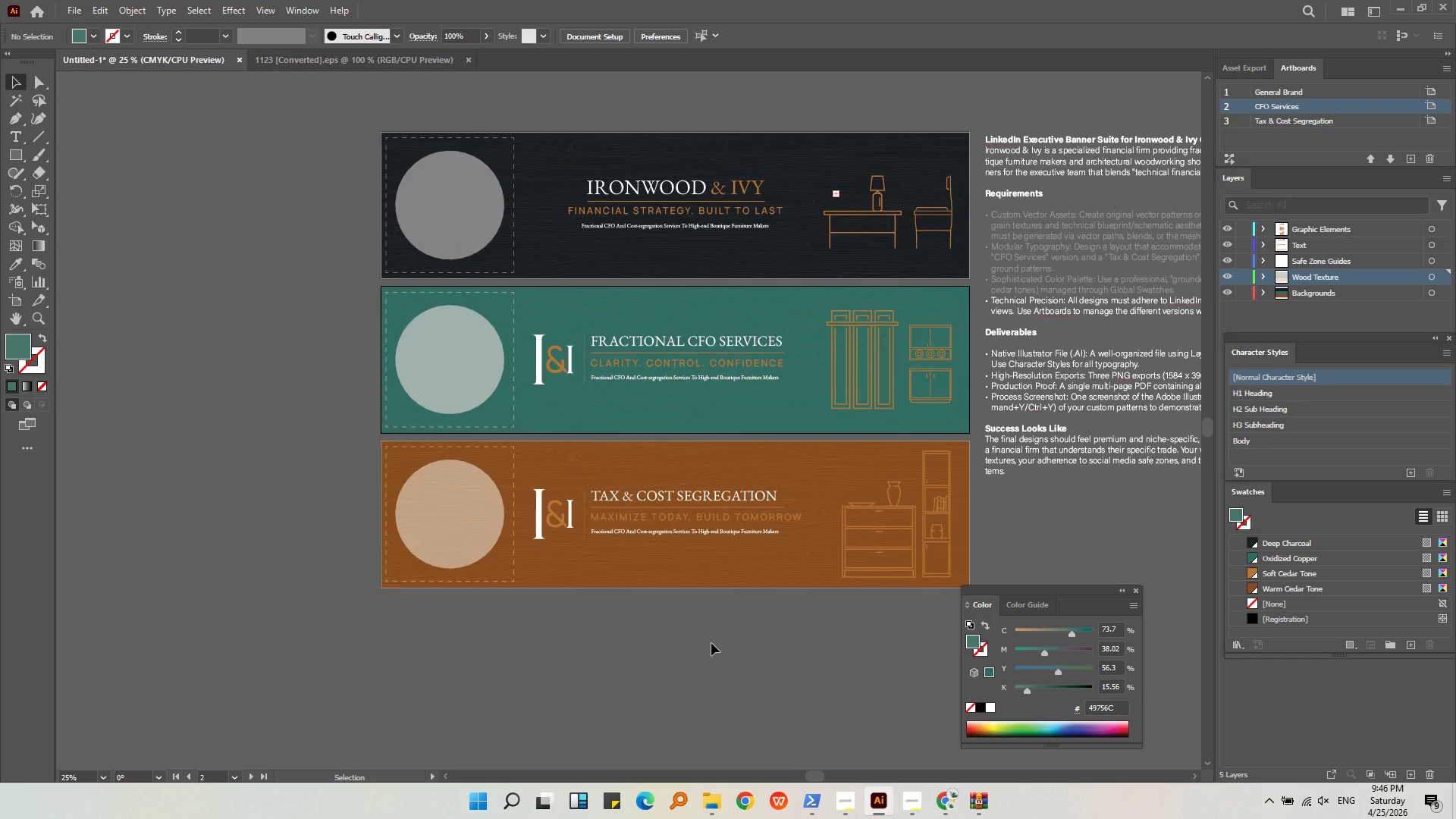 
wait(8.78)
 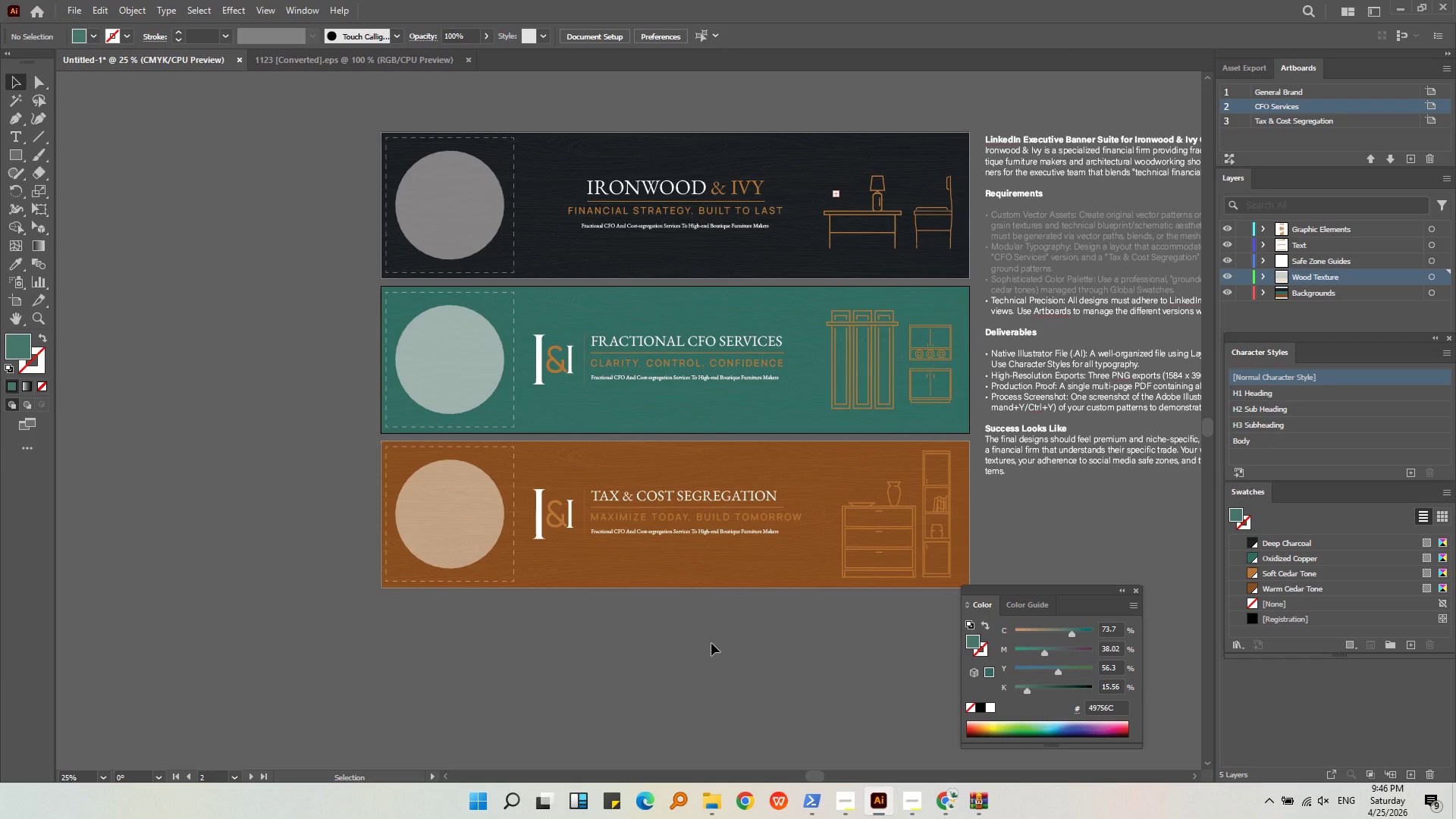 
left_click([723, 578])
 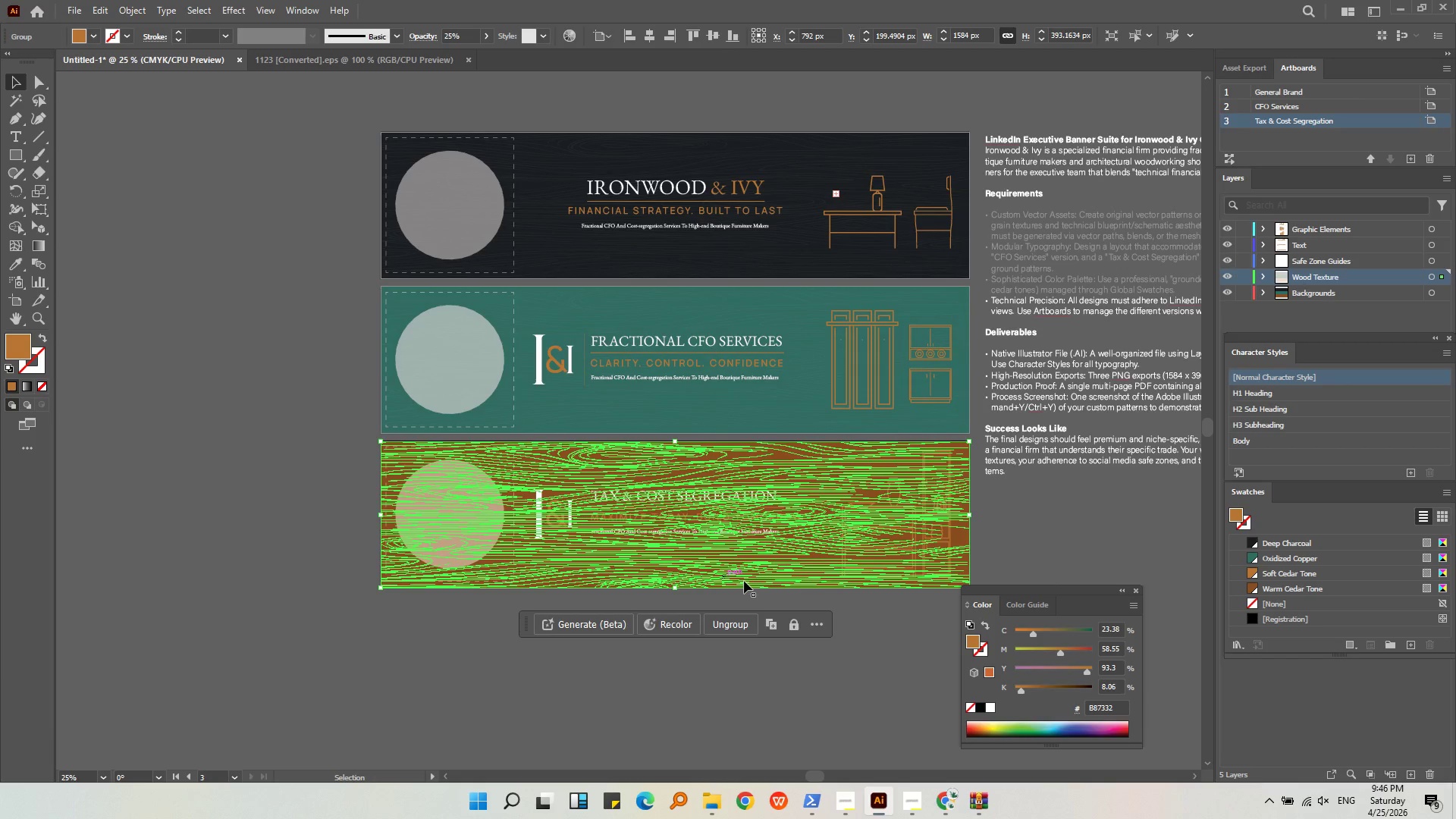 
left_click([805, 719])
 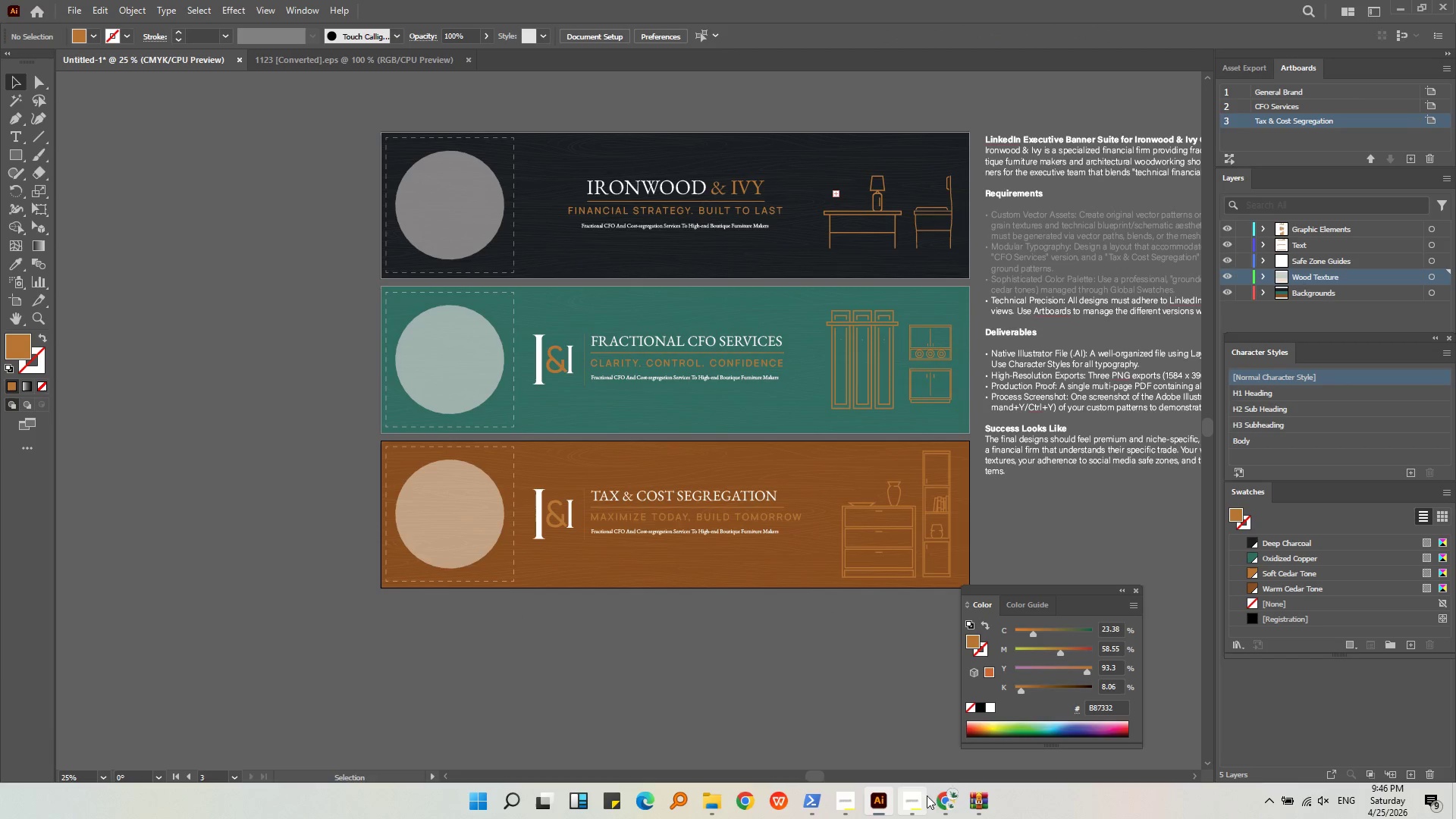 
left_click([949, 798])
 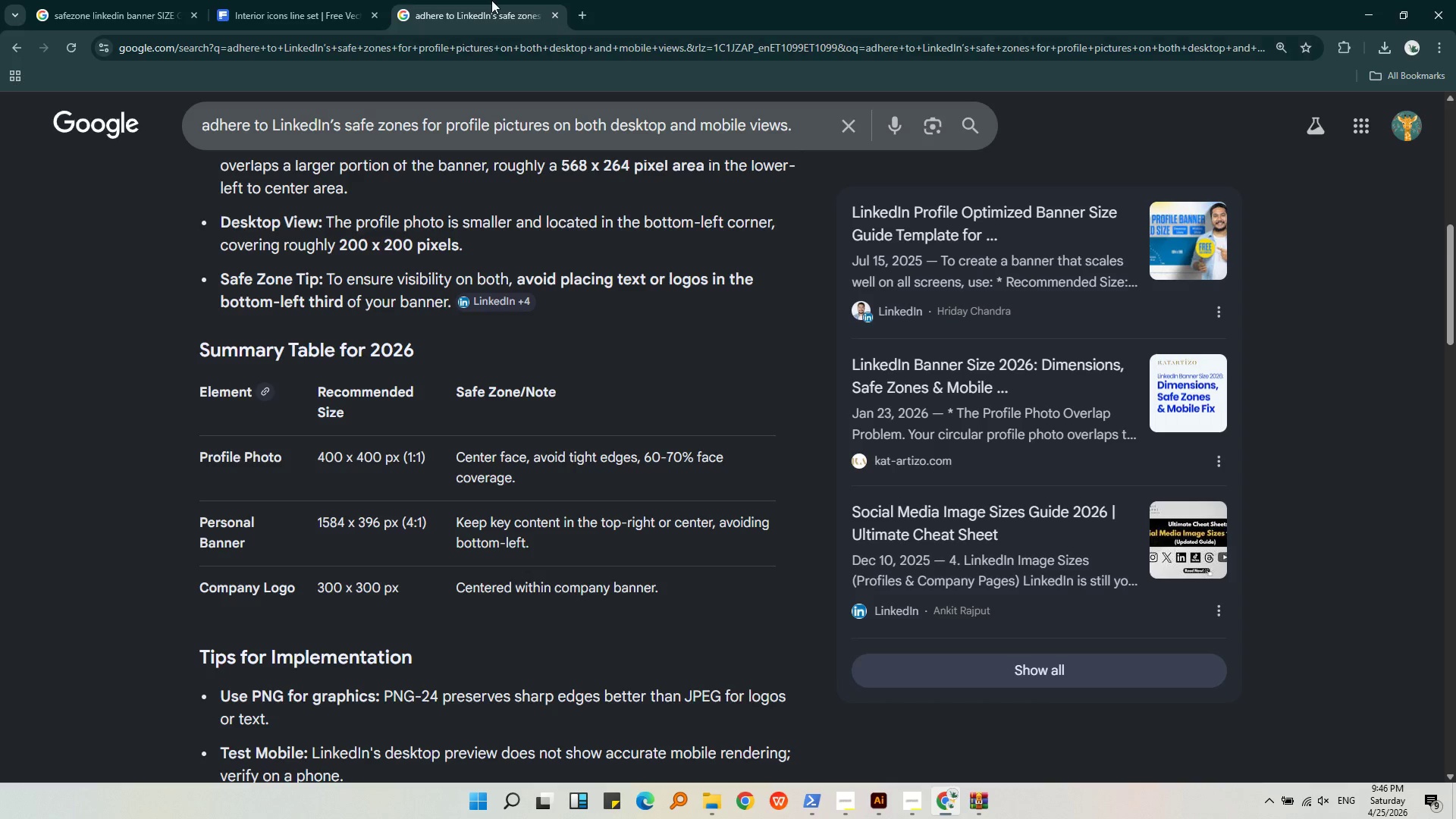 
left_click([581, 6])
 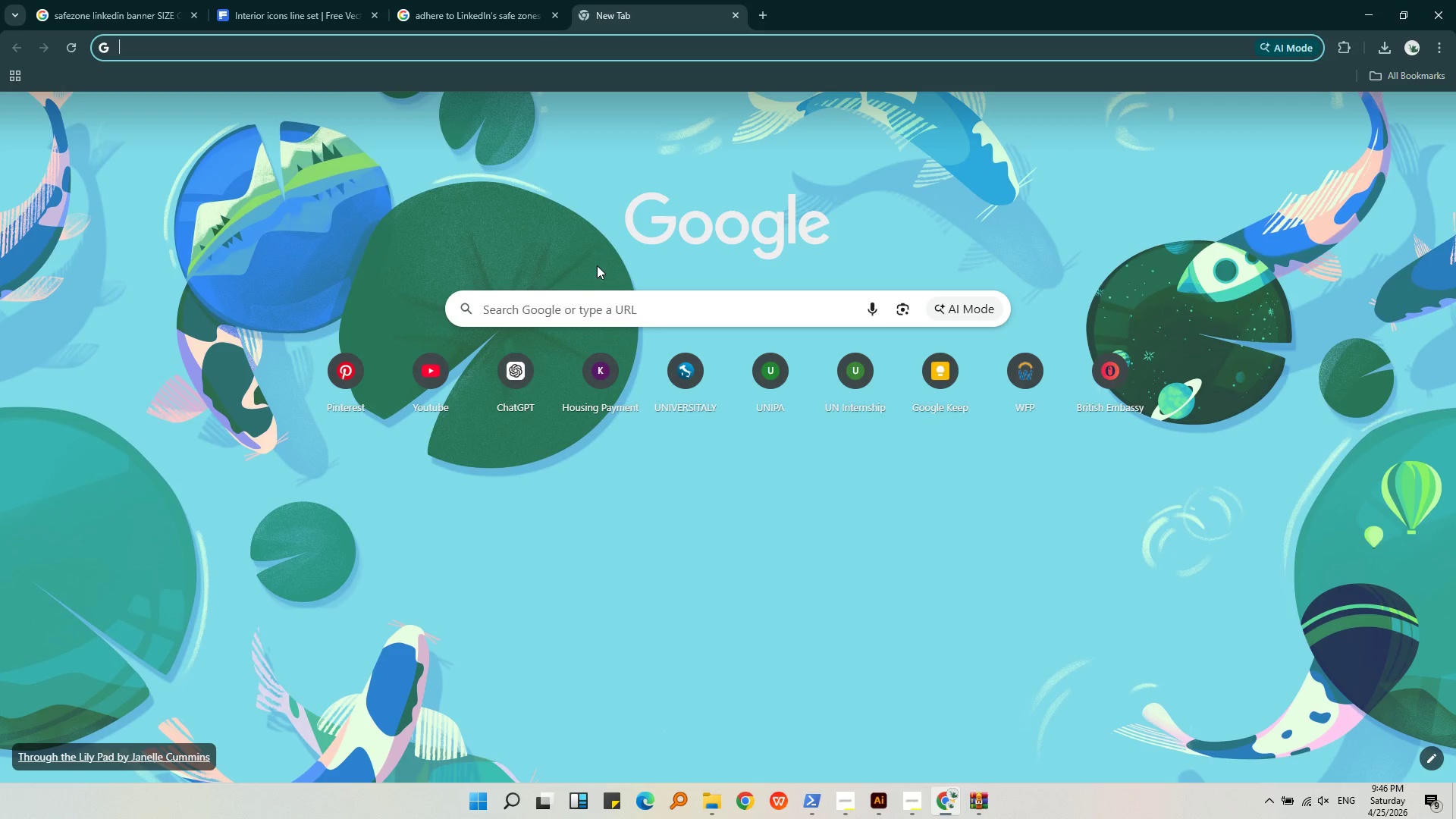 
left_click([607, 310])
 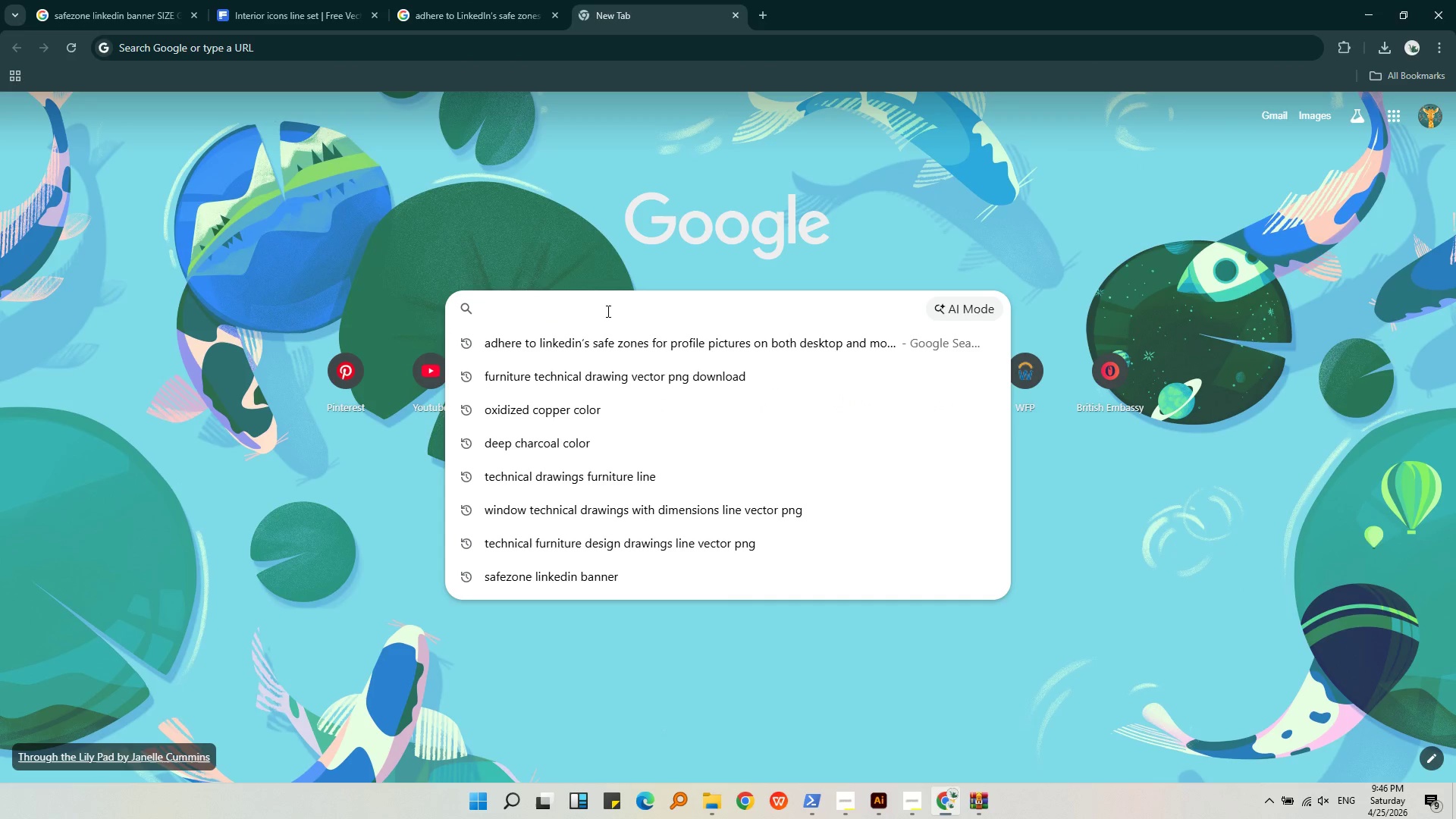 
type(how do i decrease decread)
key(Backspace)
type(sing vector ins)
key(Backspace)
type(tenstiy)
key(Backspace)
key(Backspace)
key(Backspace)
type(ity on i)
key(Backspace)
type(outline mode illustrator)
 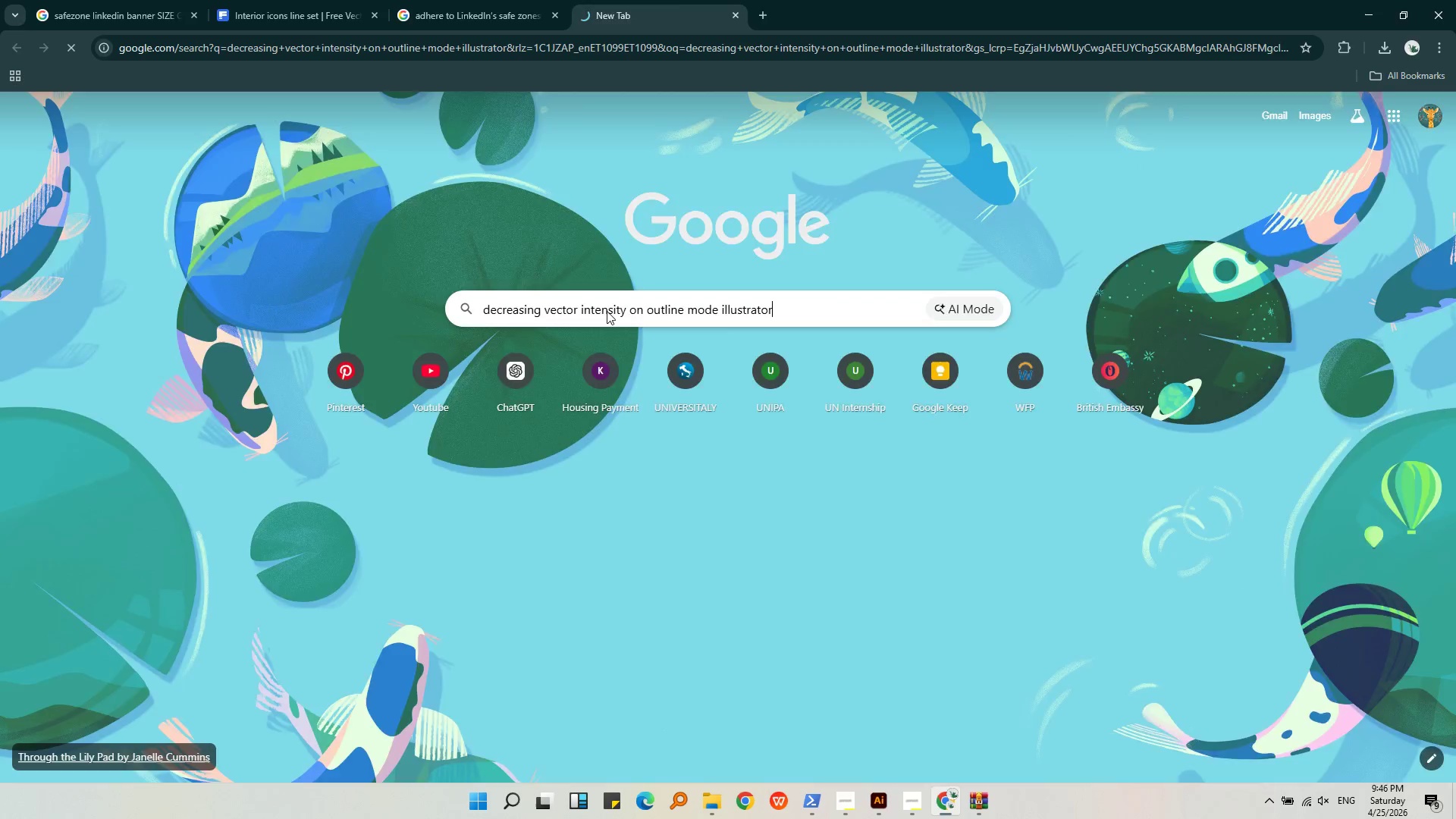 
key(Enter)
 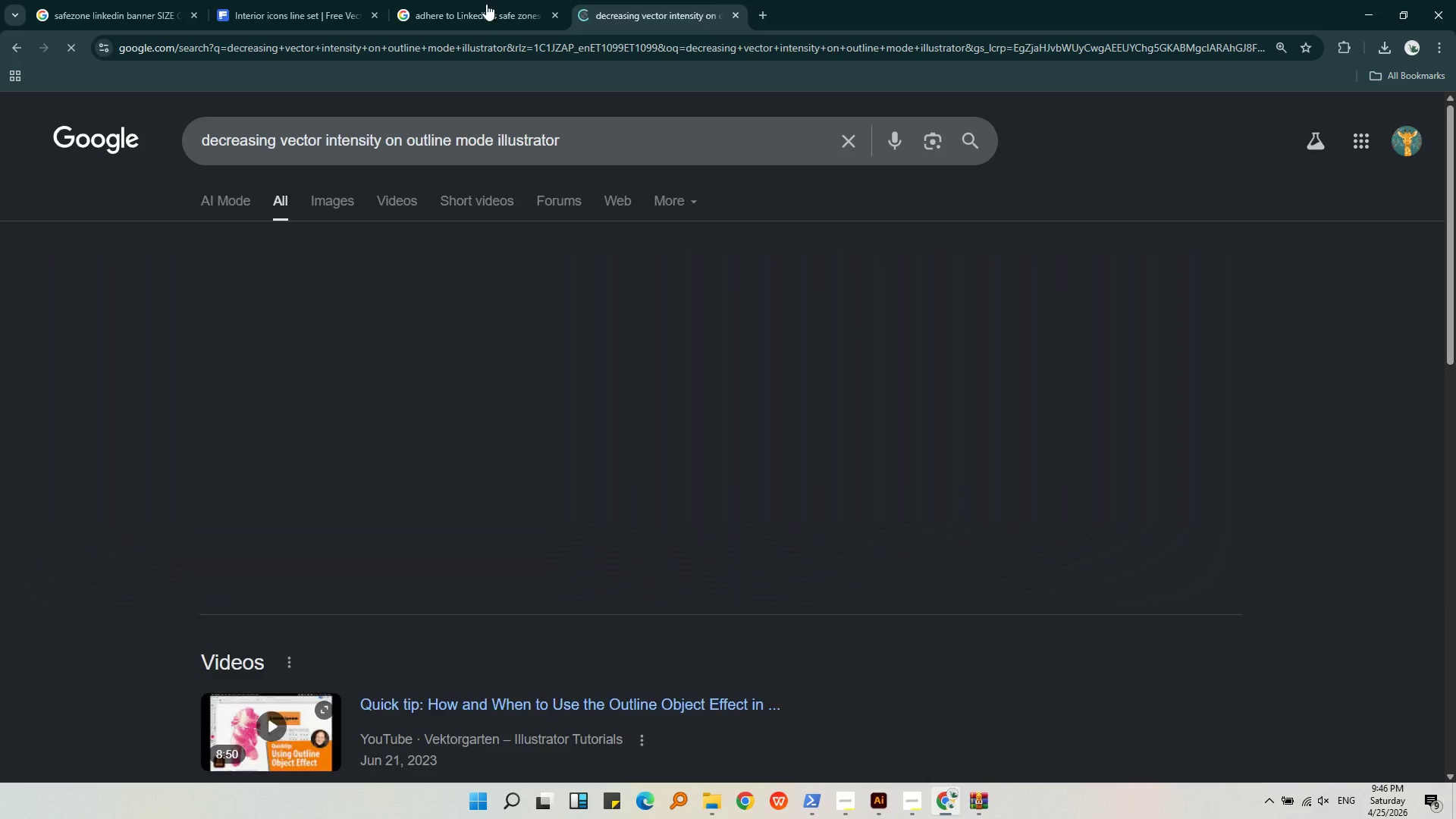 
mouse_move([23, 32])
 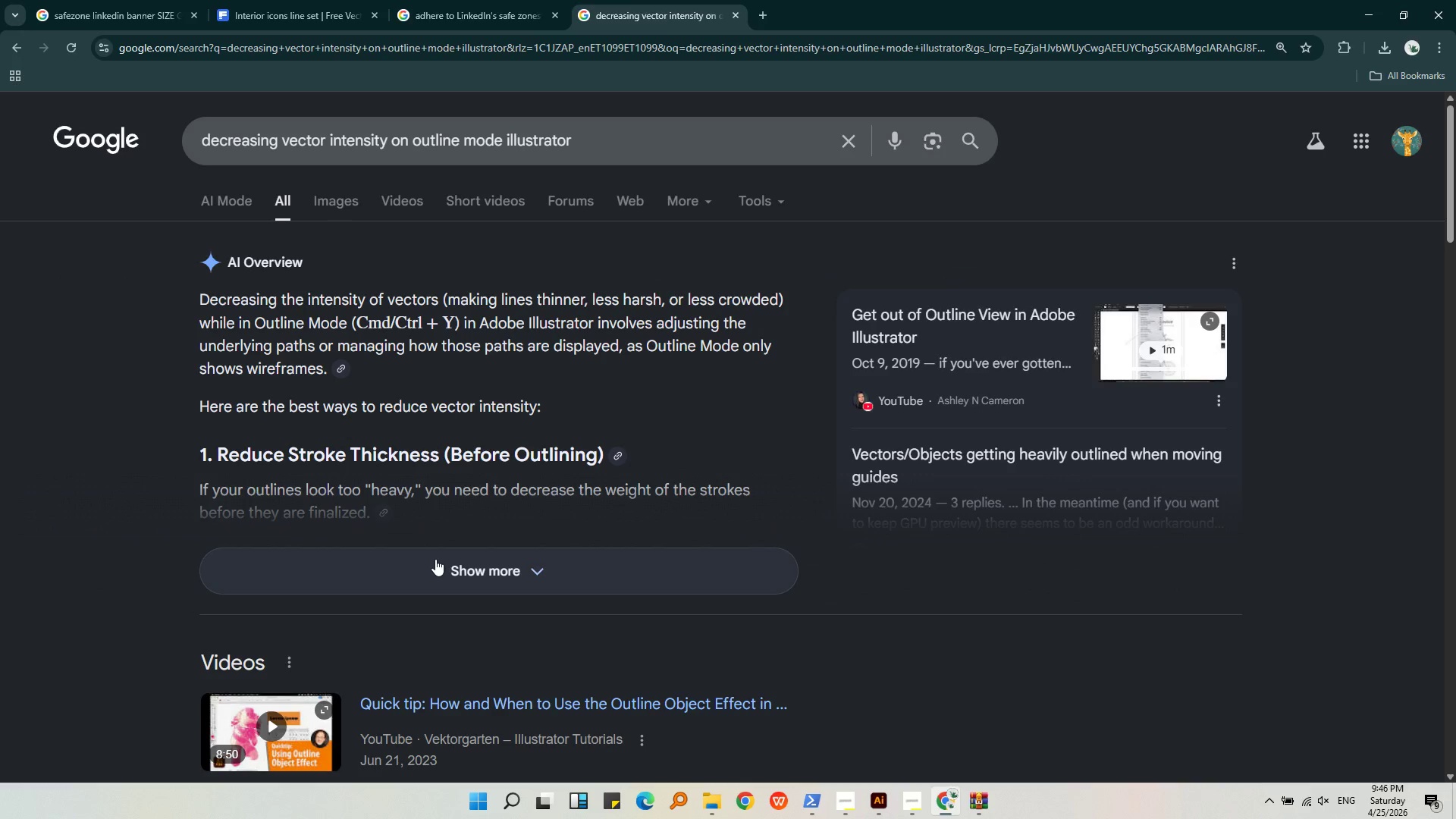 
left_click([435, 559])
 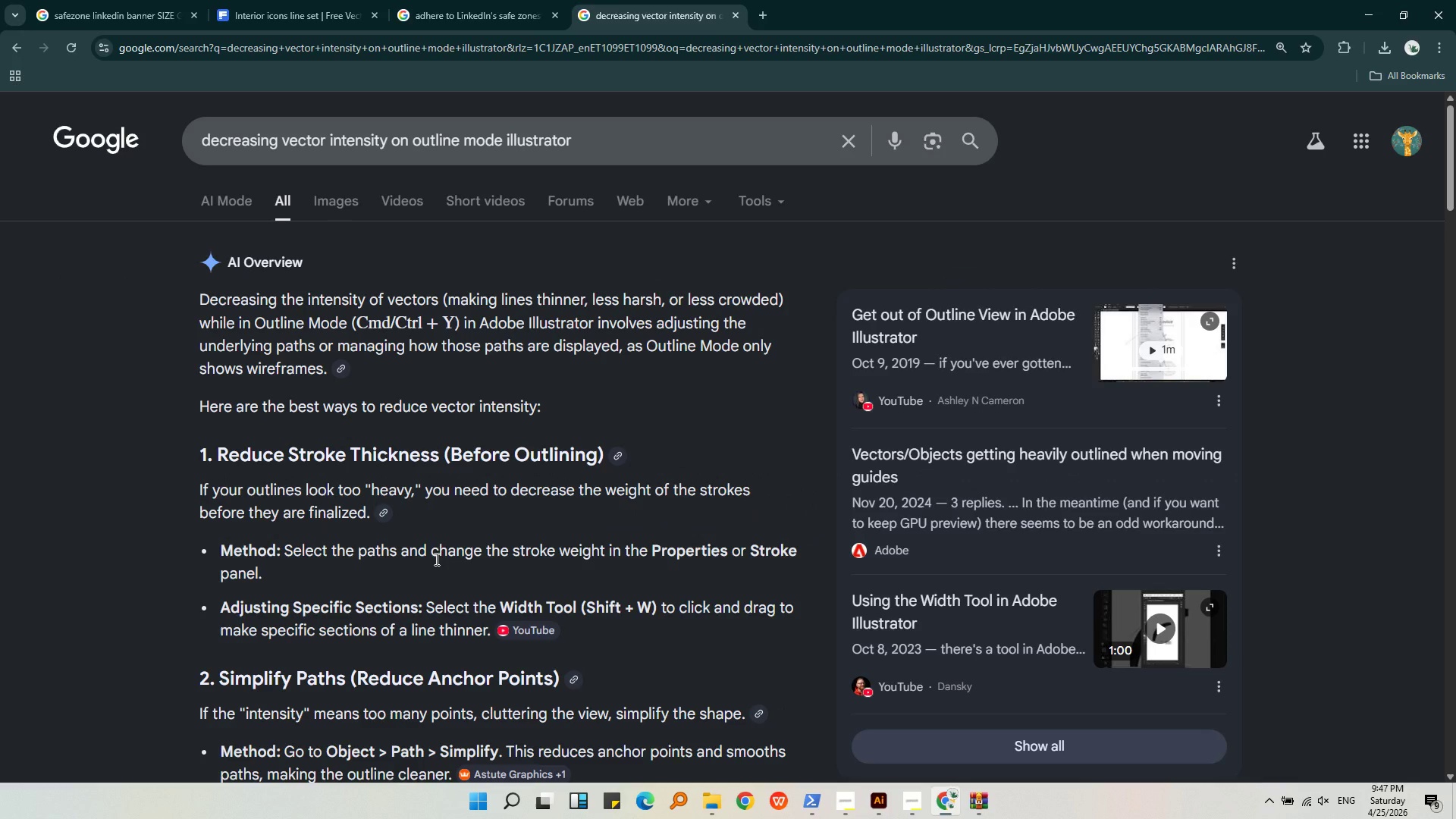 
wait(12.31)
 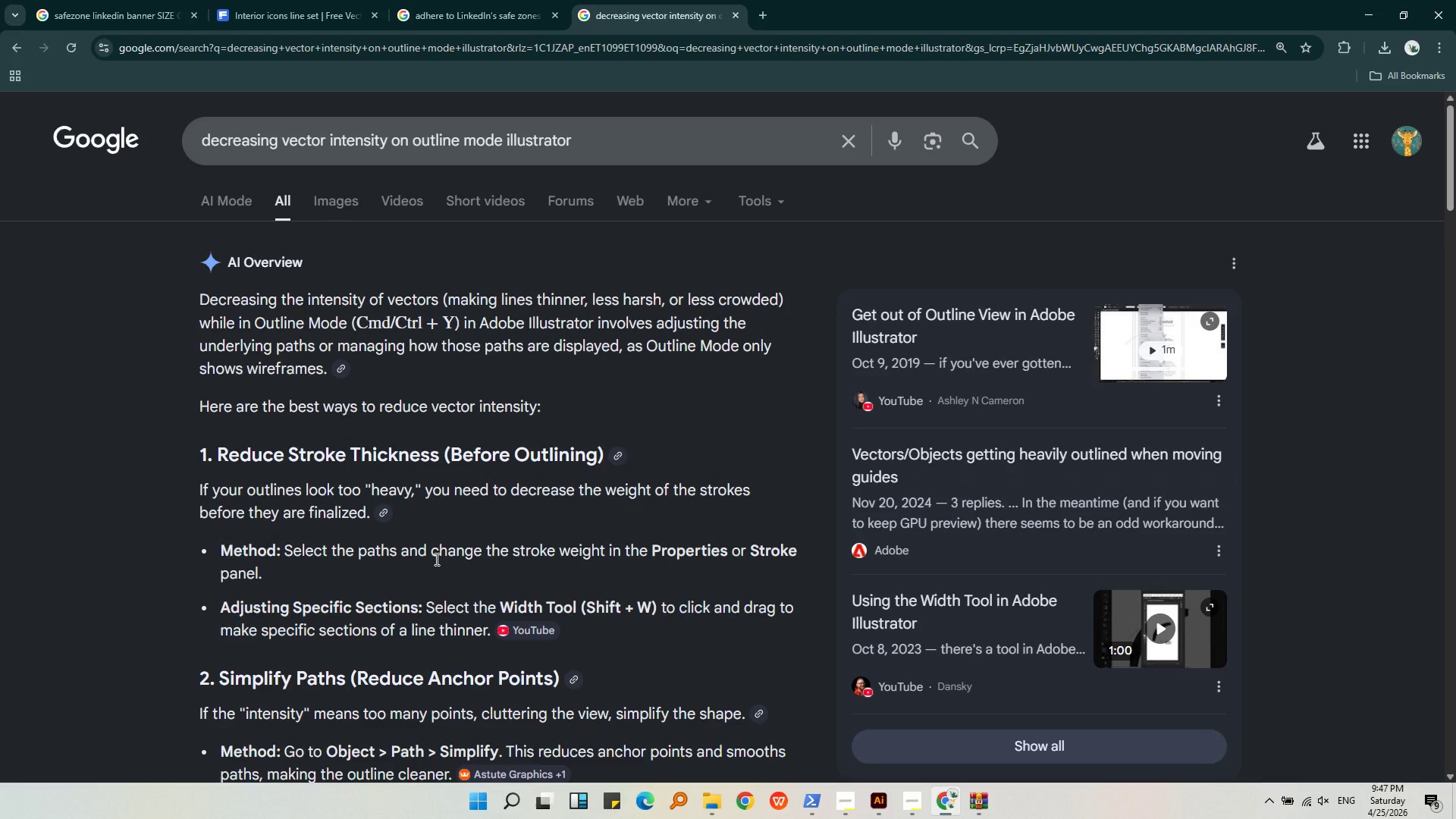 
left_click([888, 802])
 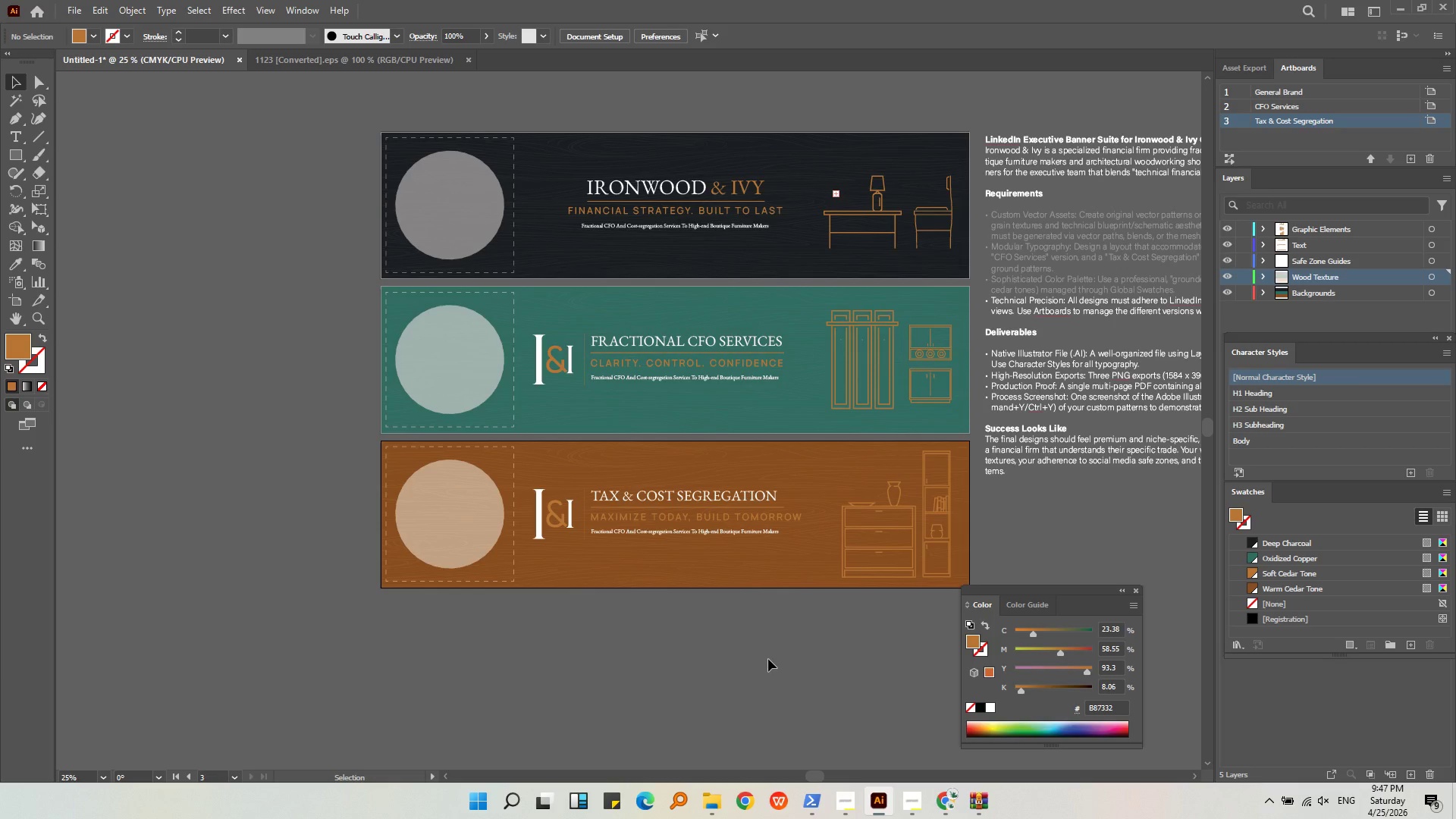 
double_click([739, 579])
 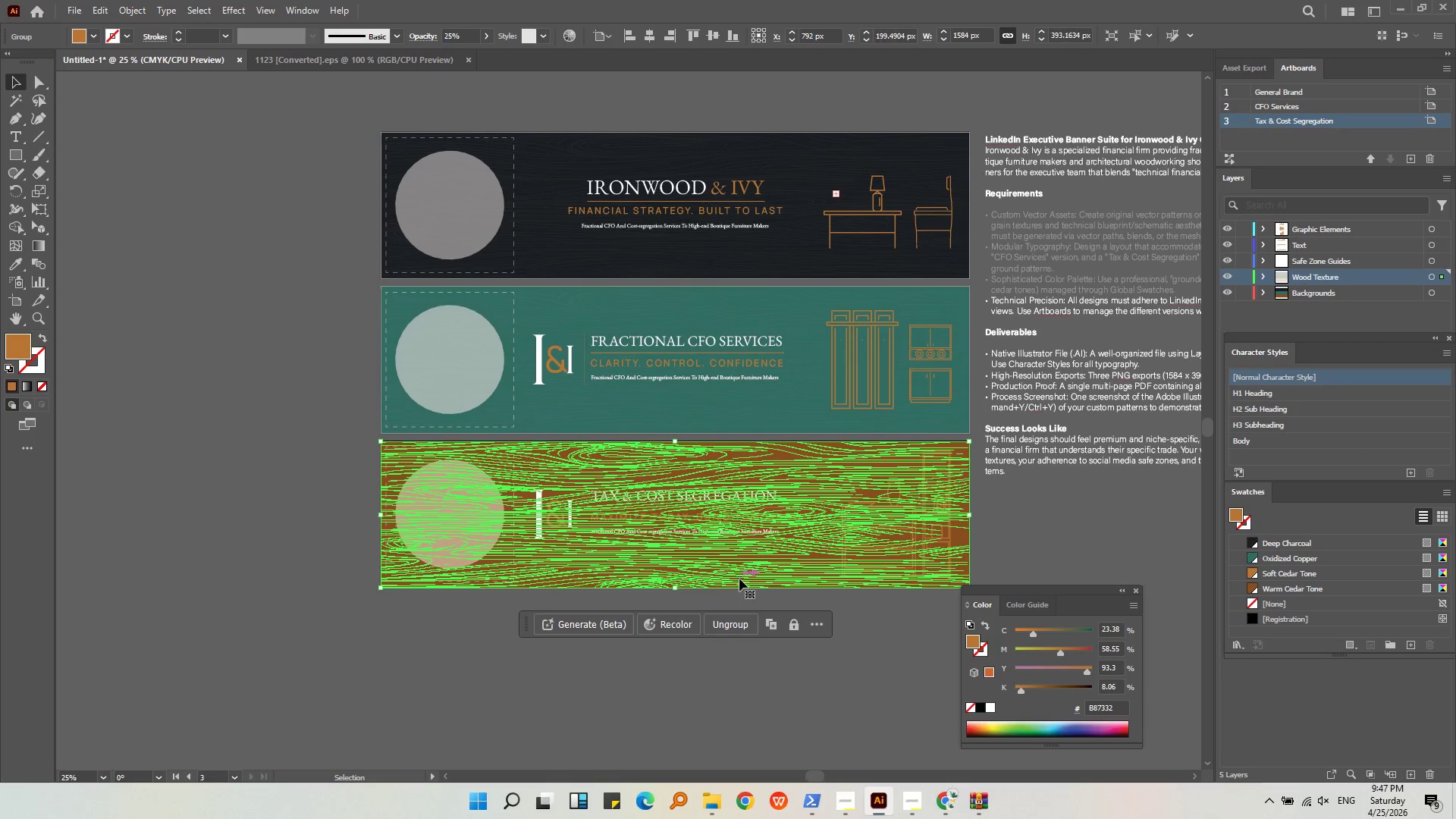 
hold_key(key=AltLeft, duration=0.34)
scroll: coordinate [739, 579], scroll_direction: up, amount: 3.0
 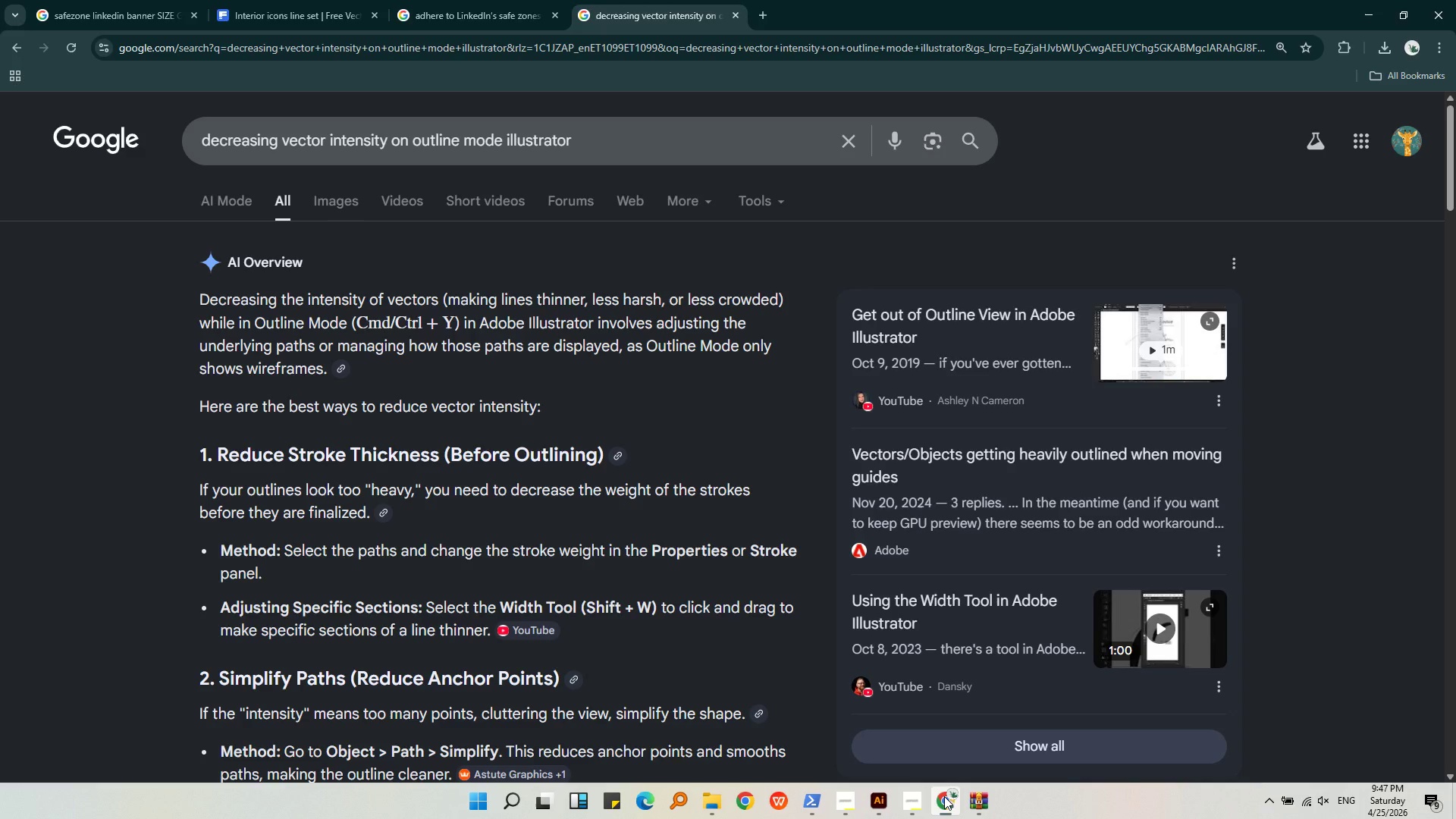 
left_click([944, 796])
 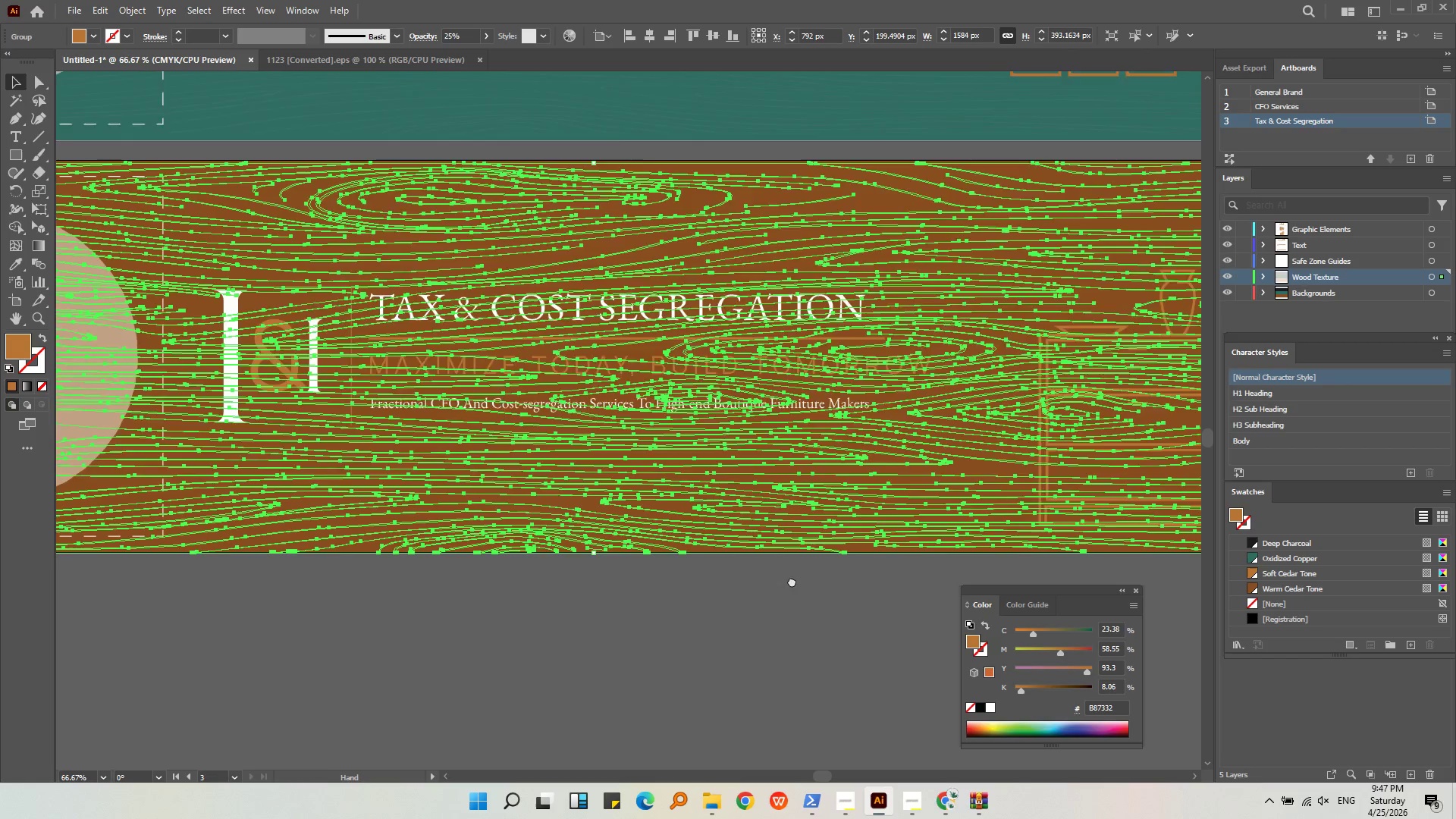 
key(Alt+AltLeft)
 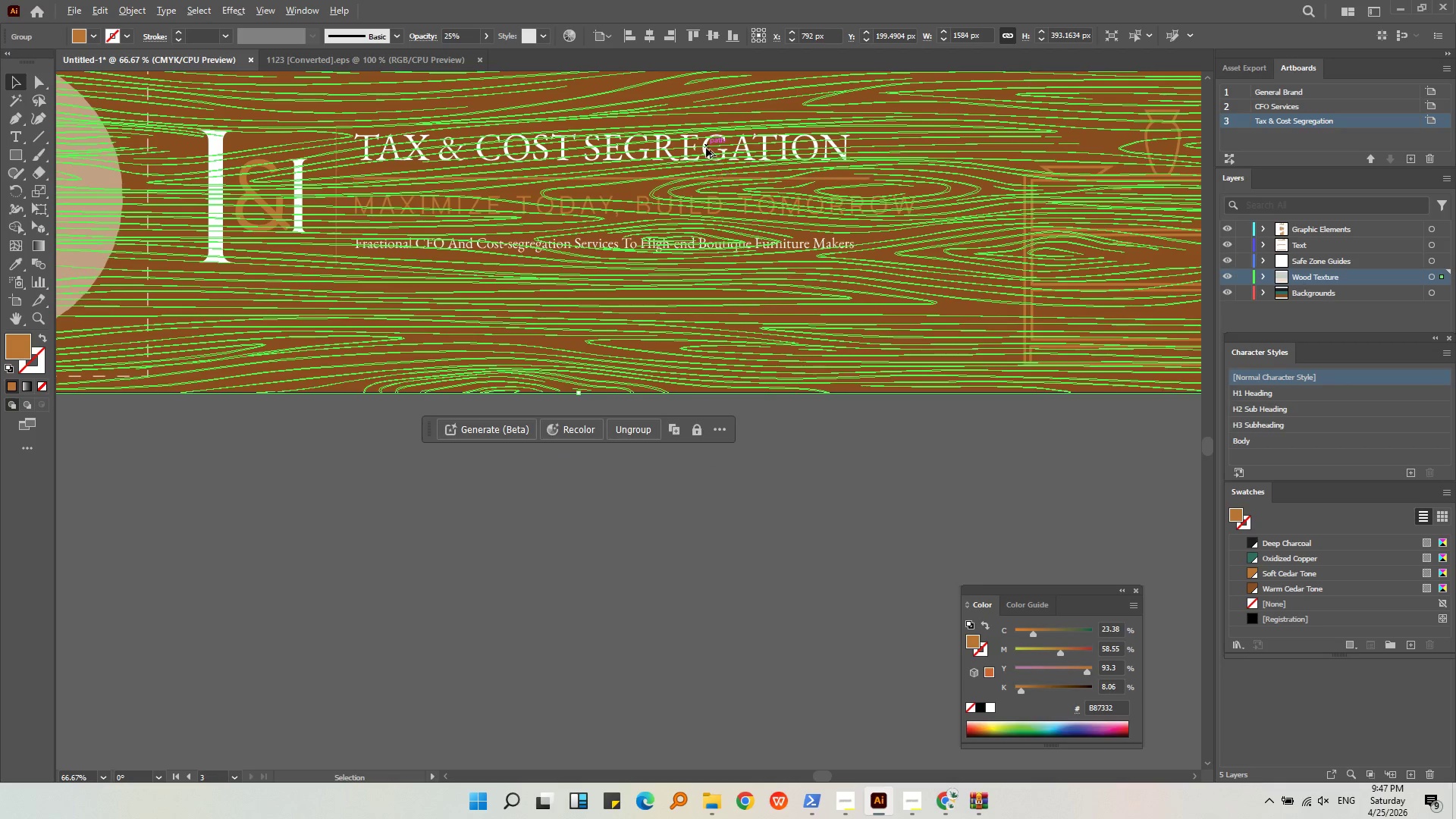 
scroll: coordinate [706, 148], scroll_direction: down, amount: 2.0
 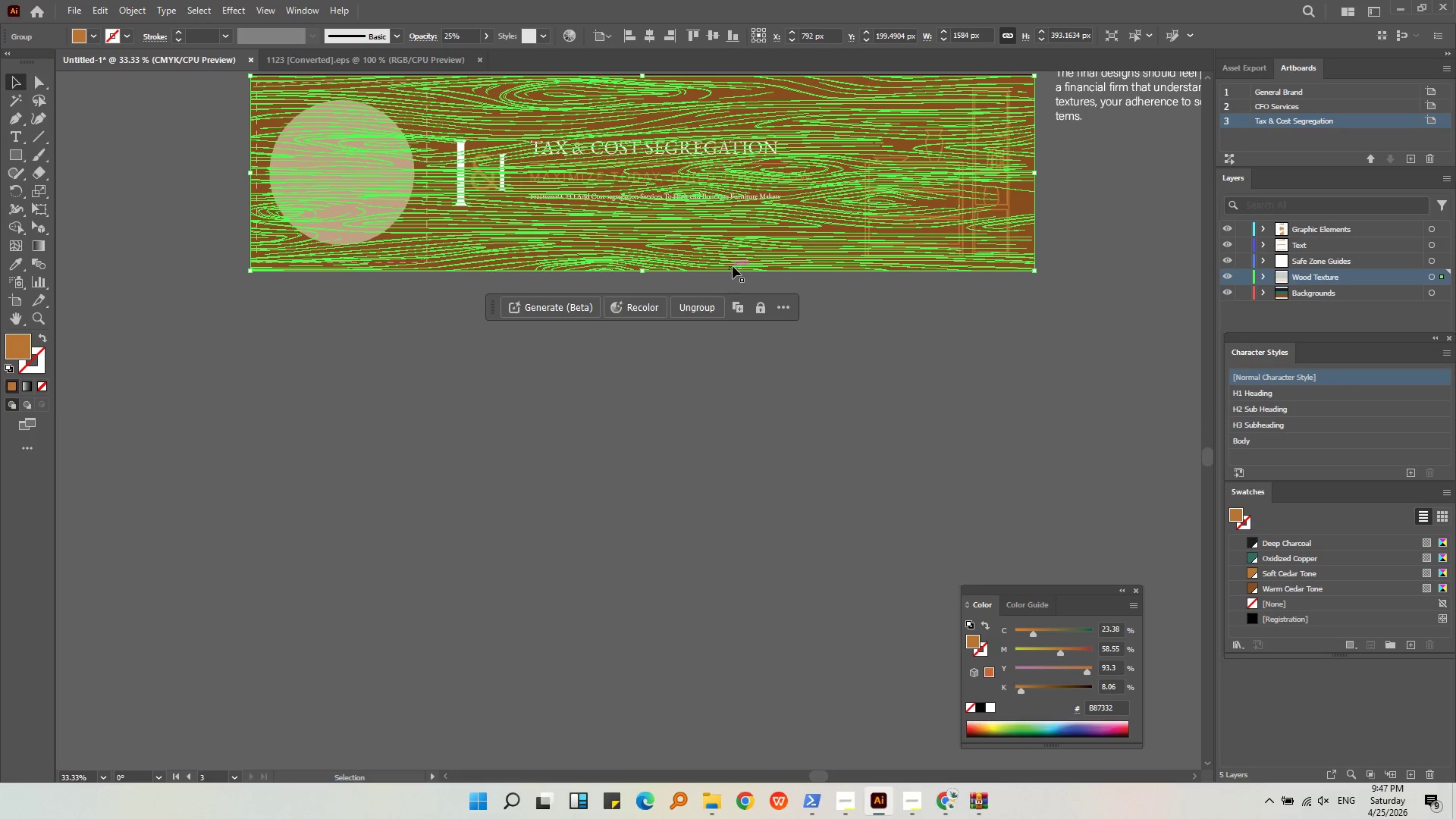 
left_click_drag(start_coordinate=[738, 255], to_coordinate=[752, 483])
 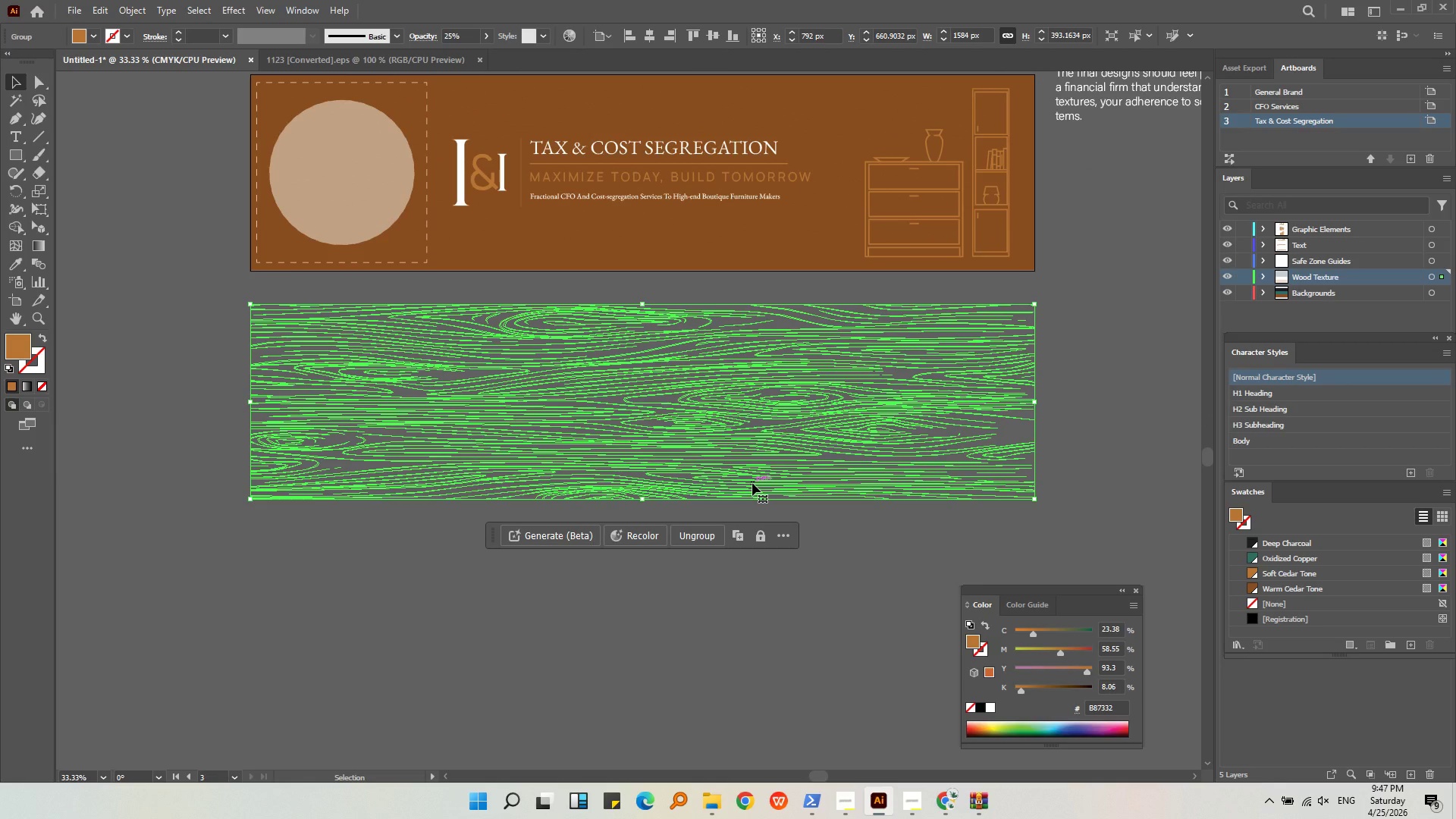 
hold_key(key=ShiftLeft, duration=0.56)
 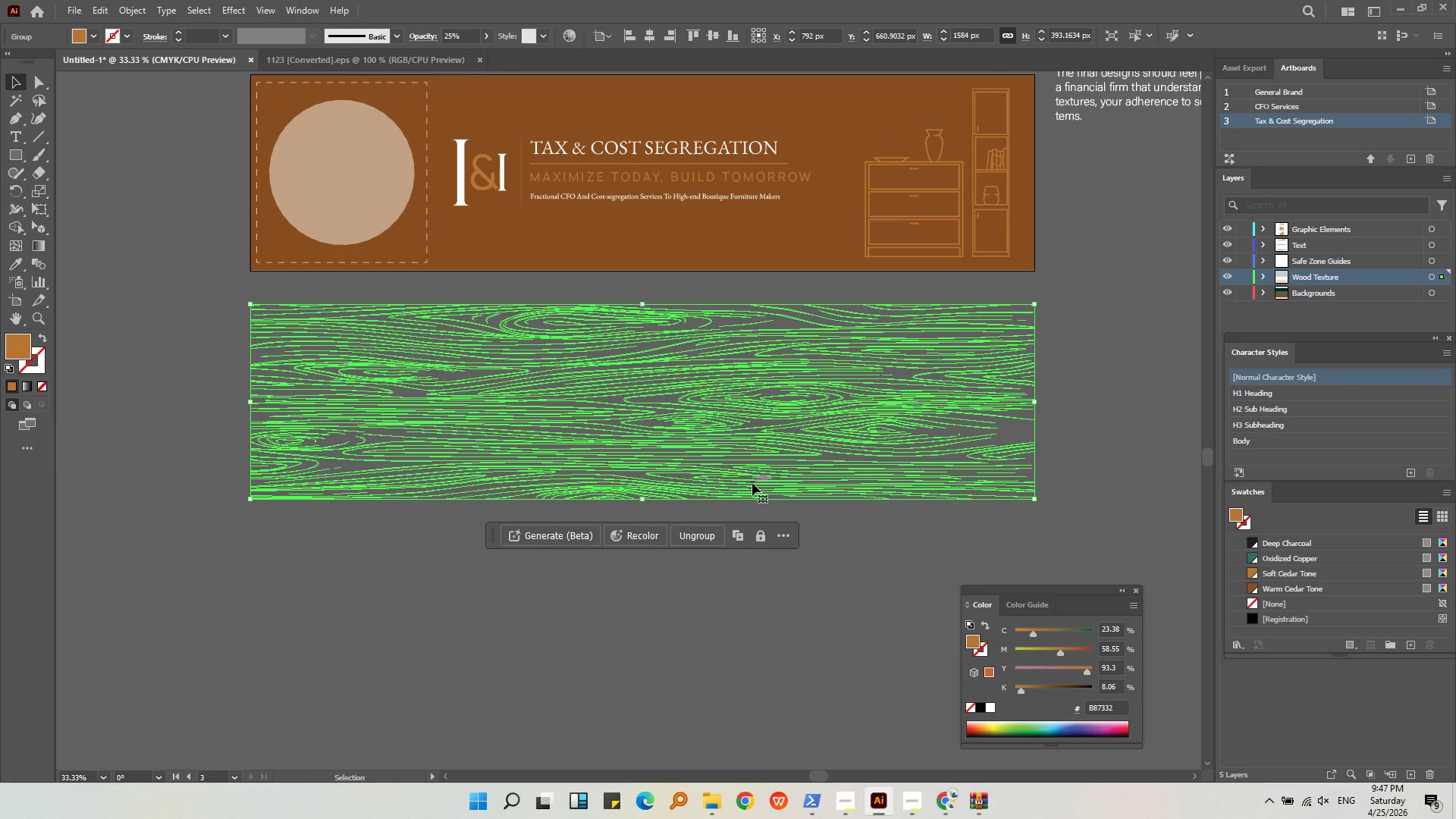 
key(Control+Z)
 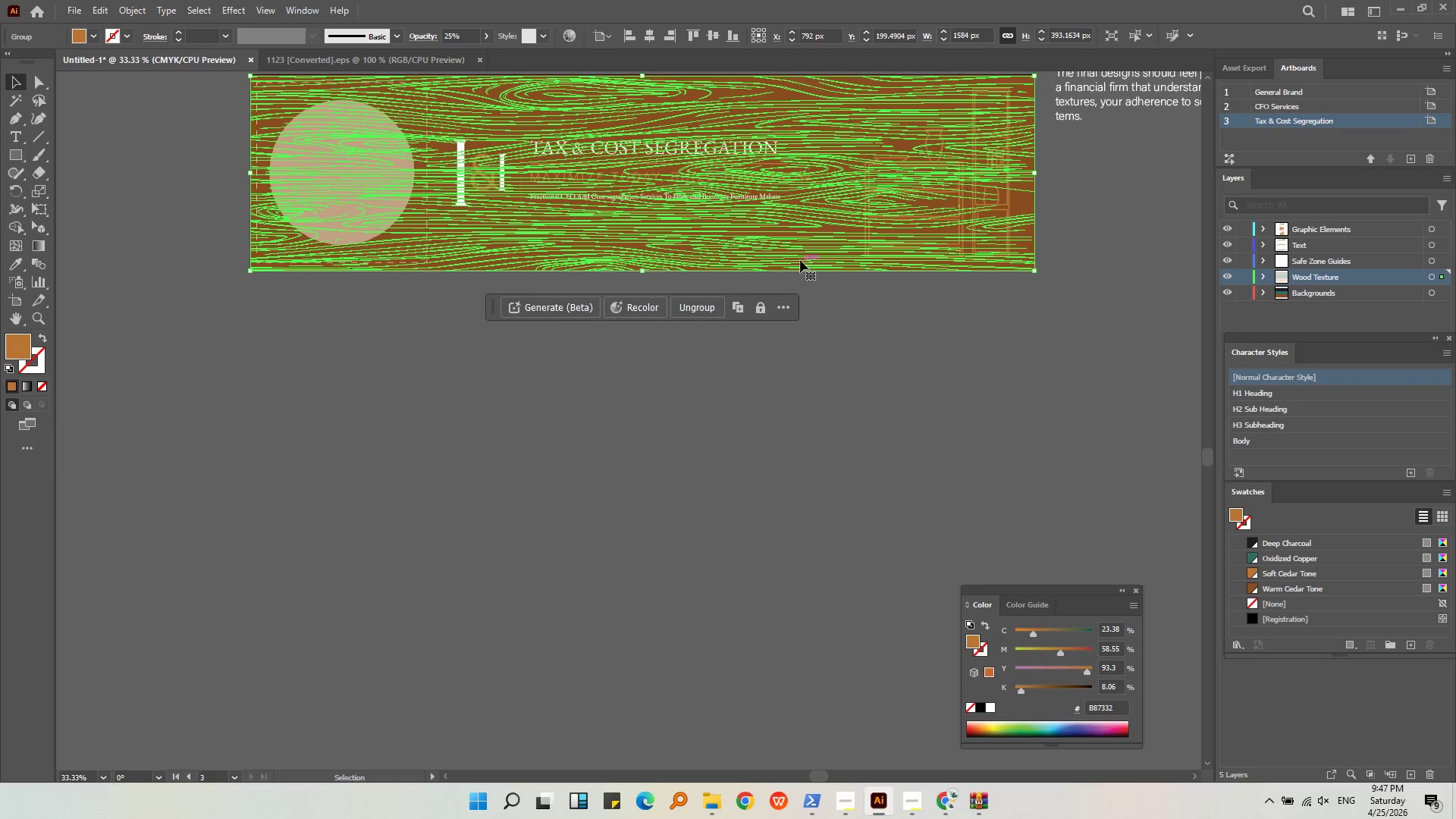 
key(Control+C)
 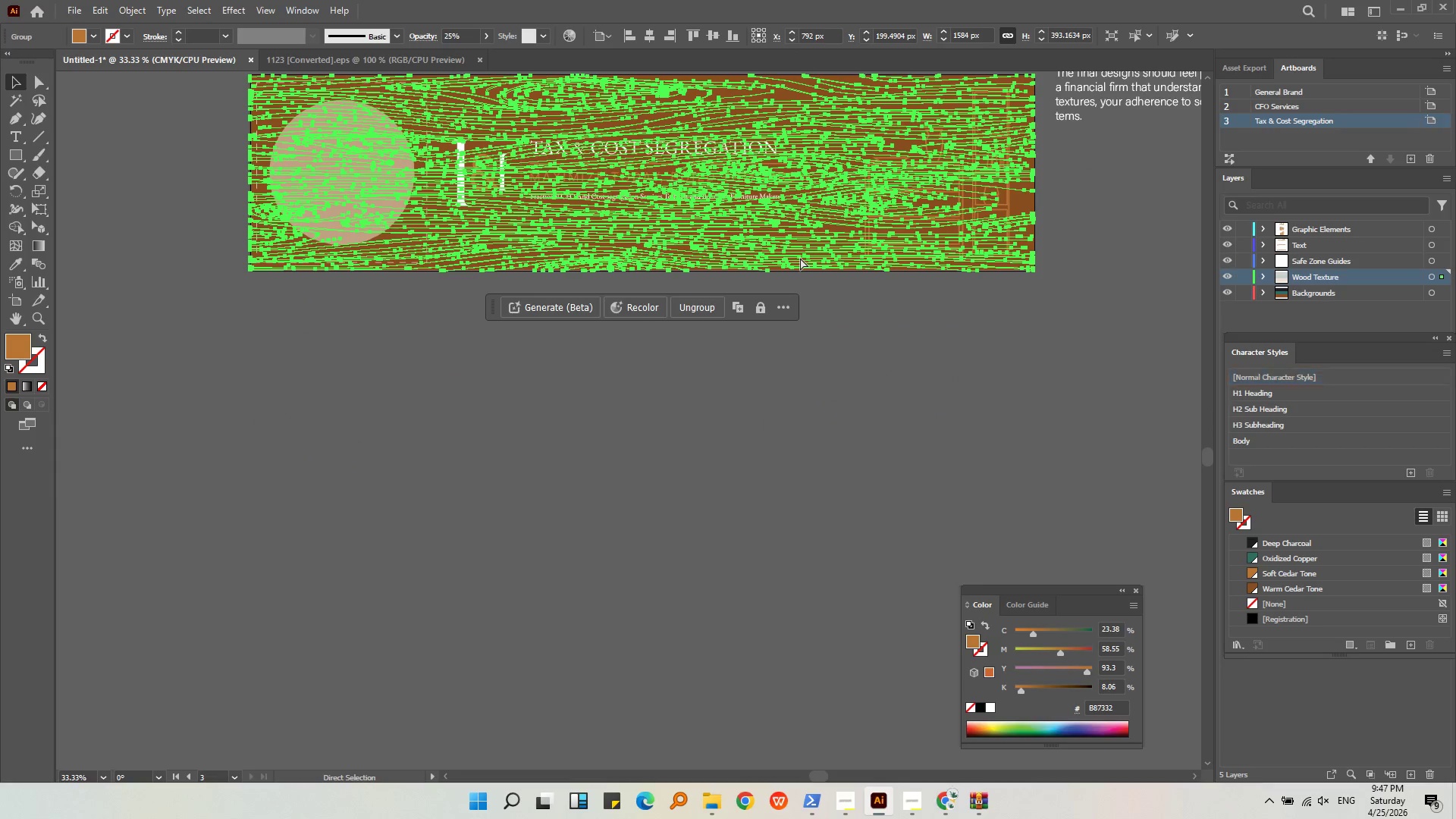 
key(Control+V)
 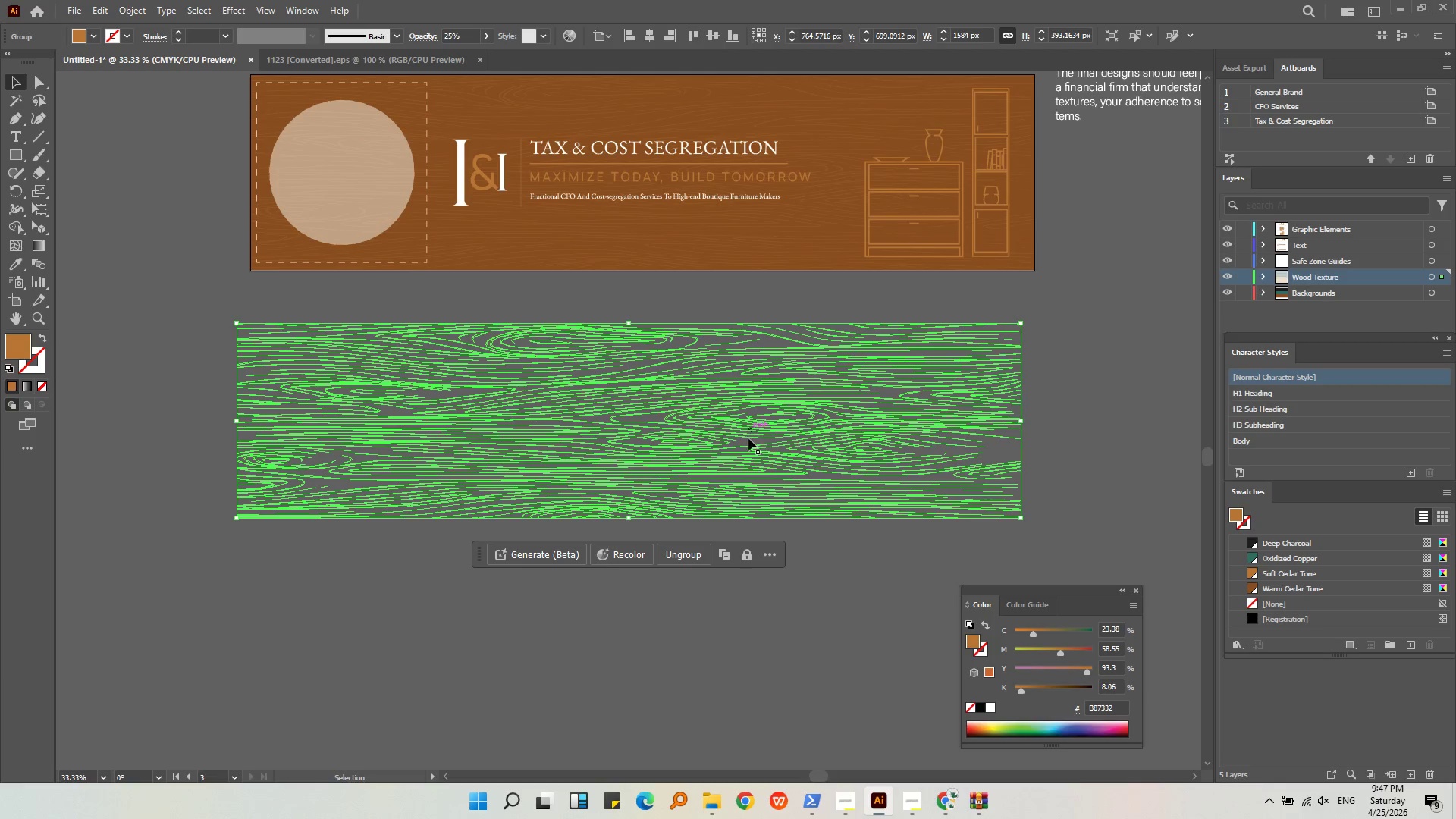 
left_click_drag(start_coordinate=[748, 441], to_coordinate=[741, 690])
 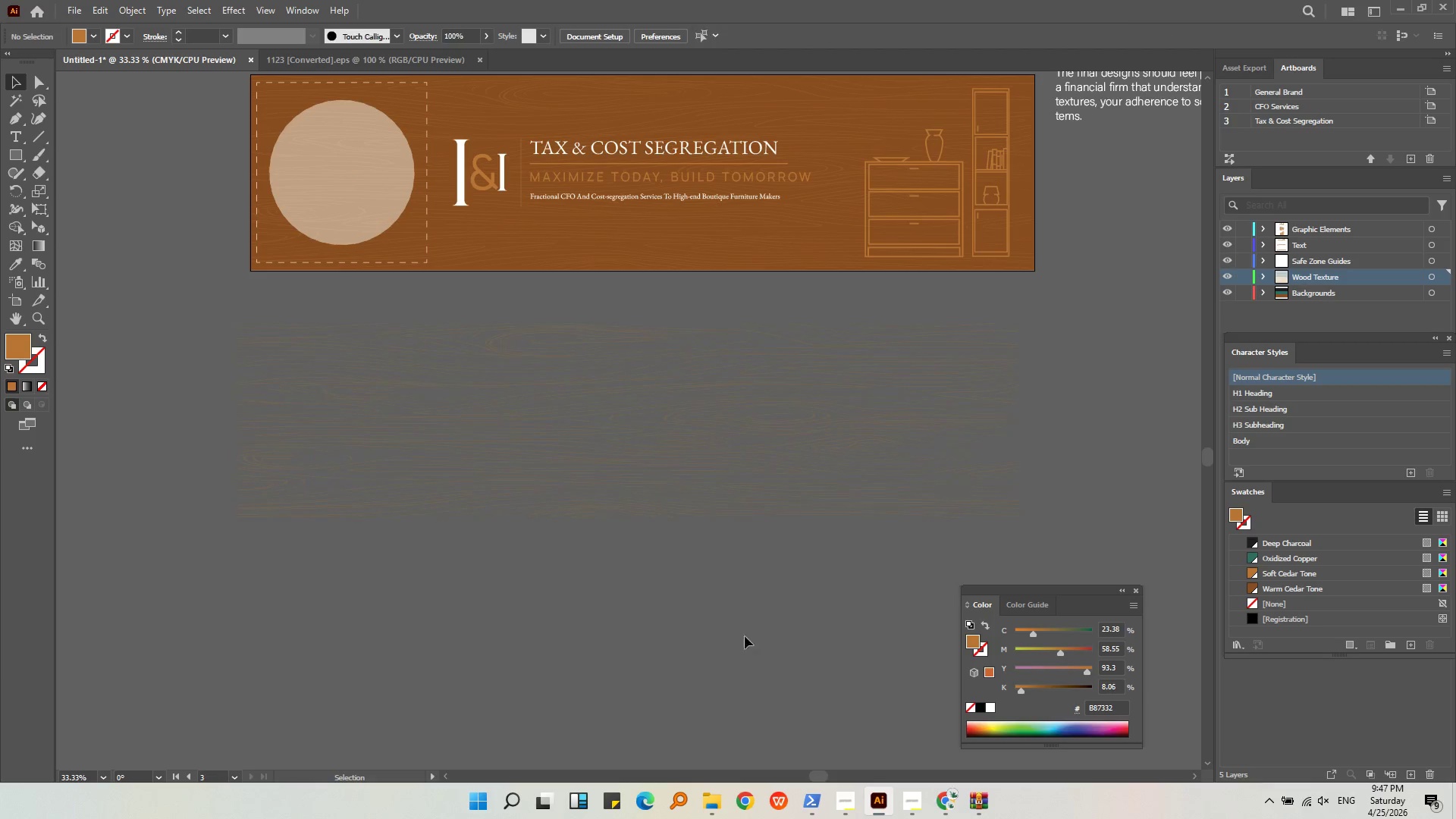 
hold_key(key=AltLeft, duration=0.41)
 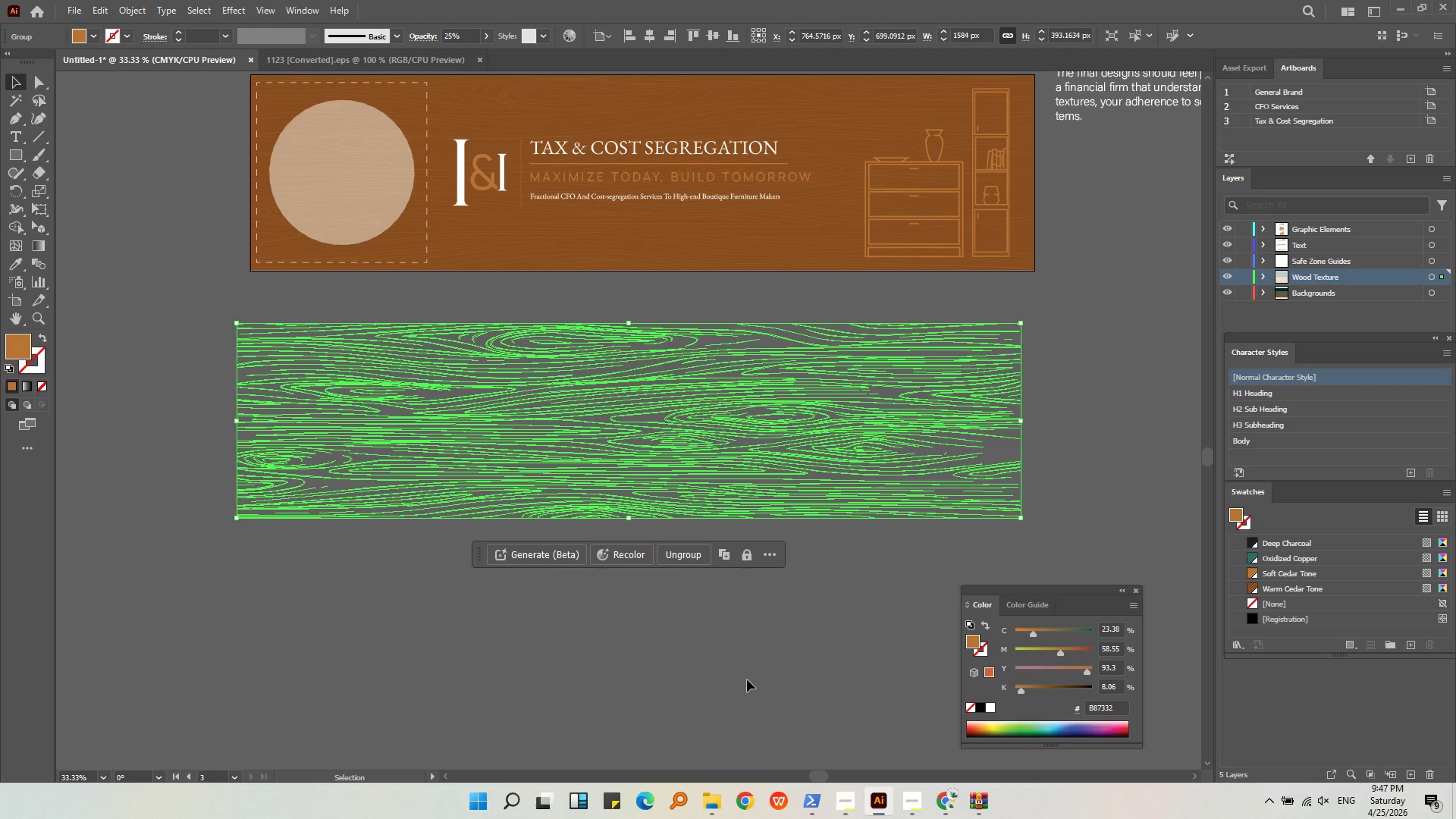 
left_click([750, 675])
 